 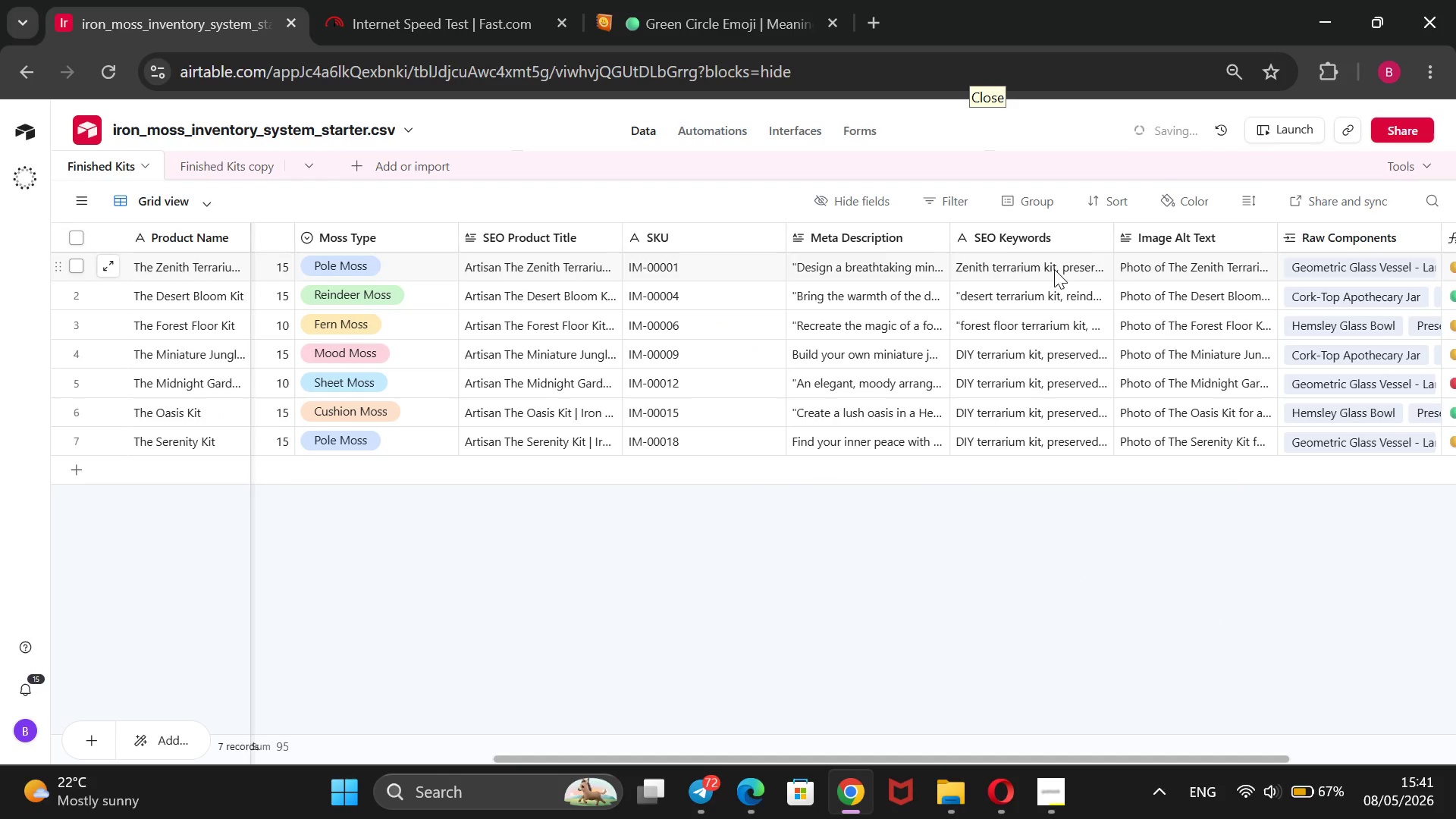 
double_click([1054, 269])
 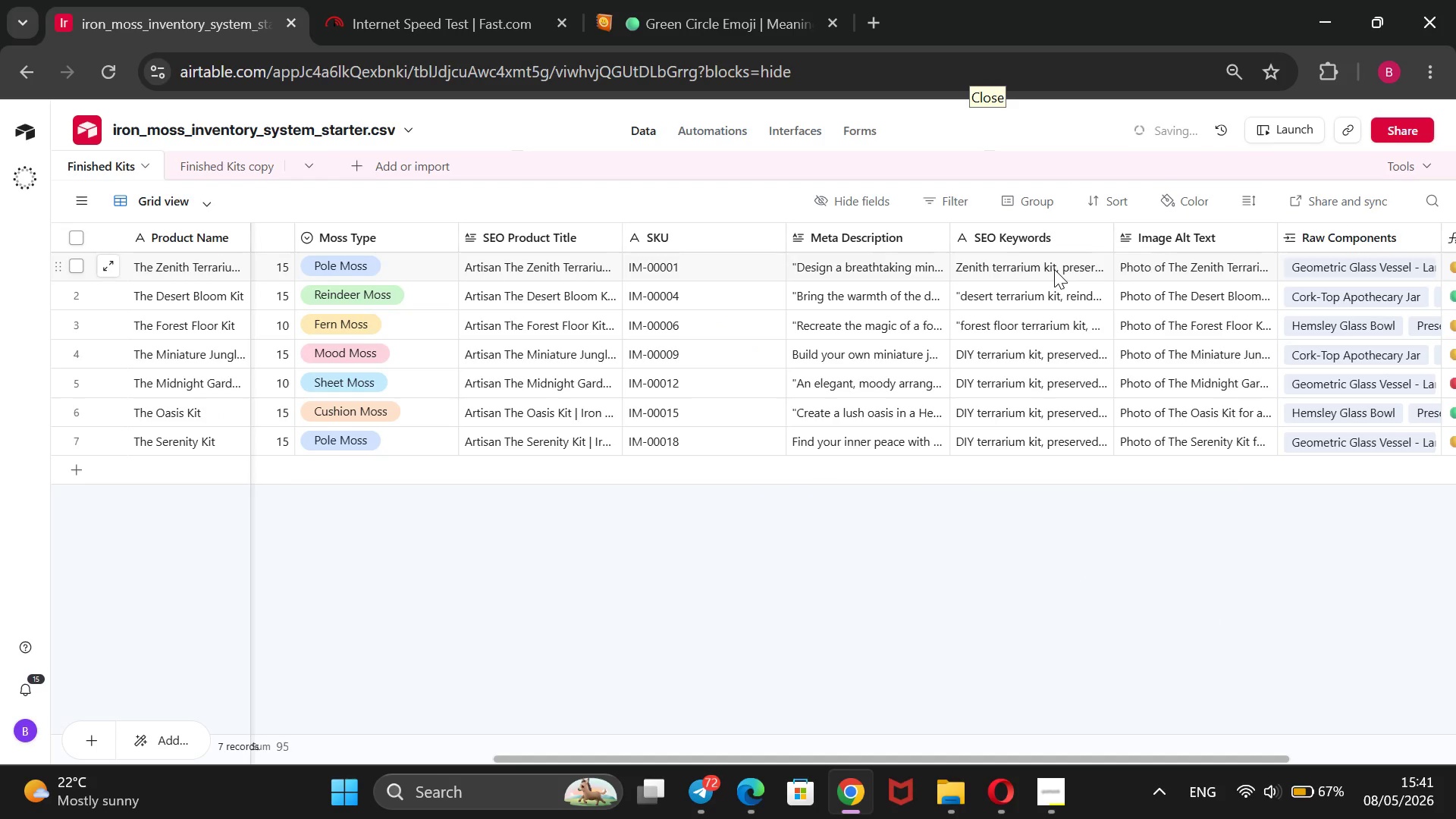 
triple_click([1054, 269])
 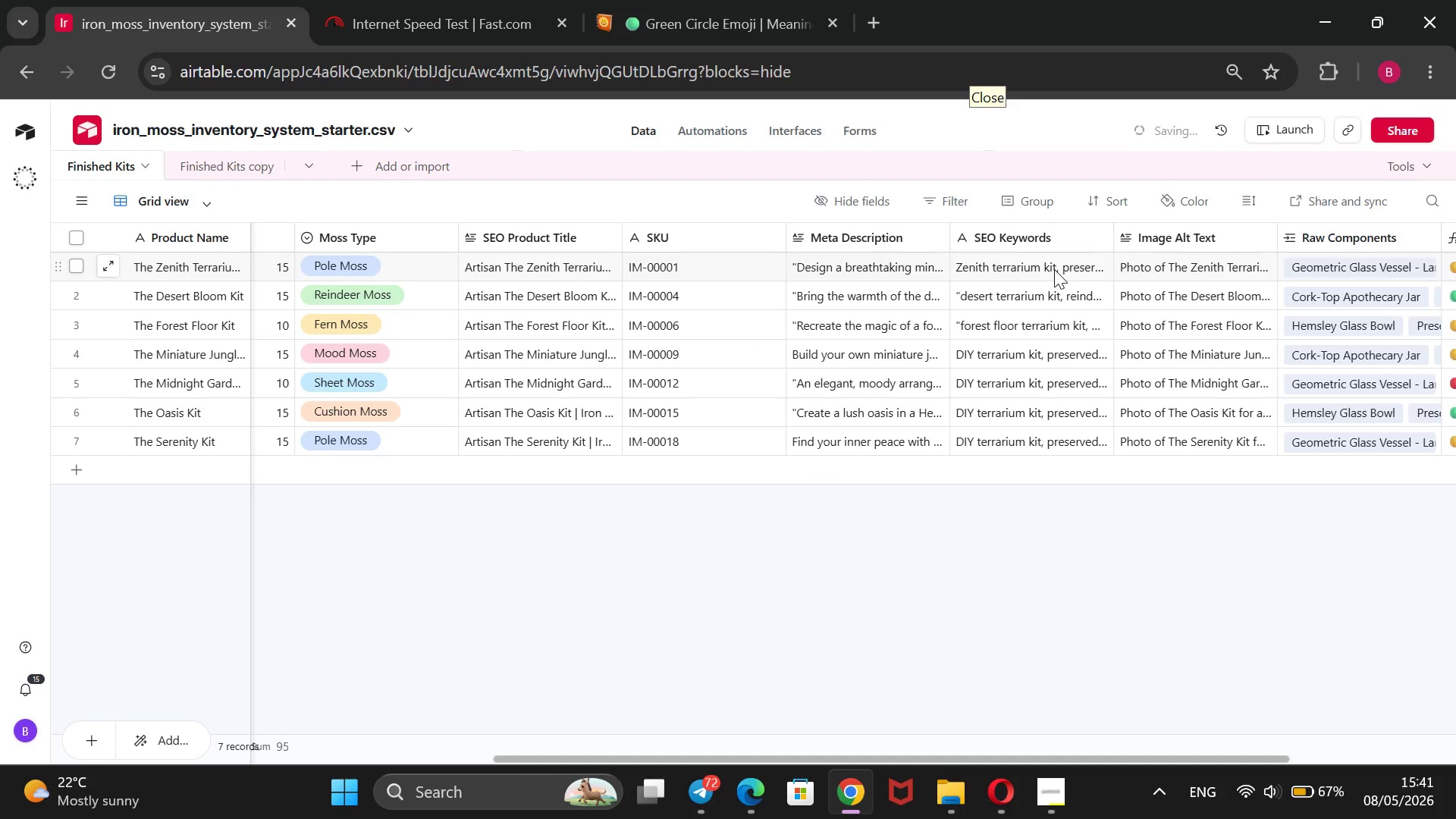 
triple_click([1054, 269])
 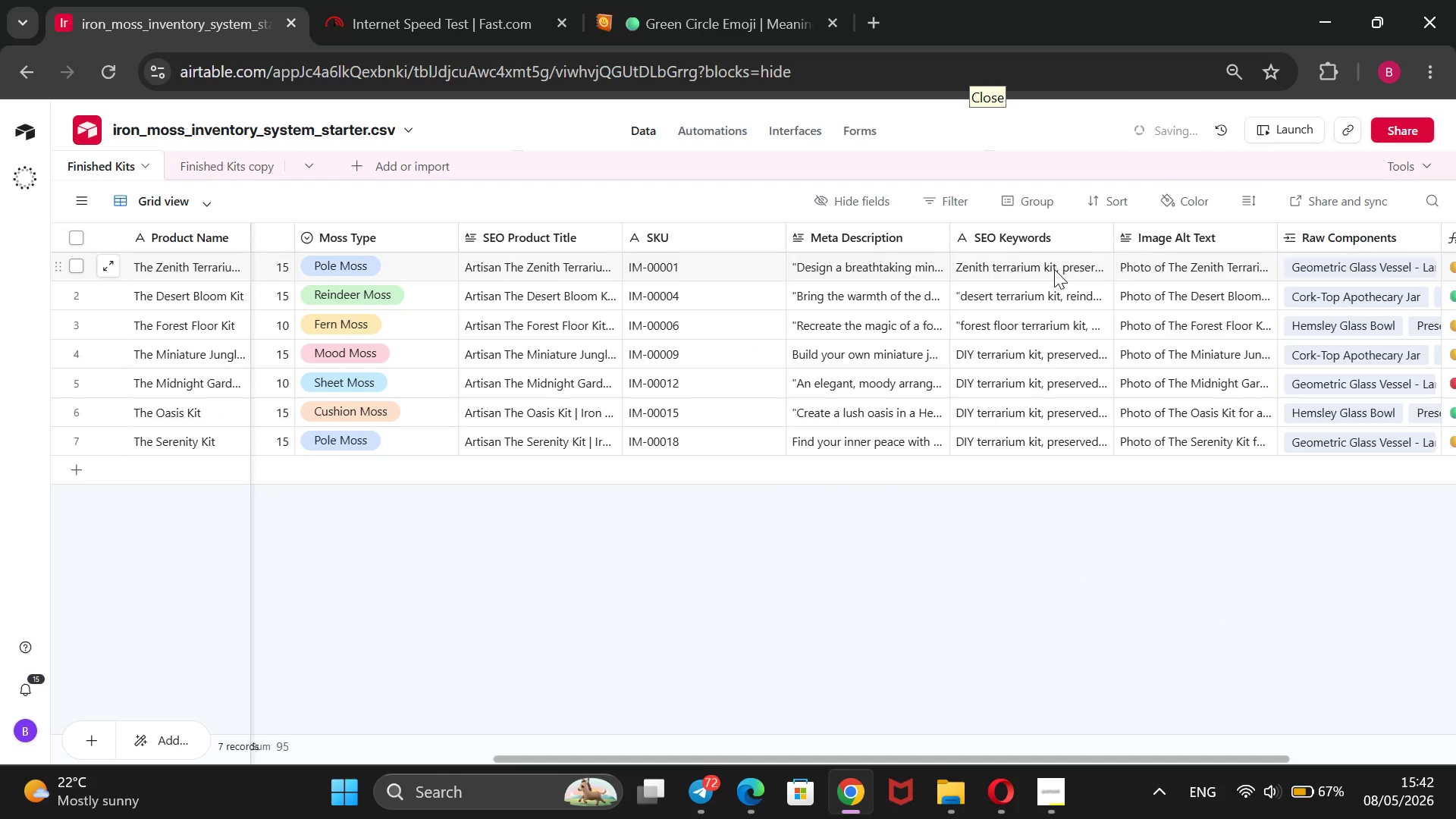 
wait(5.25)
 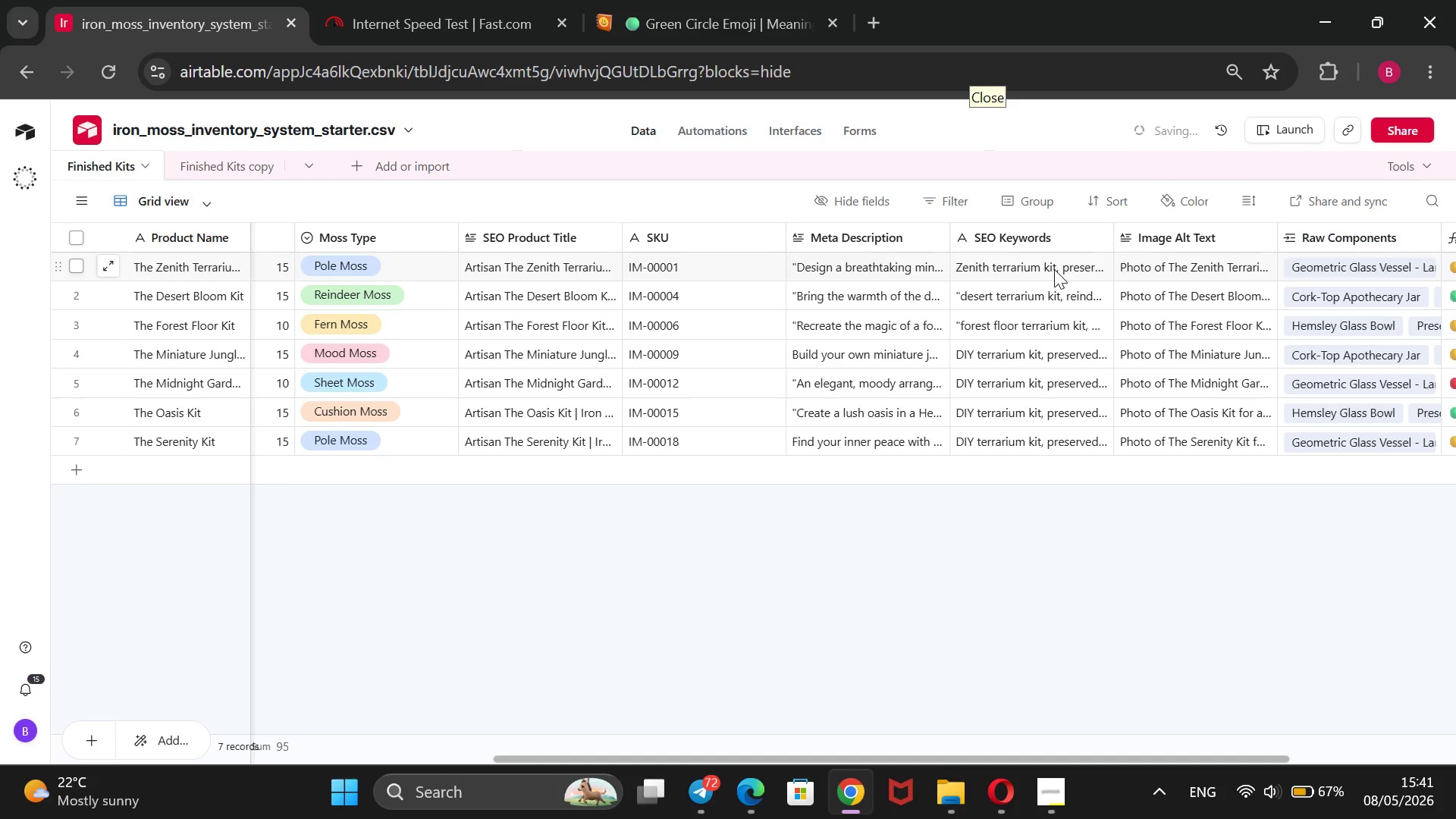 
double_click([1054, 269])
 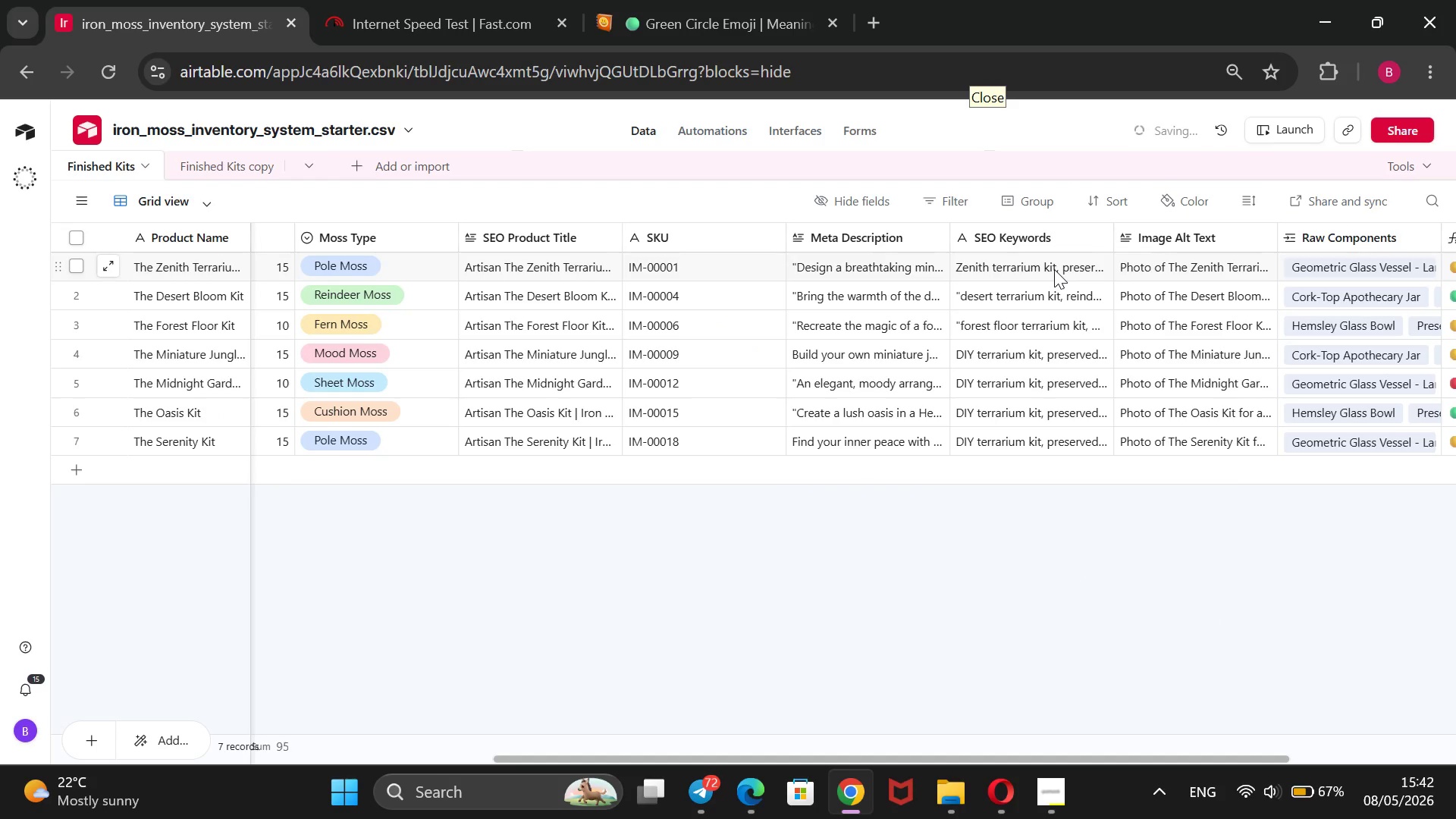 
triple_click([1054, 269])
 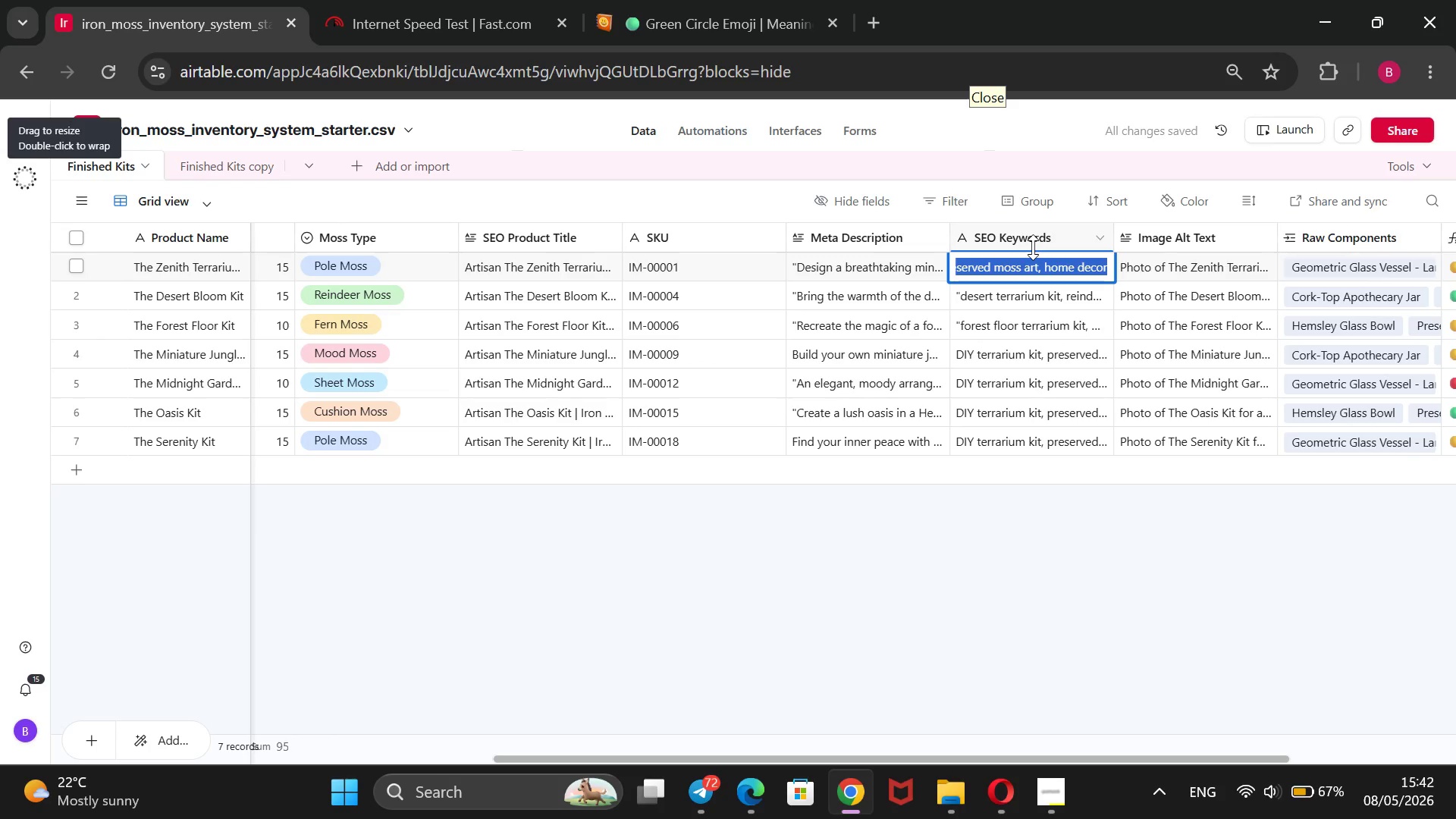 
wait(6.31)
 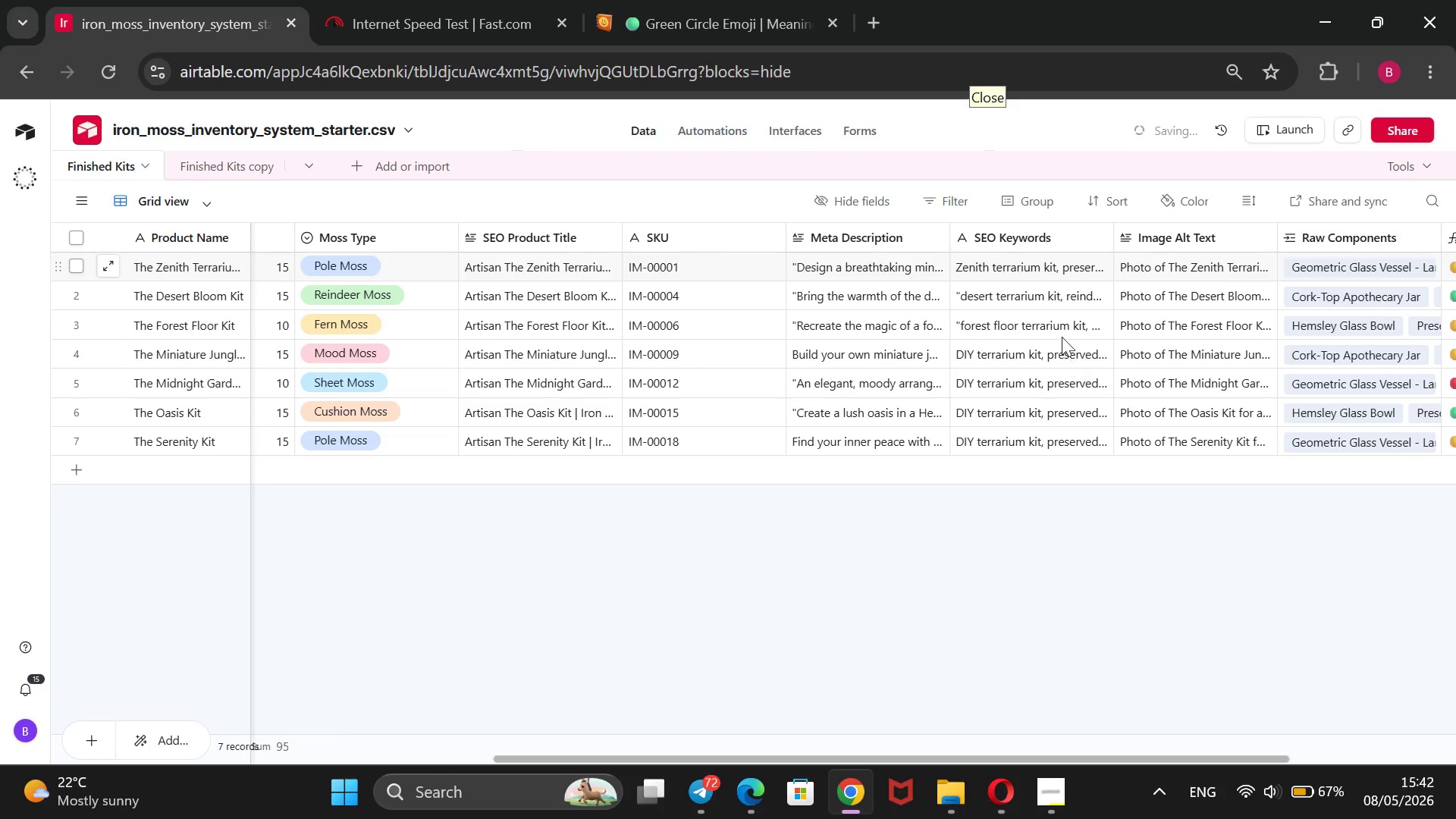 
left_click([1043, 269])
 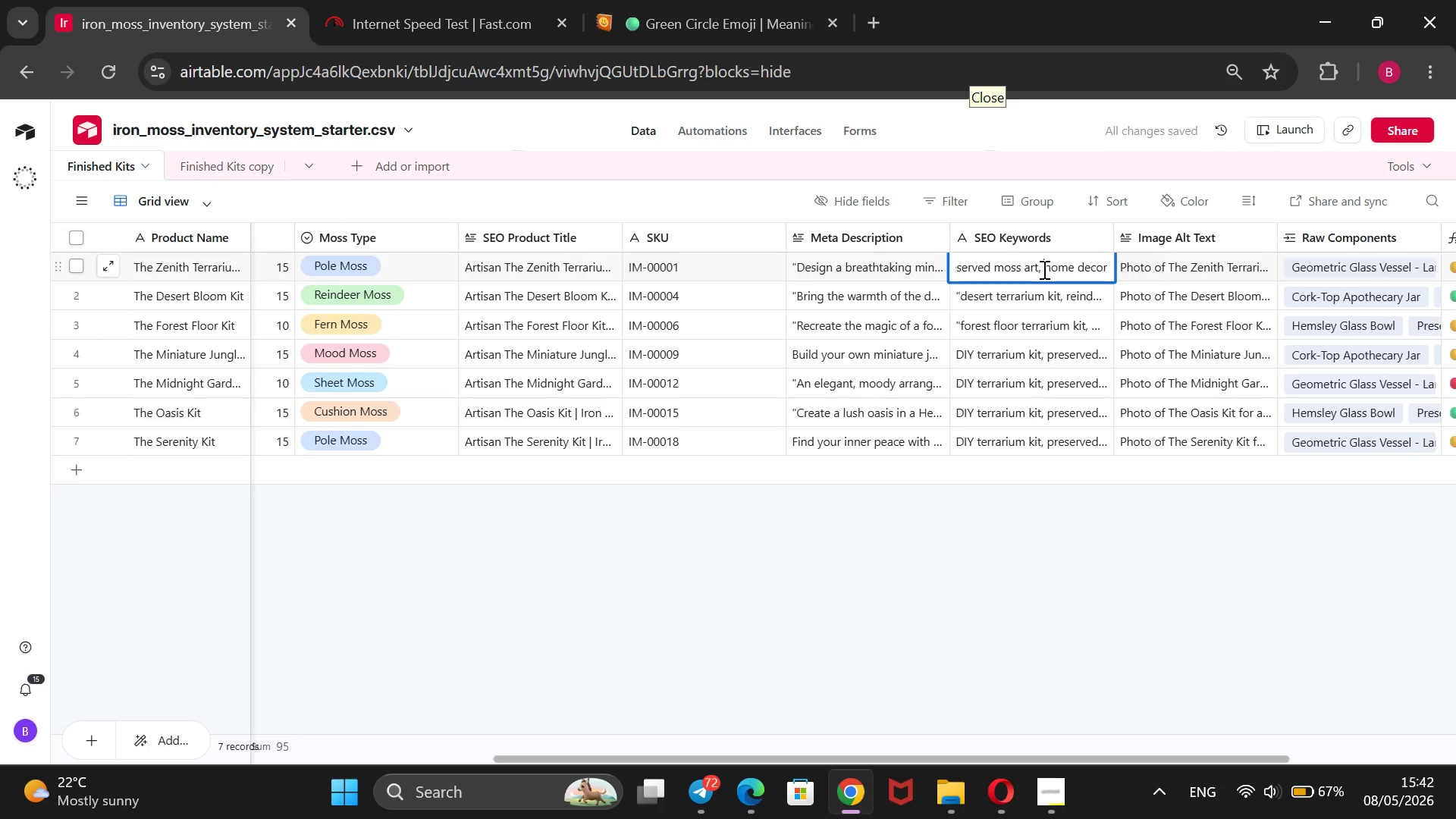 
hold_key(key=ArrowRight, duration=1.26)
 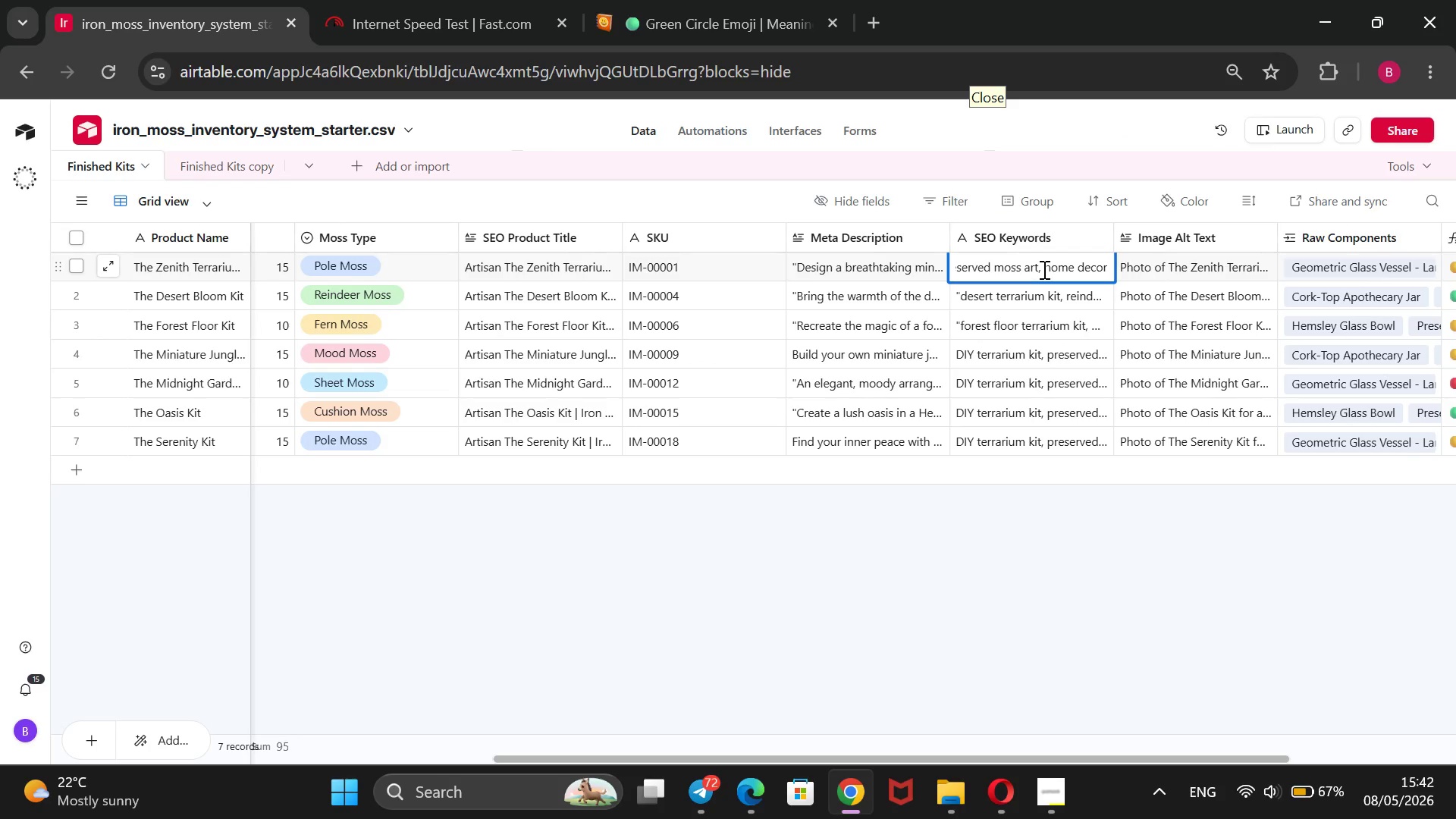 
key(Shift+2)
 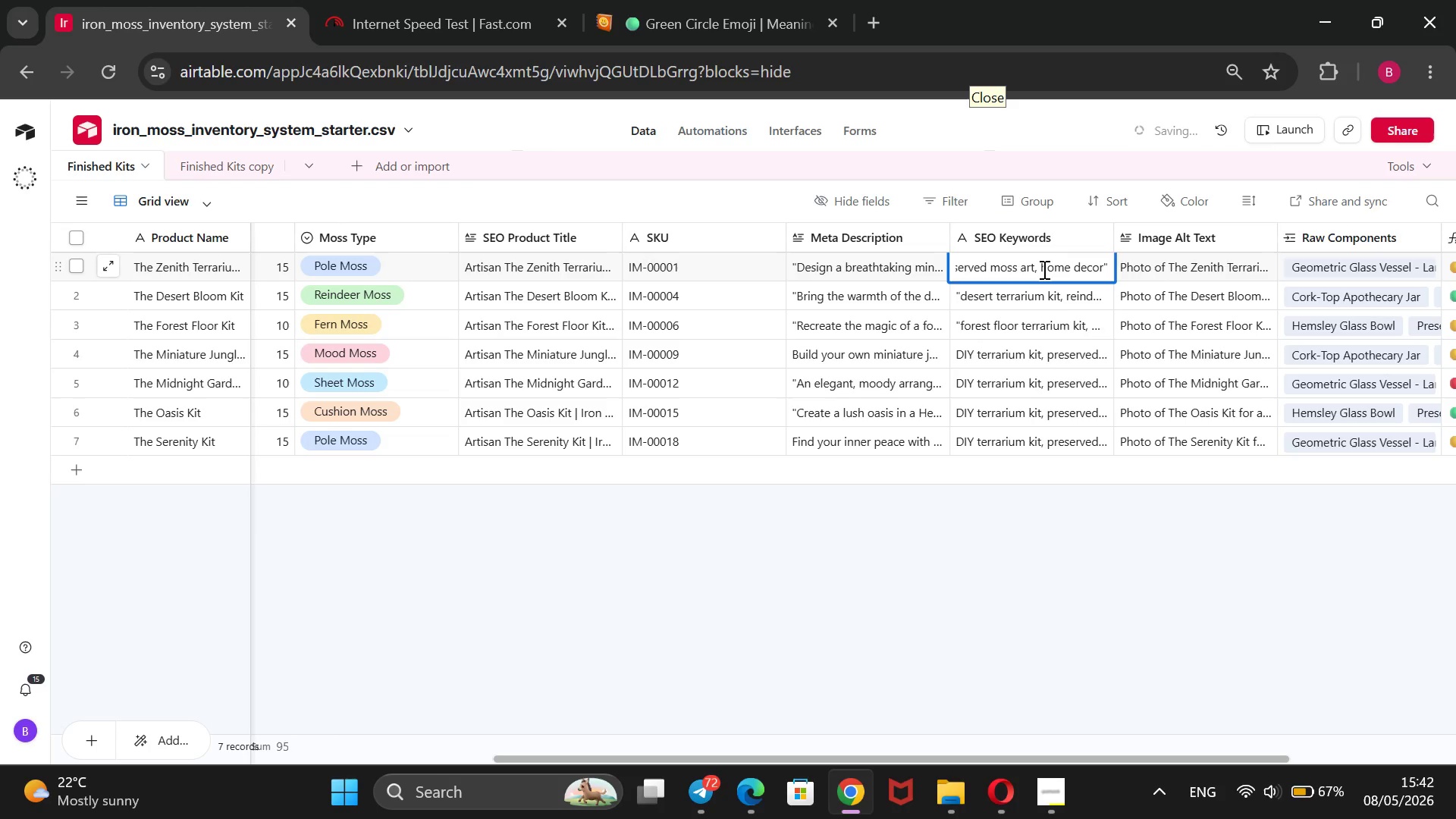 
key(ArrowUp)
 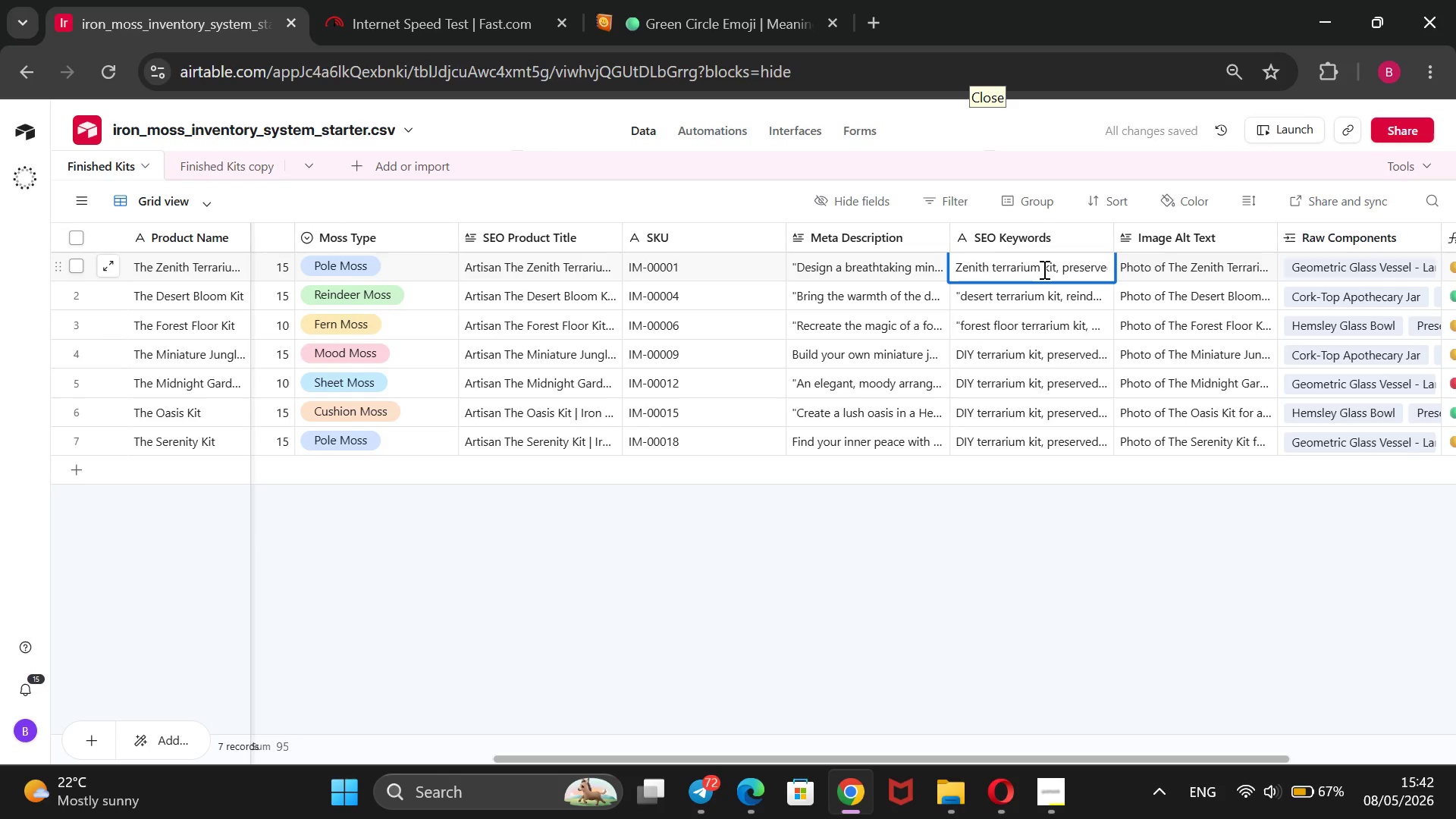 
key(Shift+ShiftRight)
 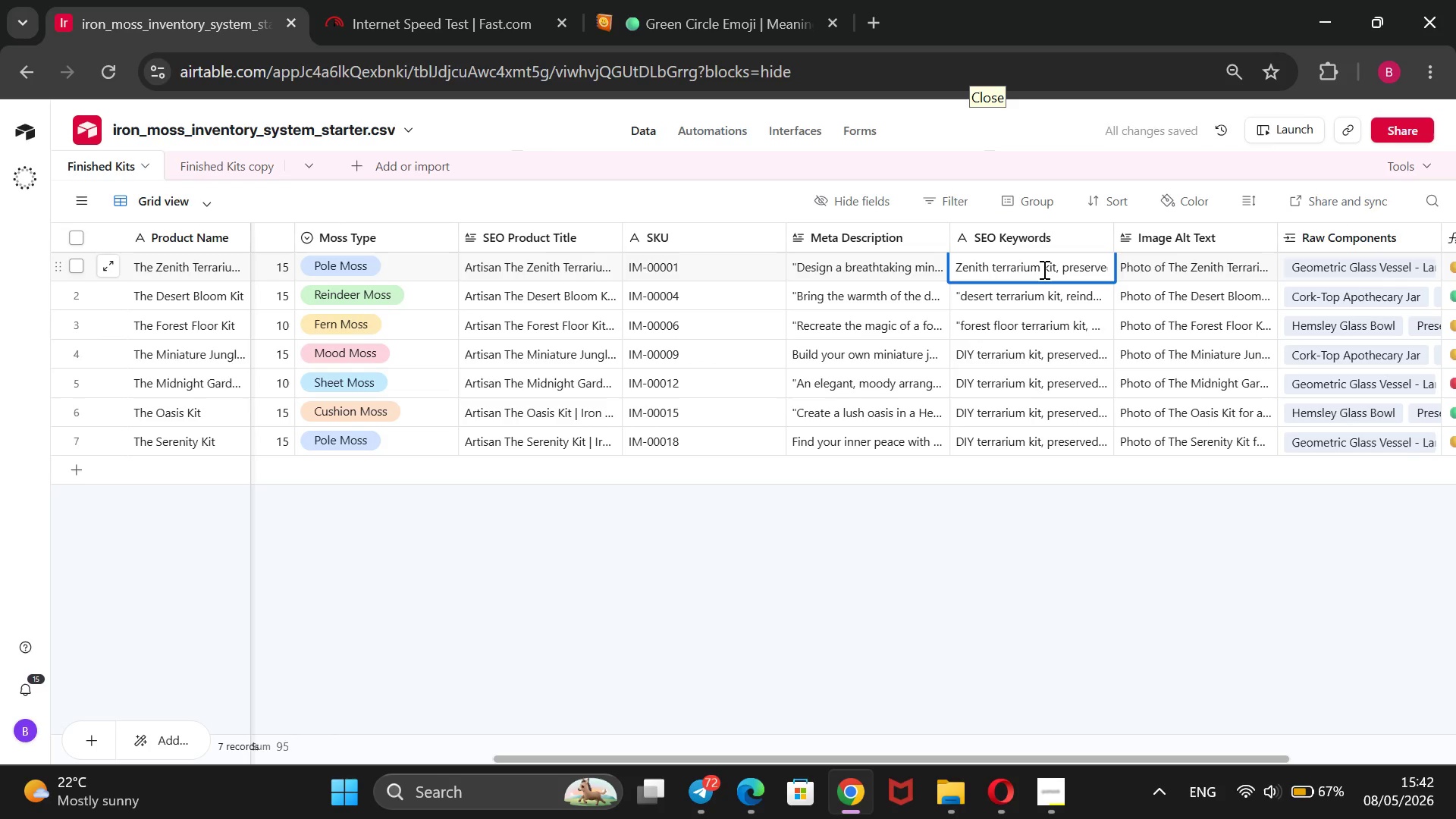 
key(Shift+2)
 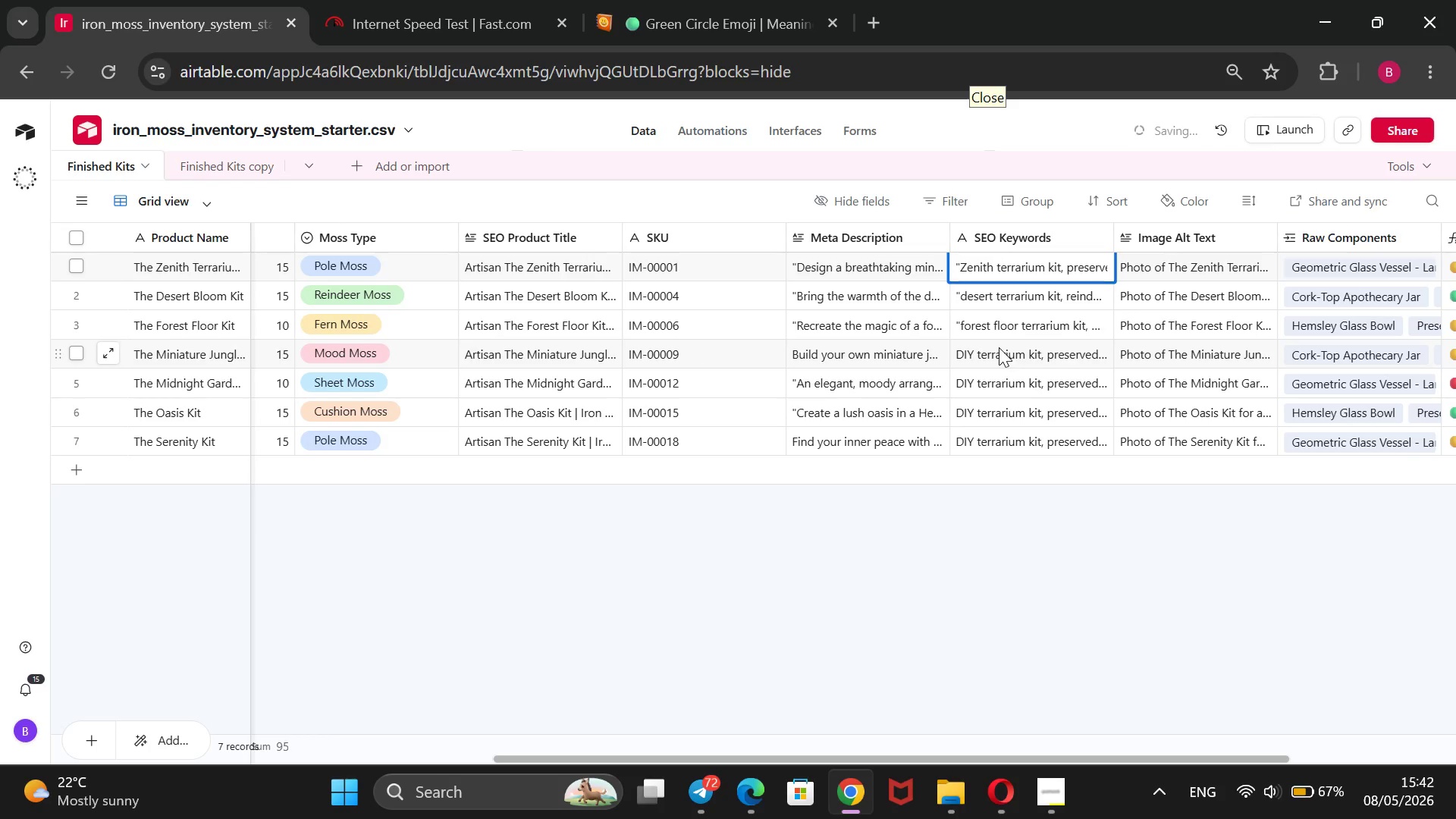 
double_click([999, 347])
 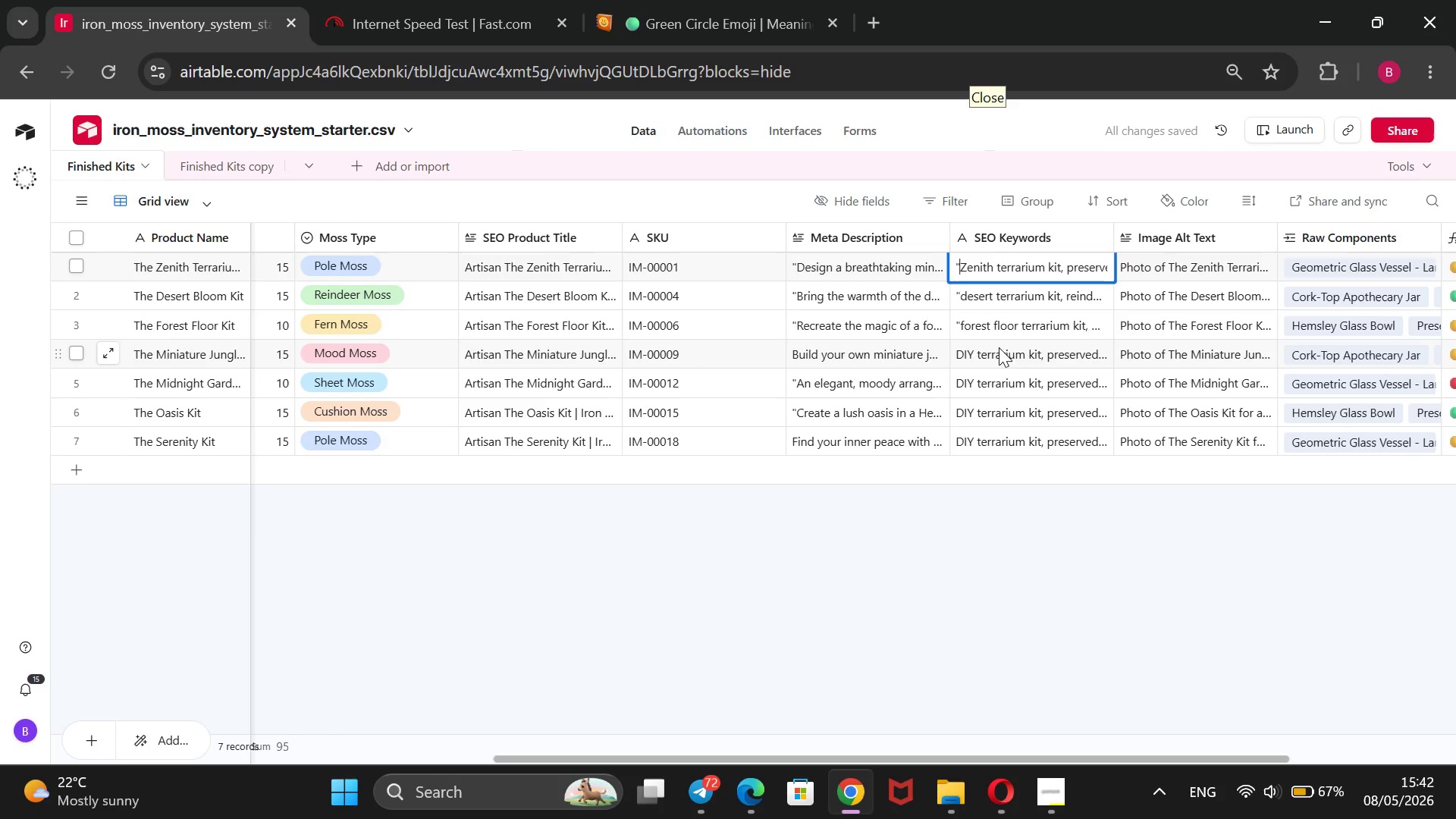 
triple_click([999, 347])
 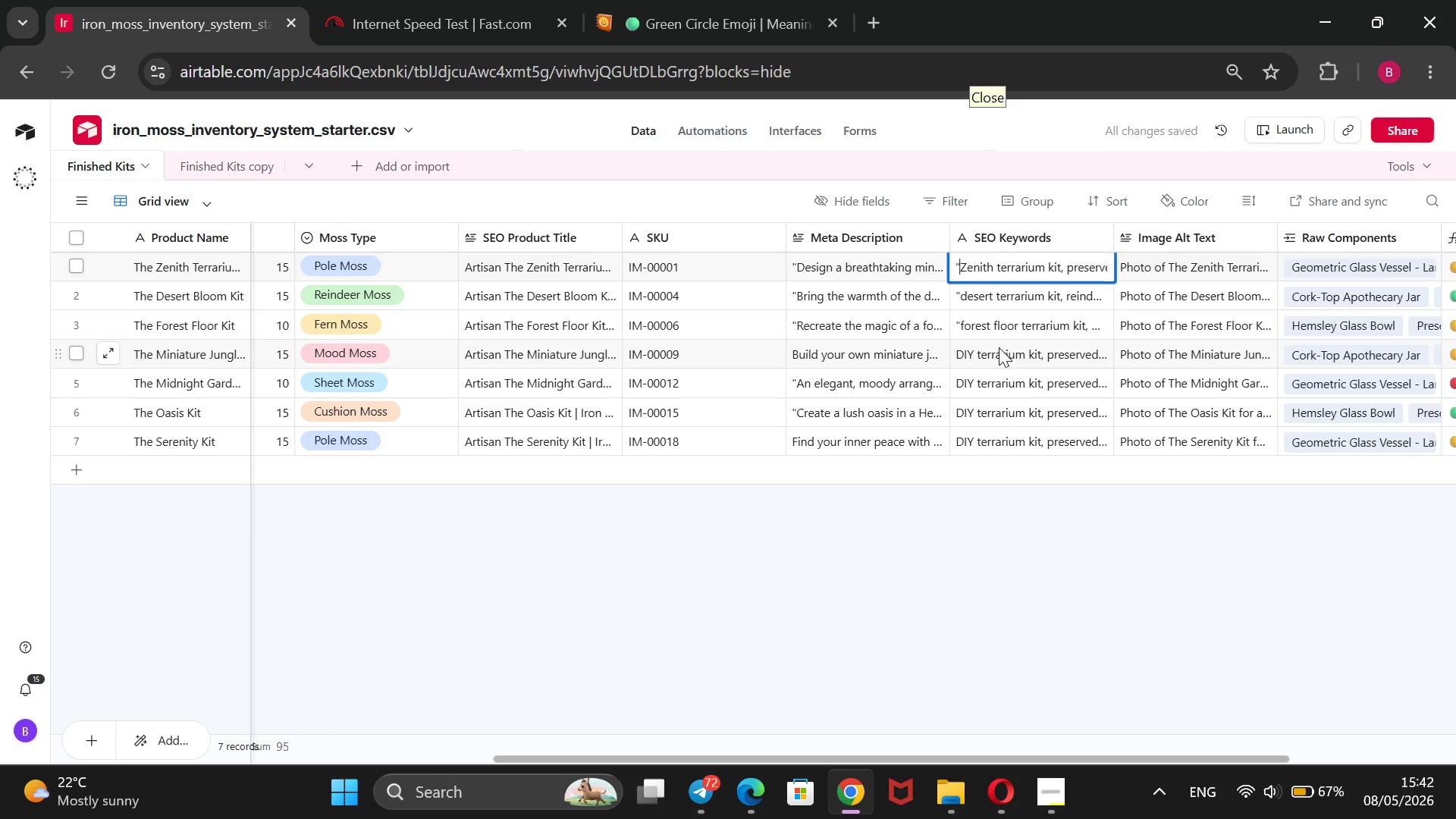 
triple_click([999, 347])
 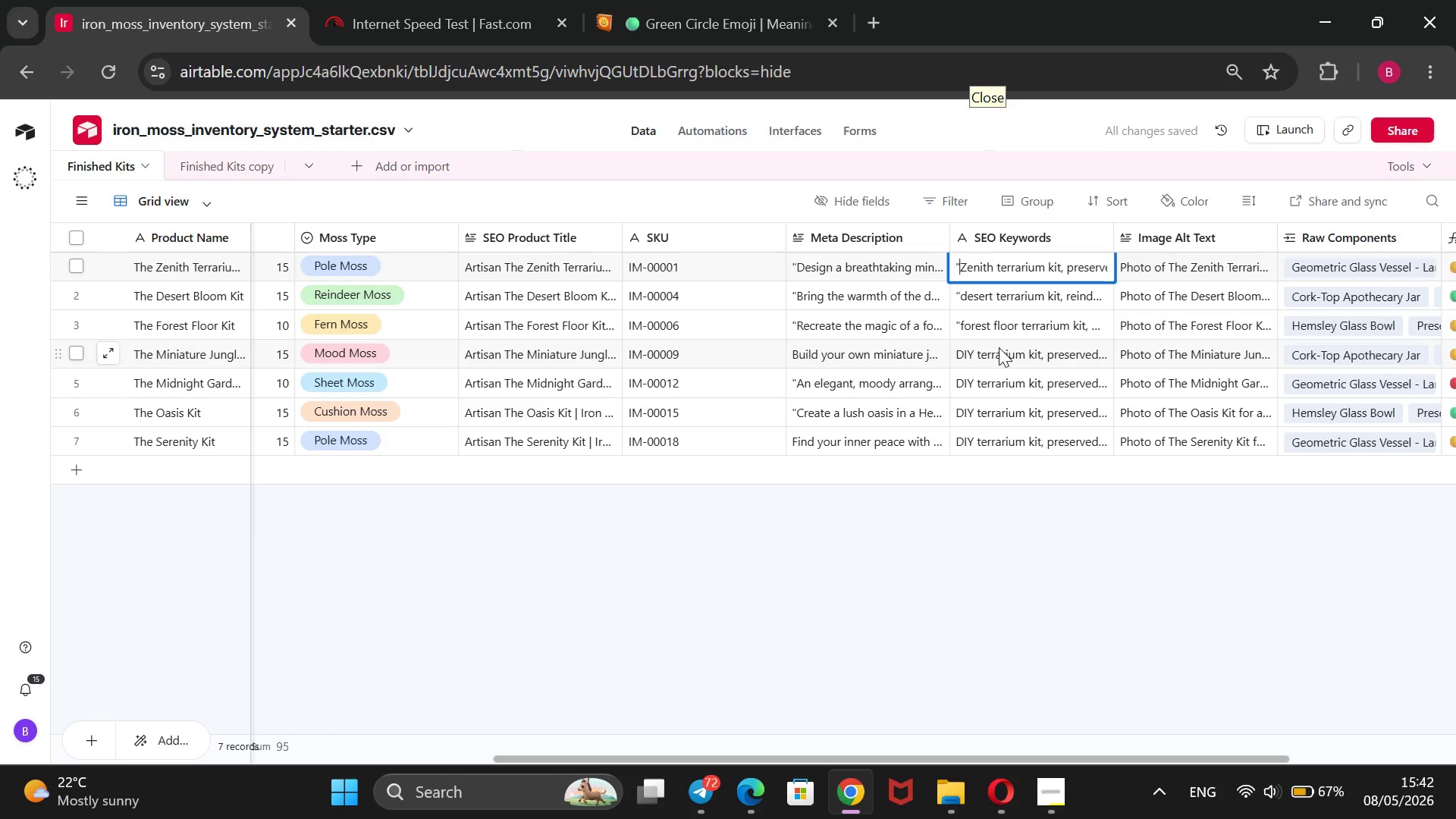 
hold_key(key=ShiftLeft, duration=1.5)
 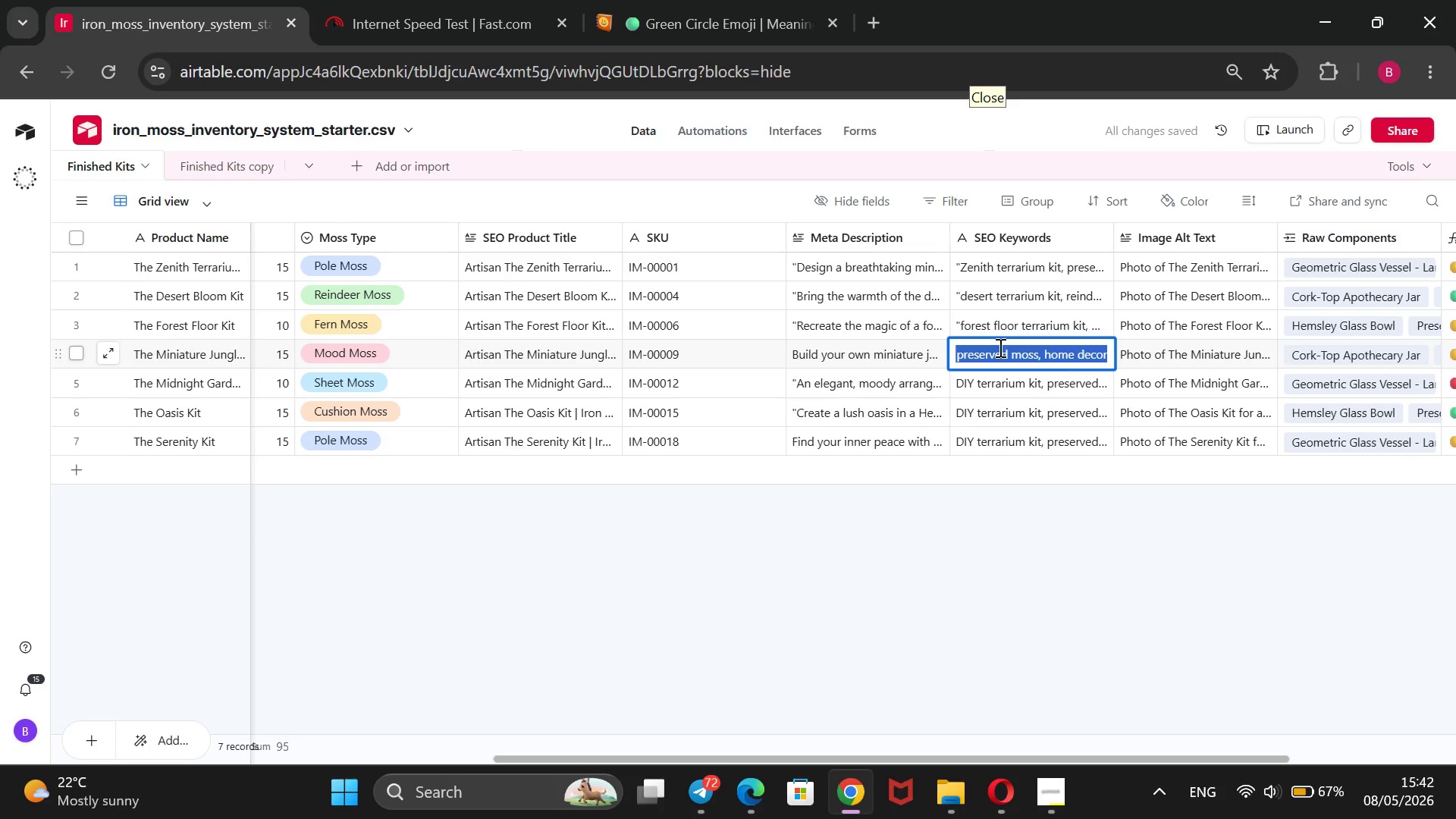 
hold_key(key=ShiftLeft, duration=0.81)
 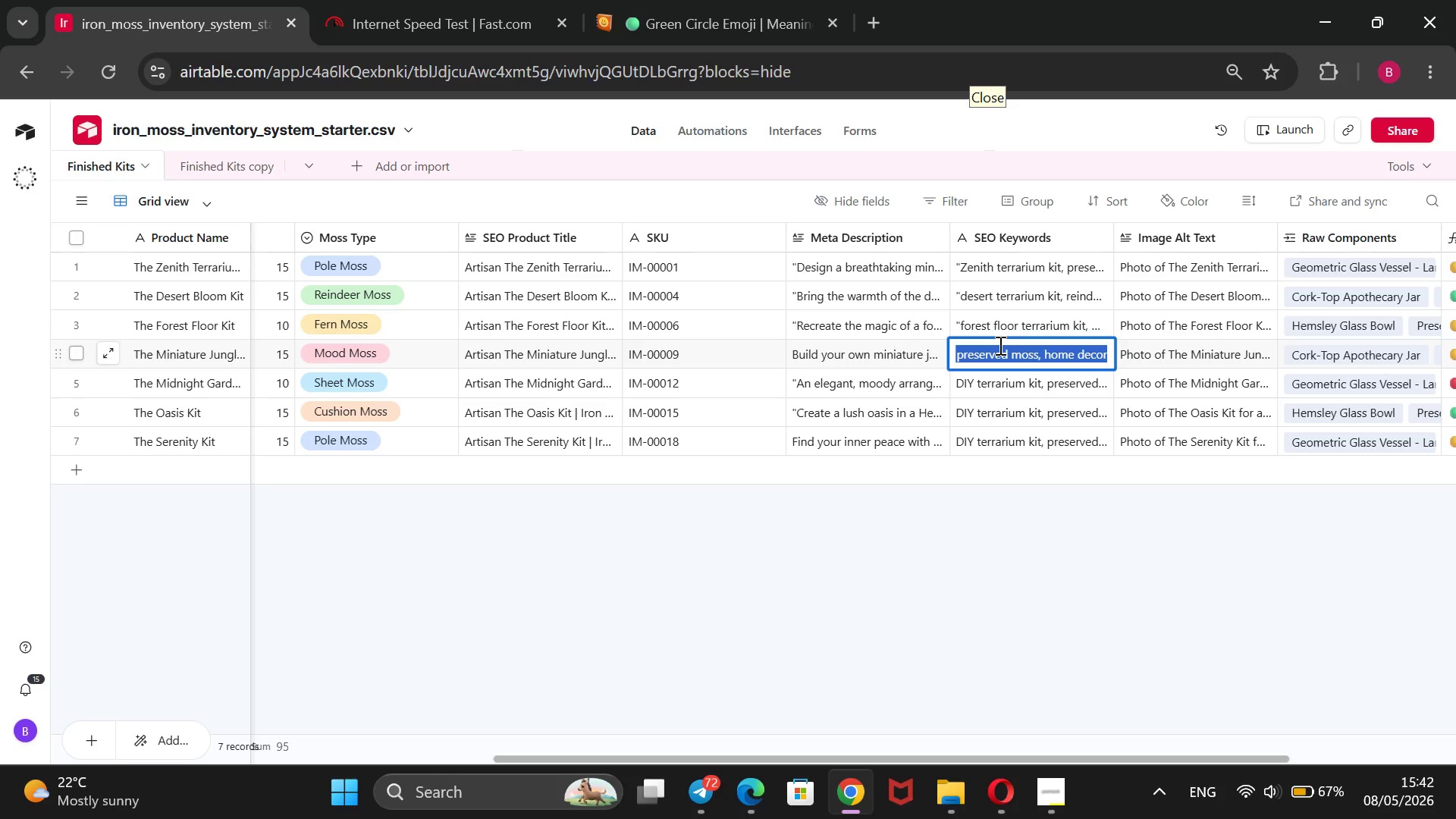 
left_click([995, 346])
 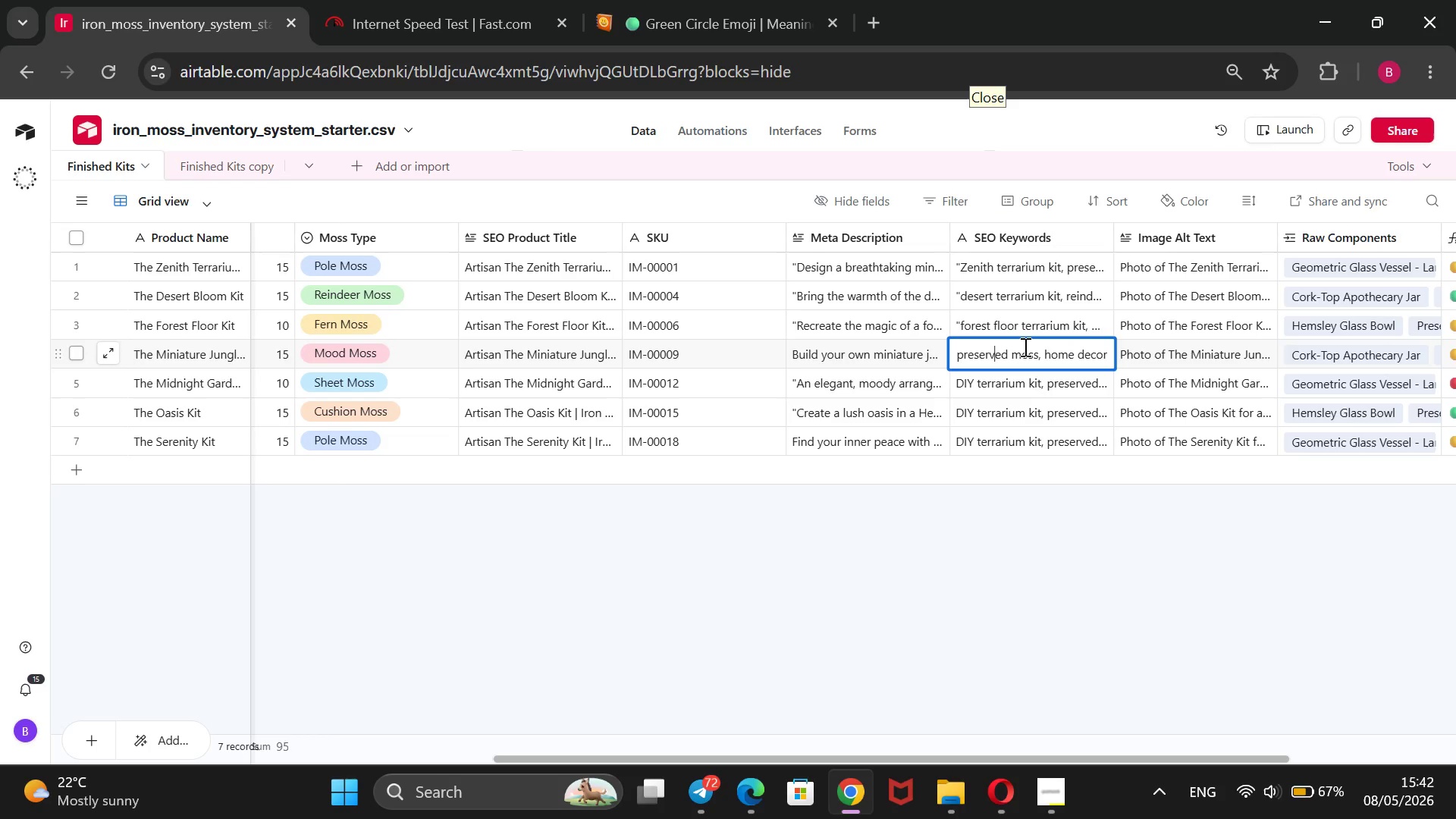 
wait(6.11)
 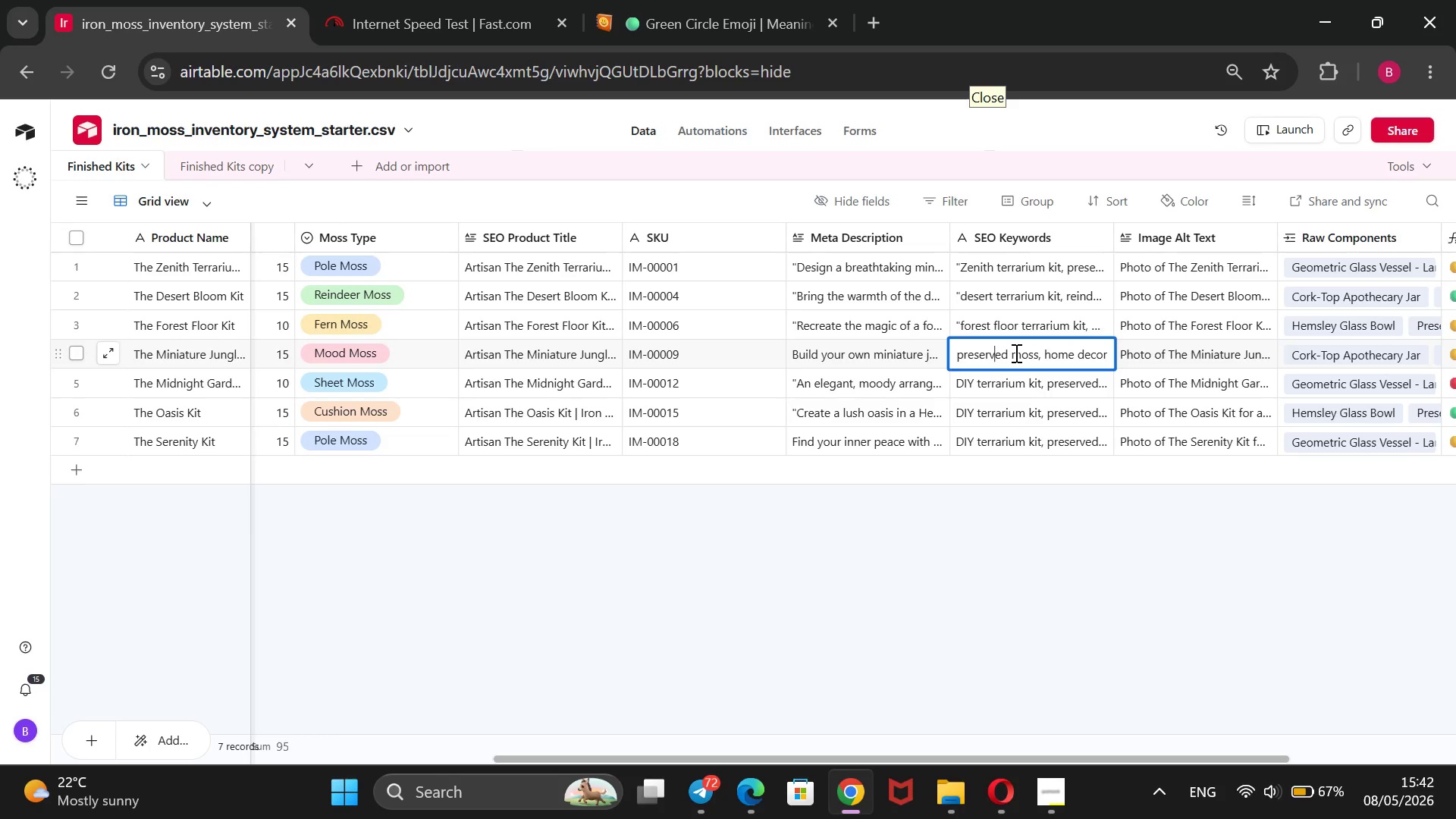 
hold_key(key=ArrowLeft, duration=1.5)
 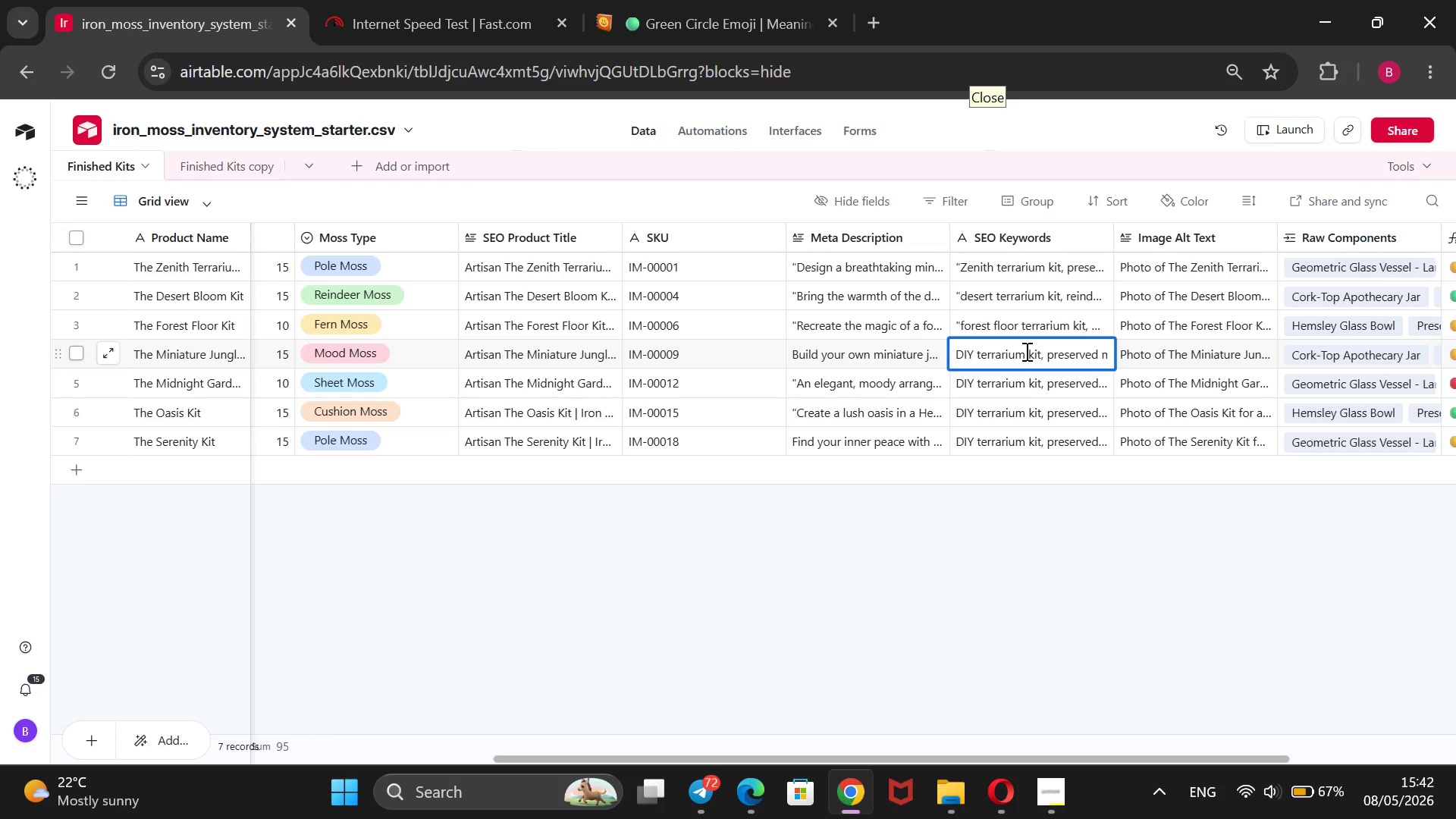 
hold_key(key=ArrowLeft, duration=0.45)
 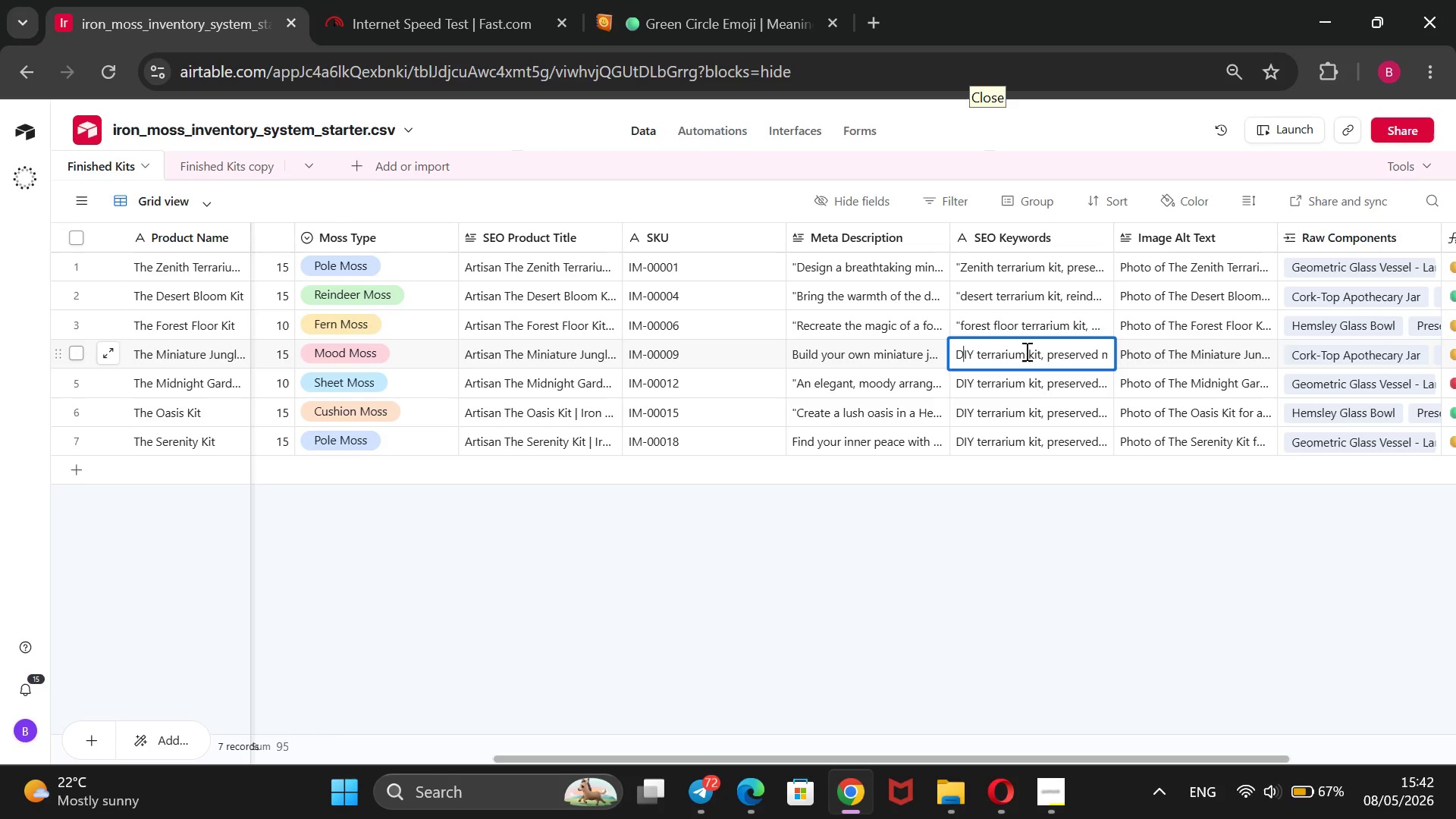 
key(ArrowRight)
 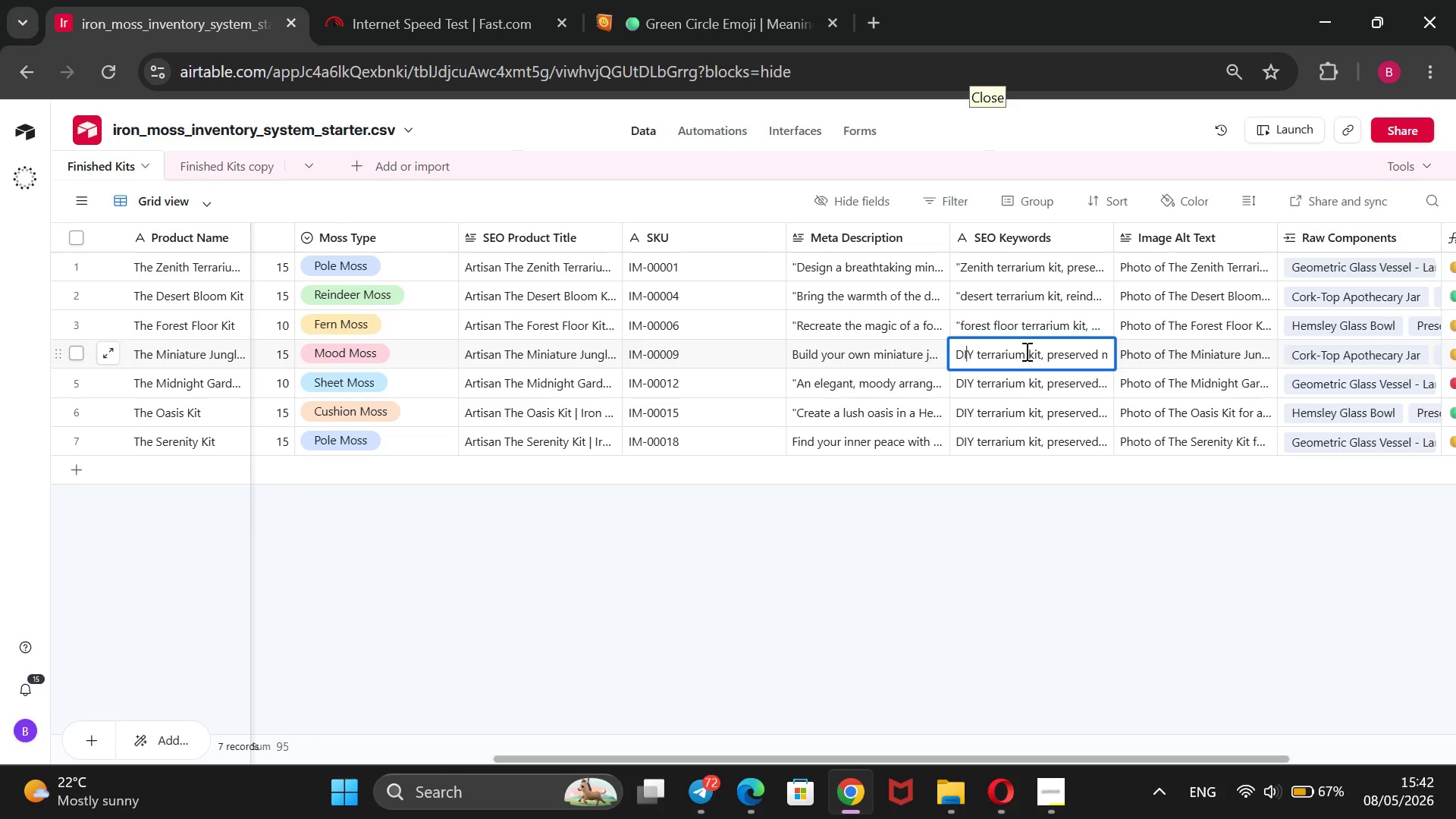 
key(ArrowRight)
 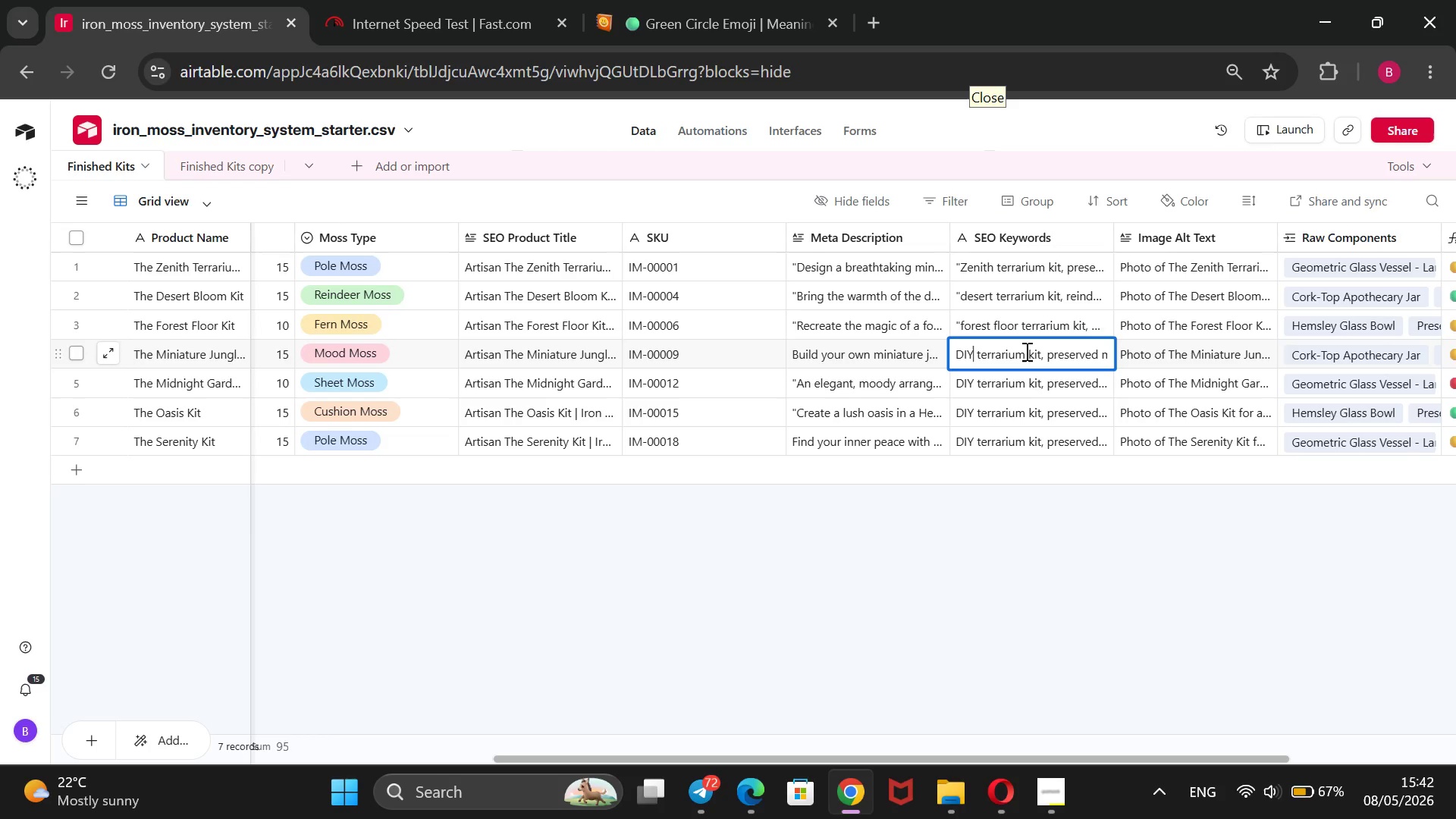 
key(ArrowRight)
 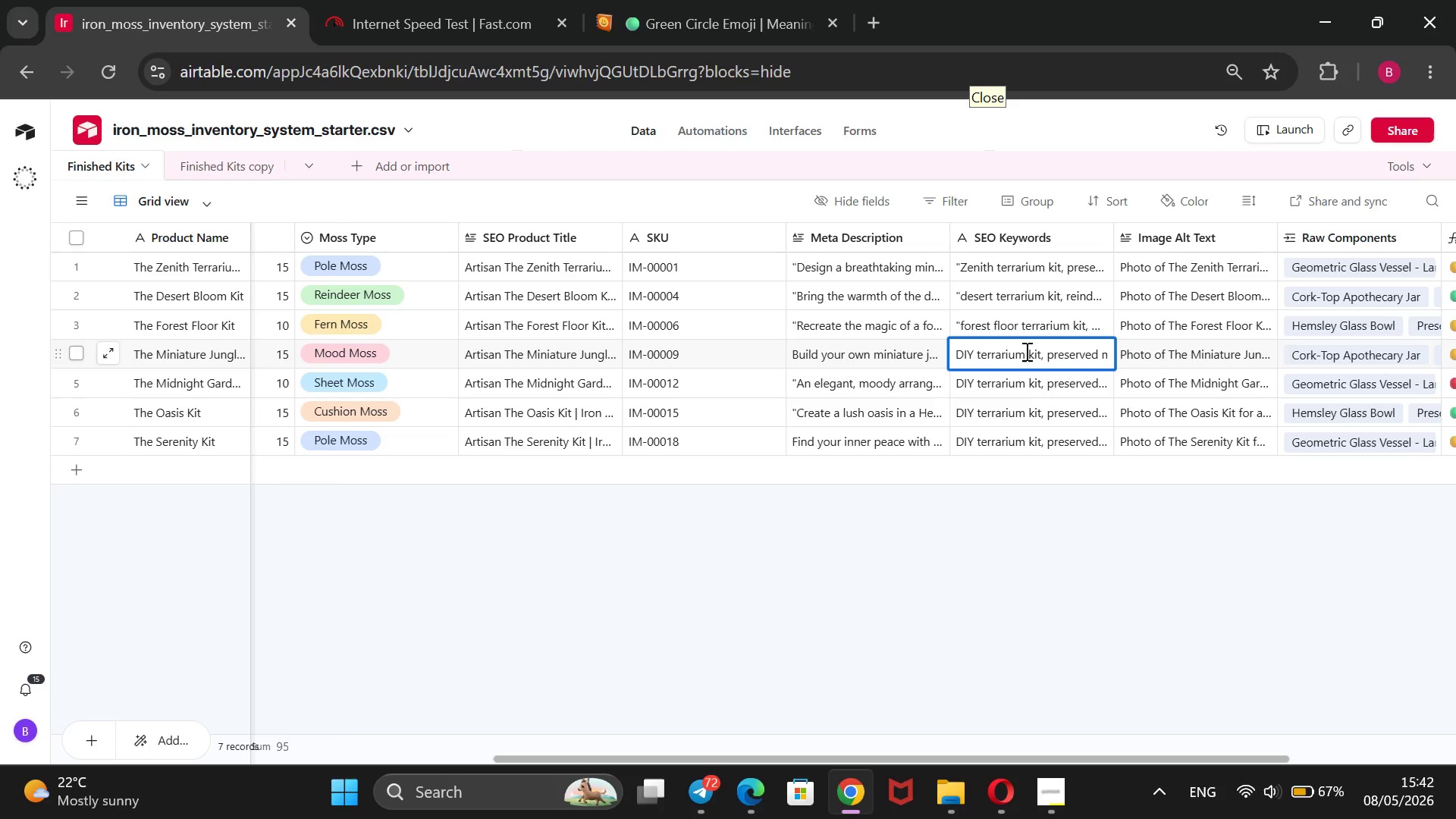 
key(Backspace)
key(Backspace)
key(Backspace)
type(Jungle)
 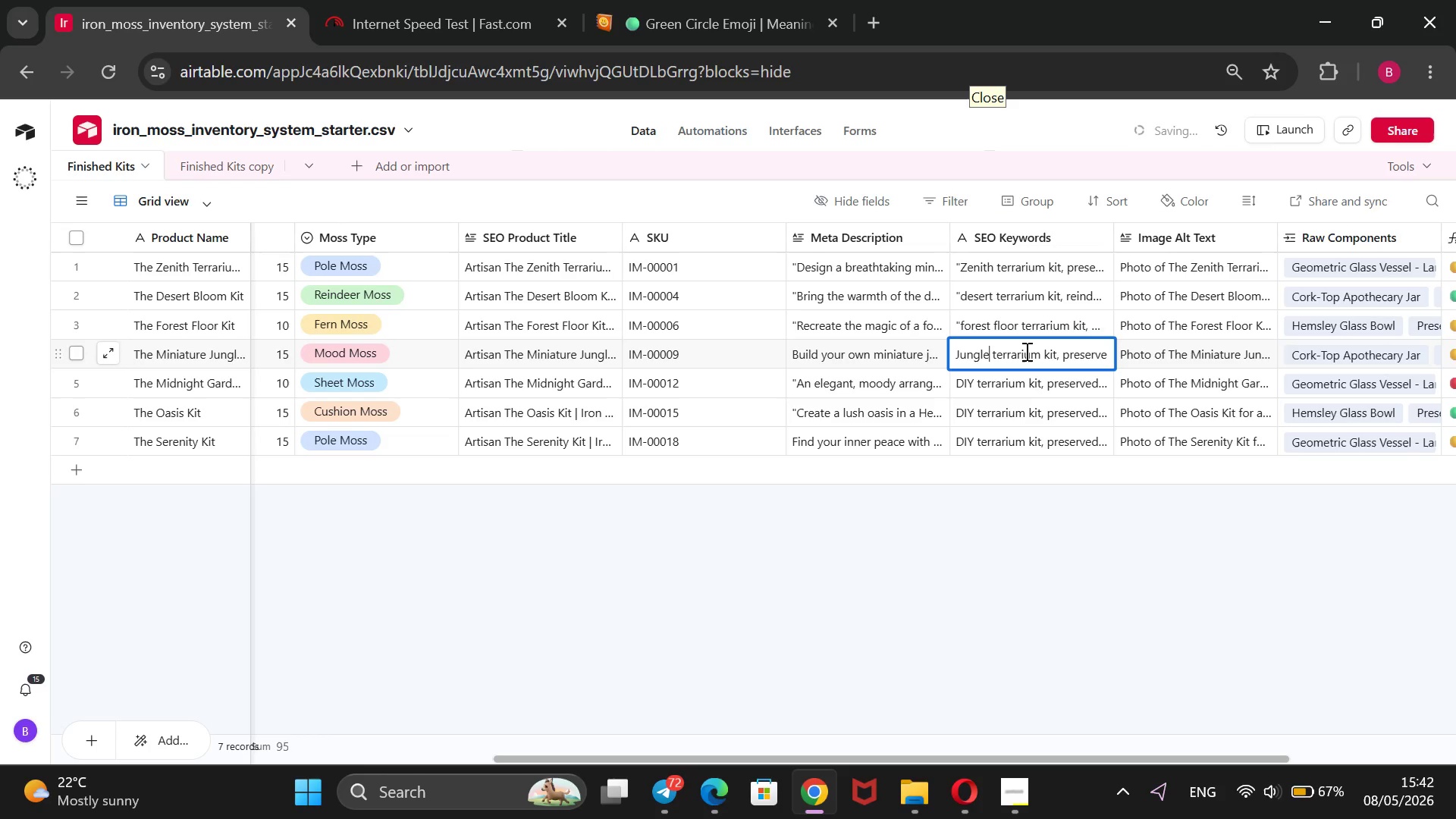 
key(ArrowLeft)
 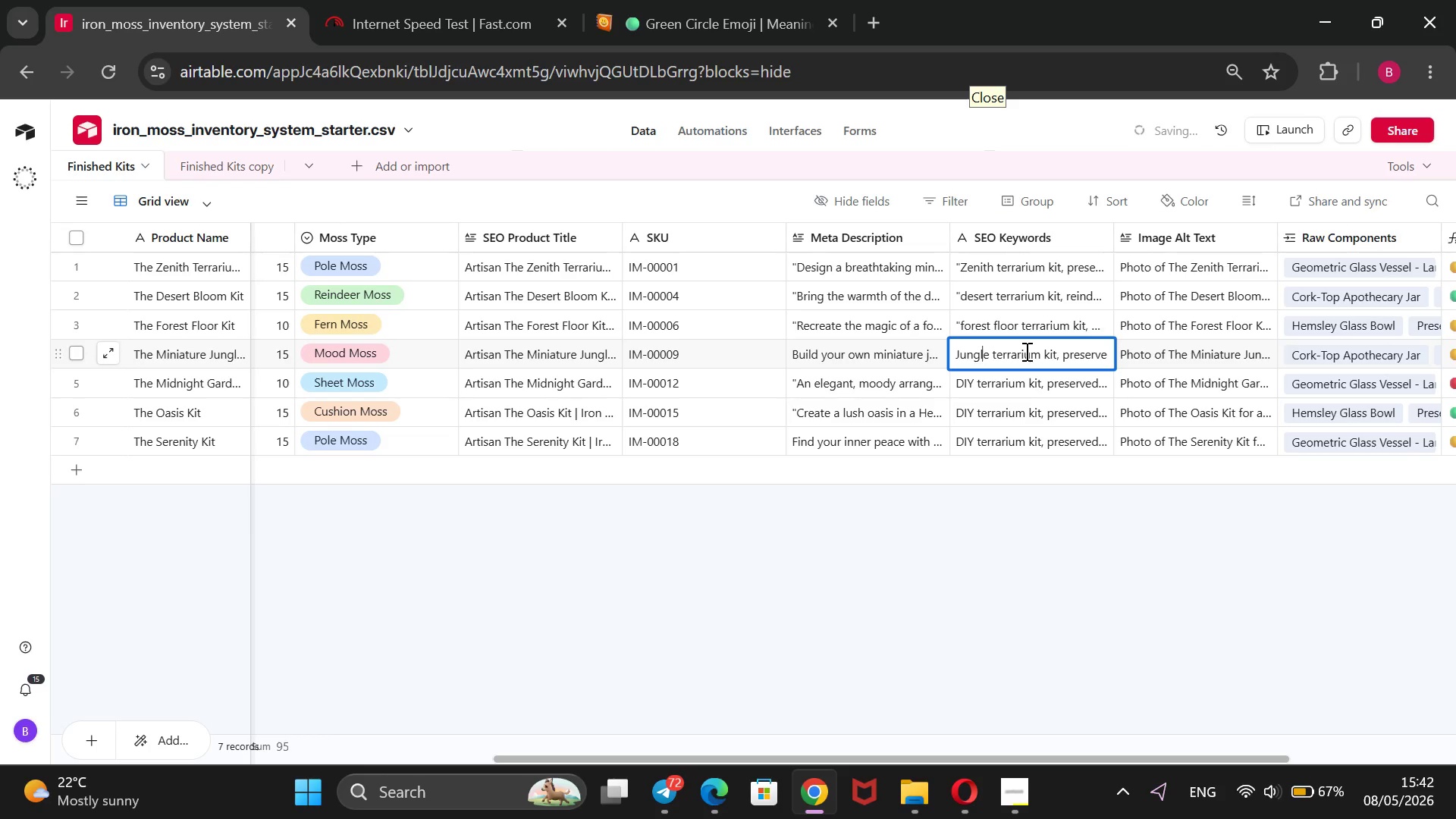 
key(ArrowLeft)
 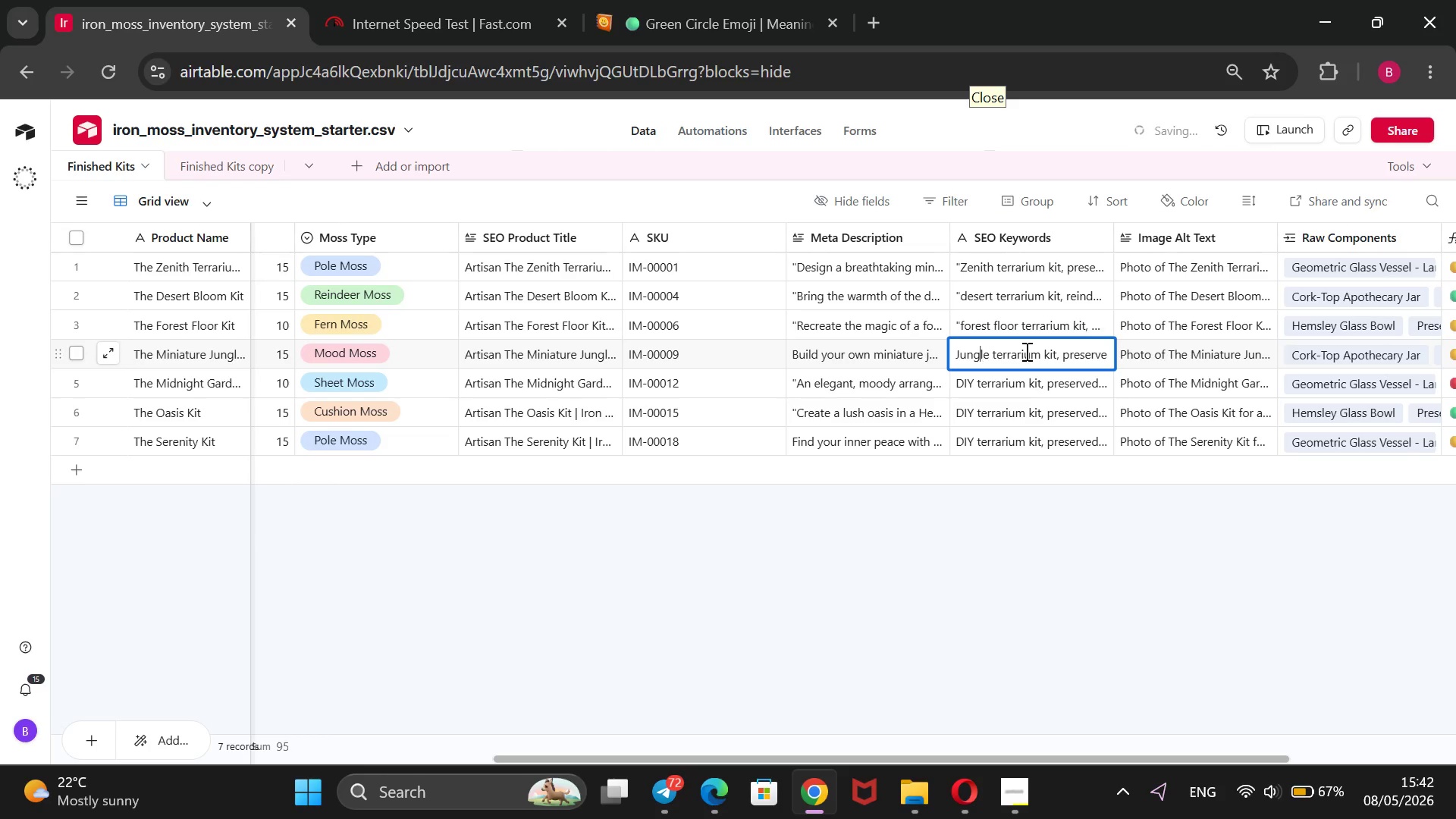 
key(ArrowLeft)
 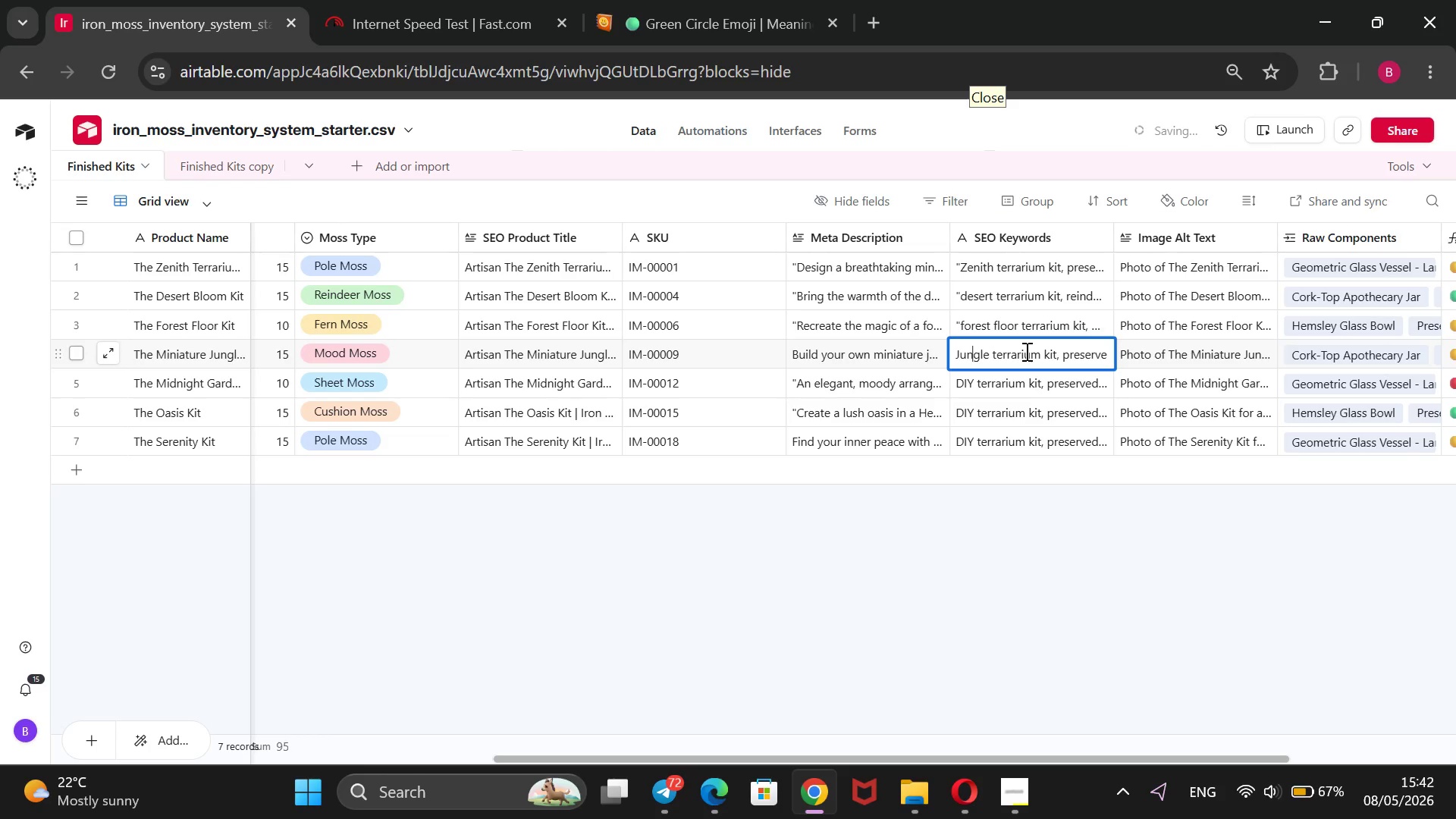 
key(ArrowLeft)
 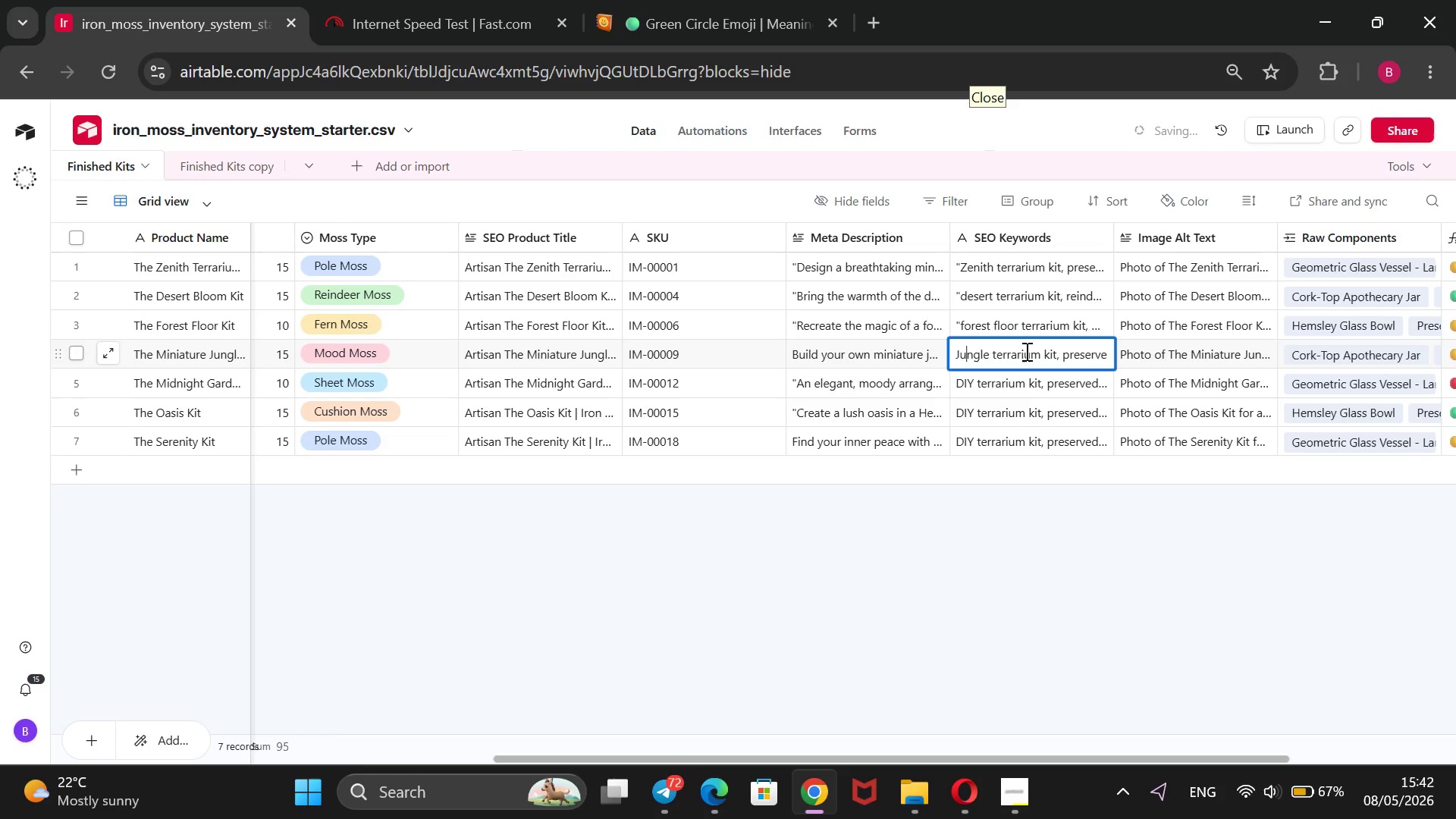 
key(ArrowLeft)
 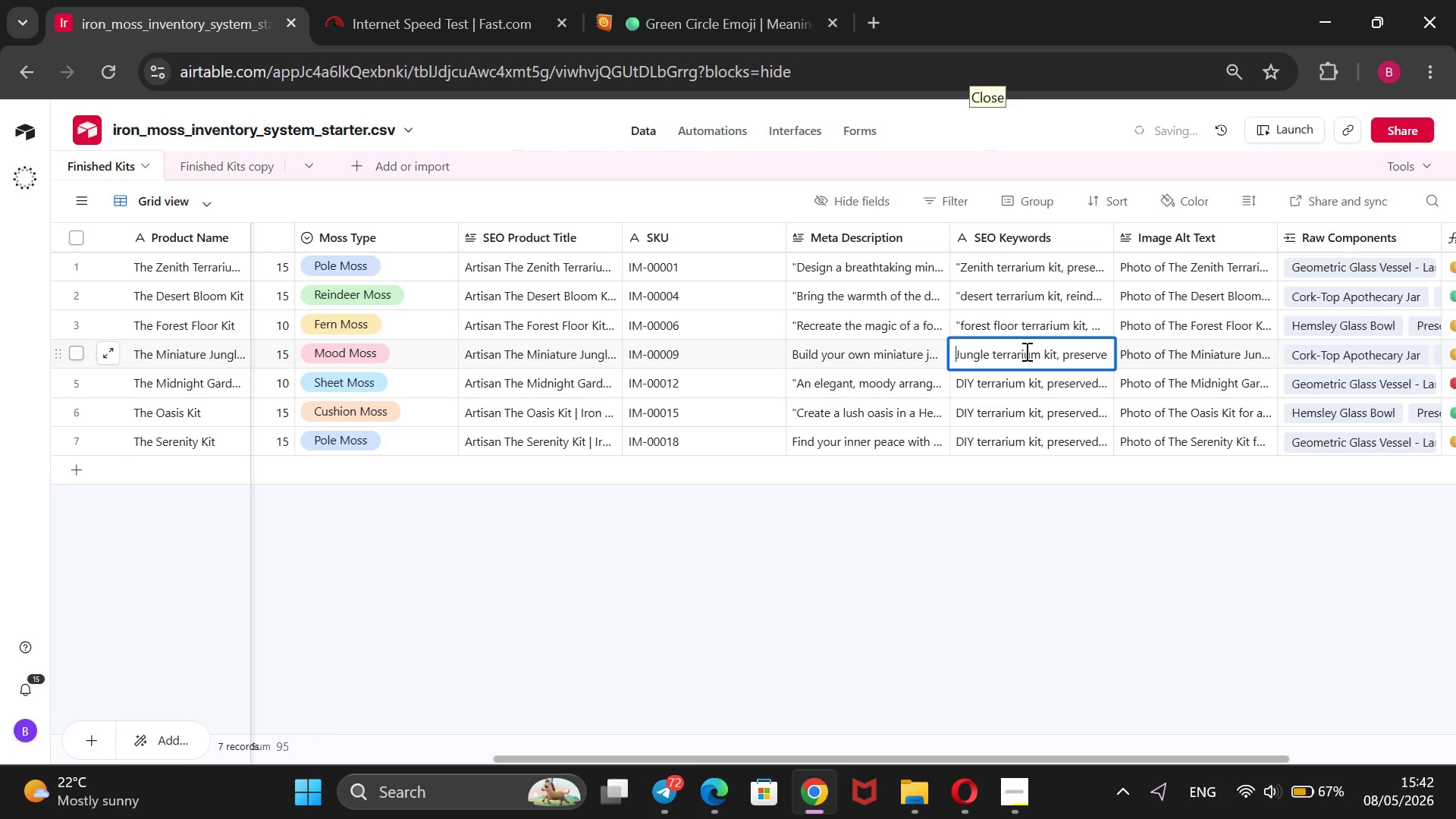 
key(ArrowLeft)
 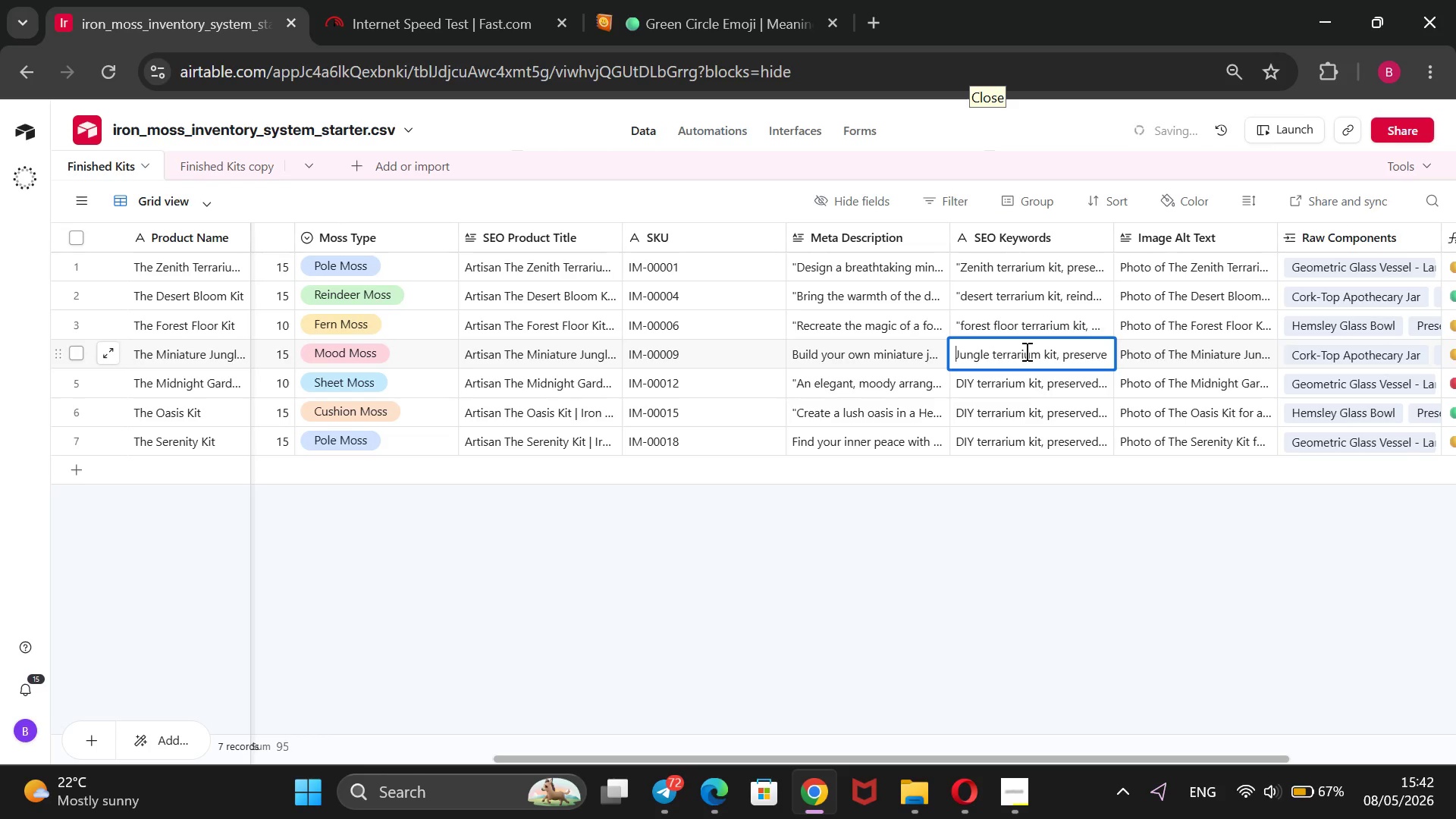 
key(Shift+2)
 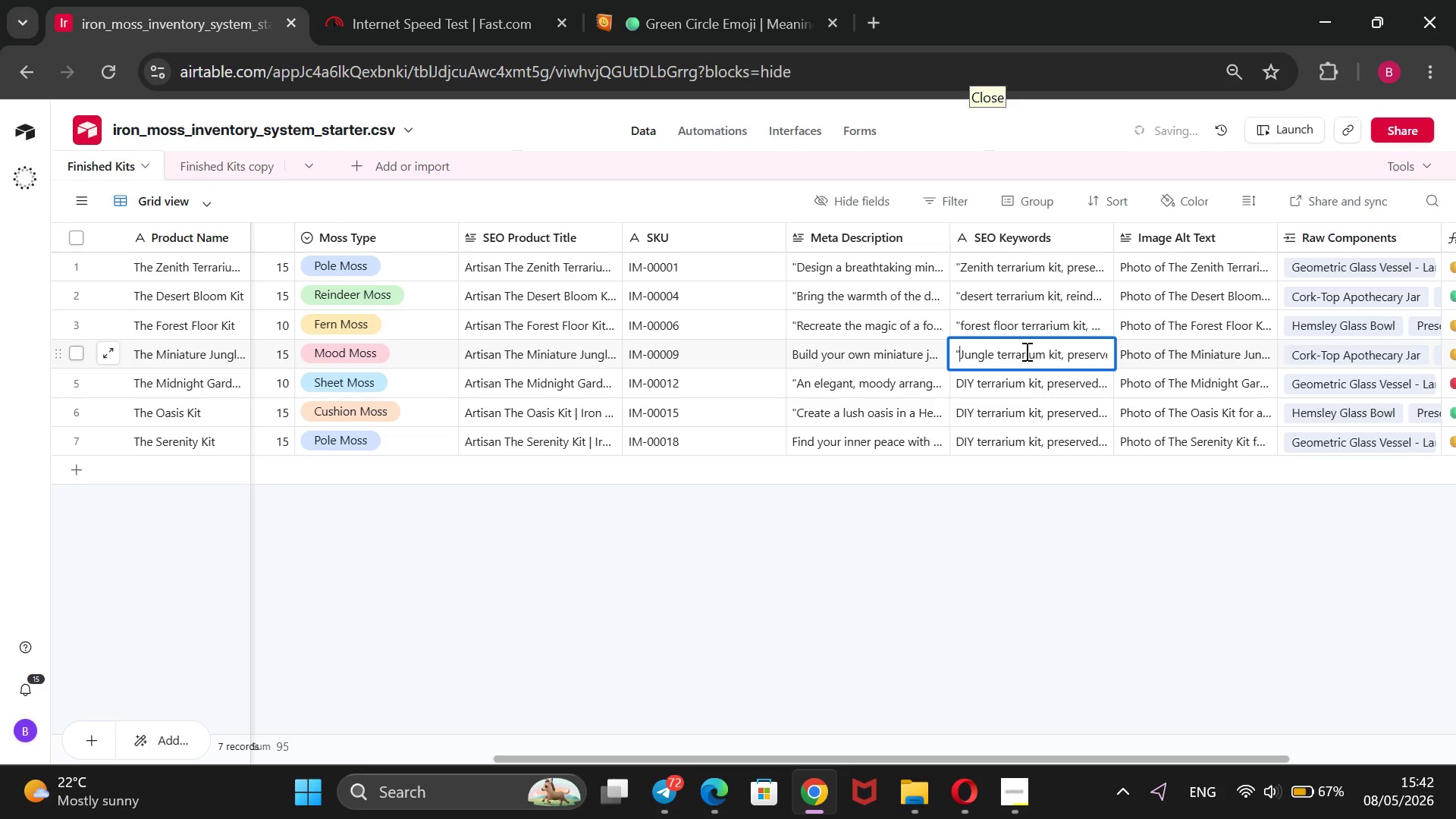 
hold_key(key=ArrowRight, duration=1.28)
 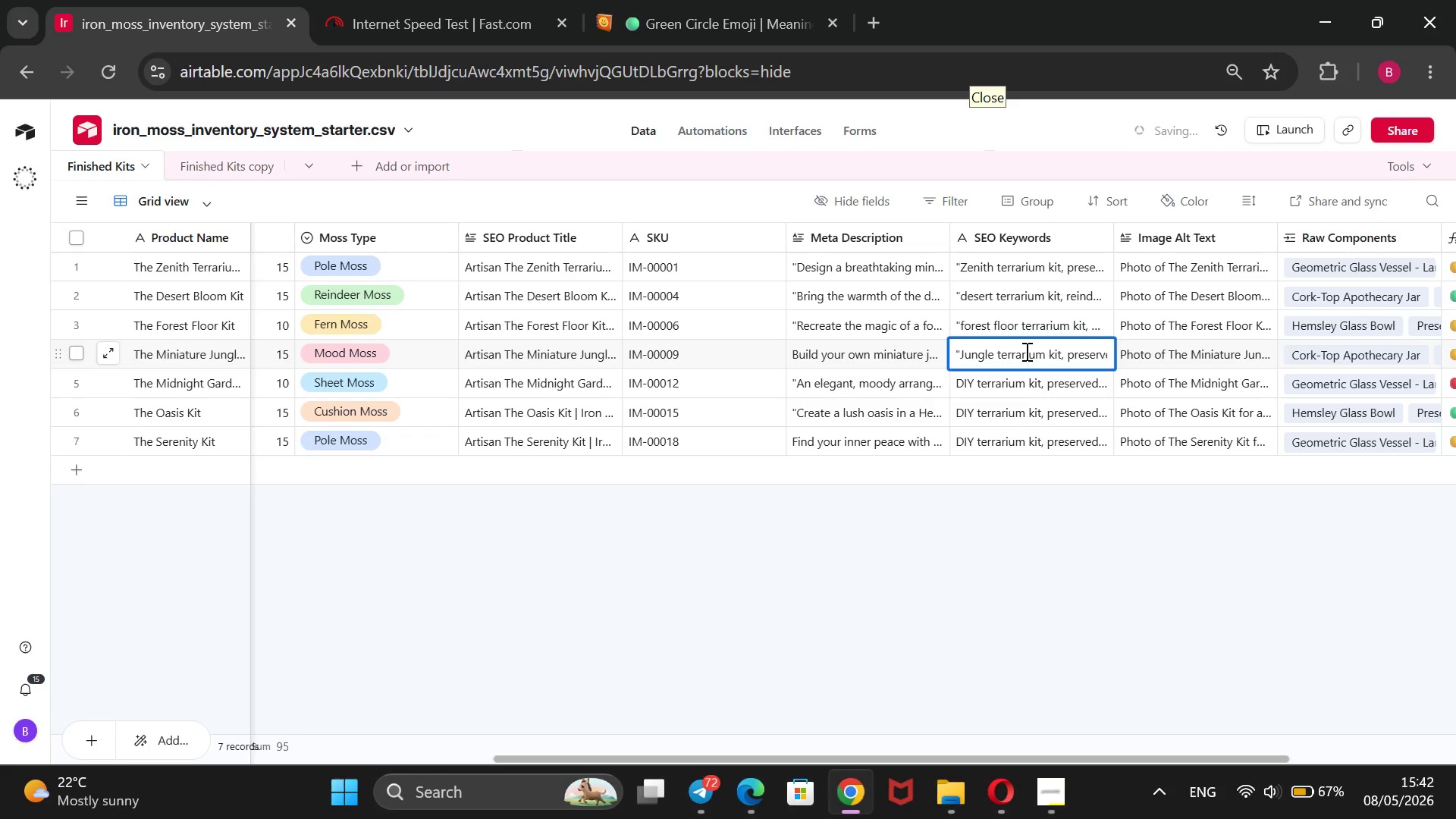 
hold_key(key=ArrowRight, duration=0.94)
 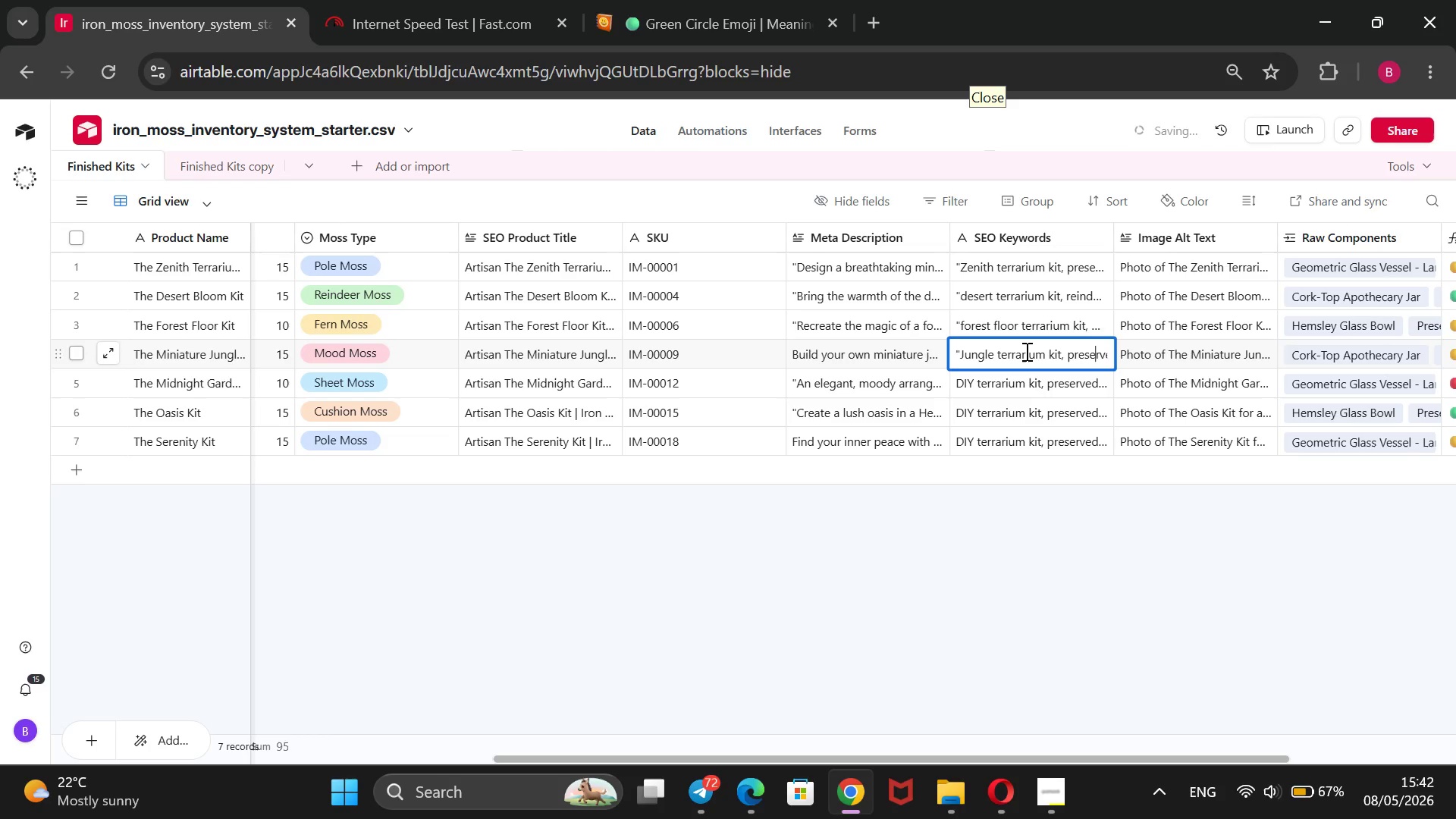 
hold_key(key=ArrowRight, duration=0.78)
 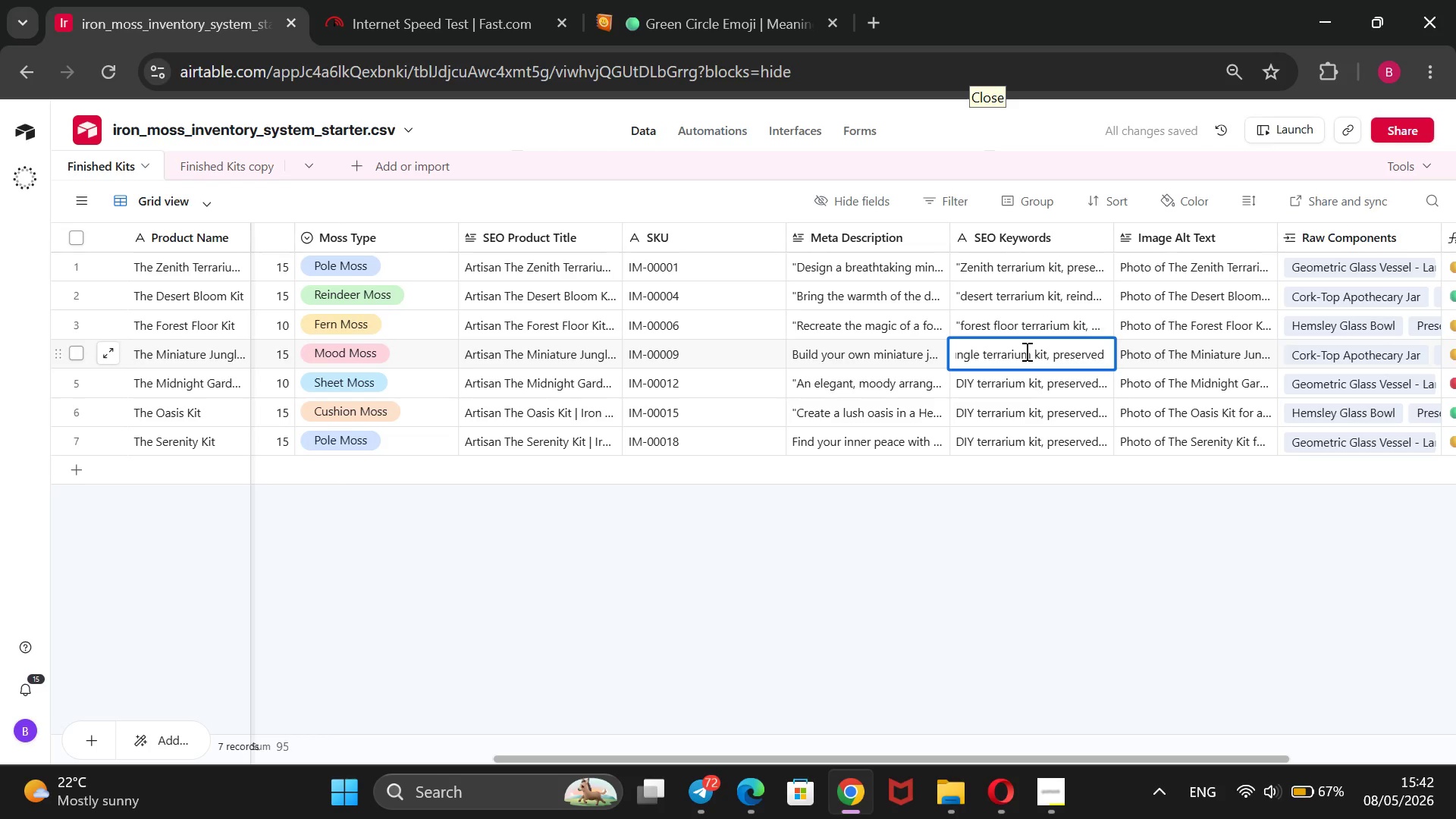 
key(ArrowRight)
 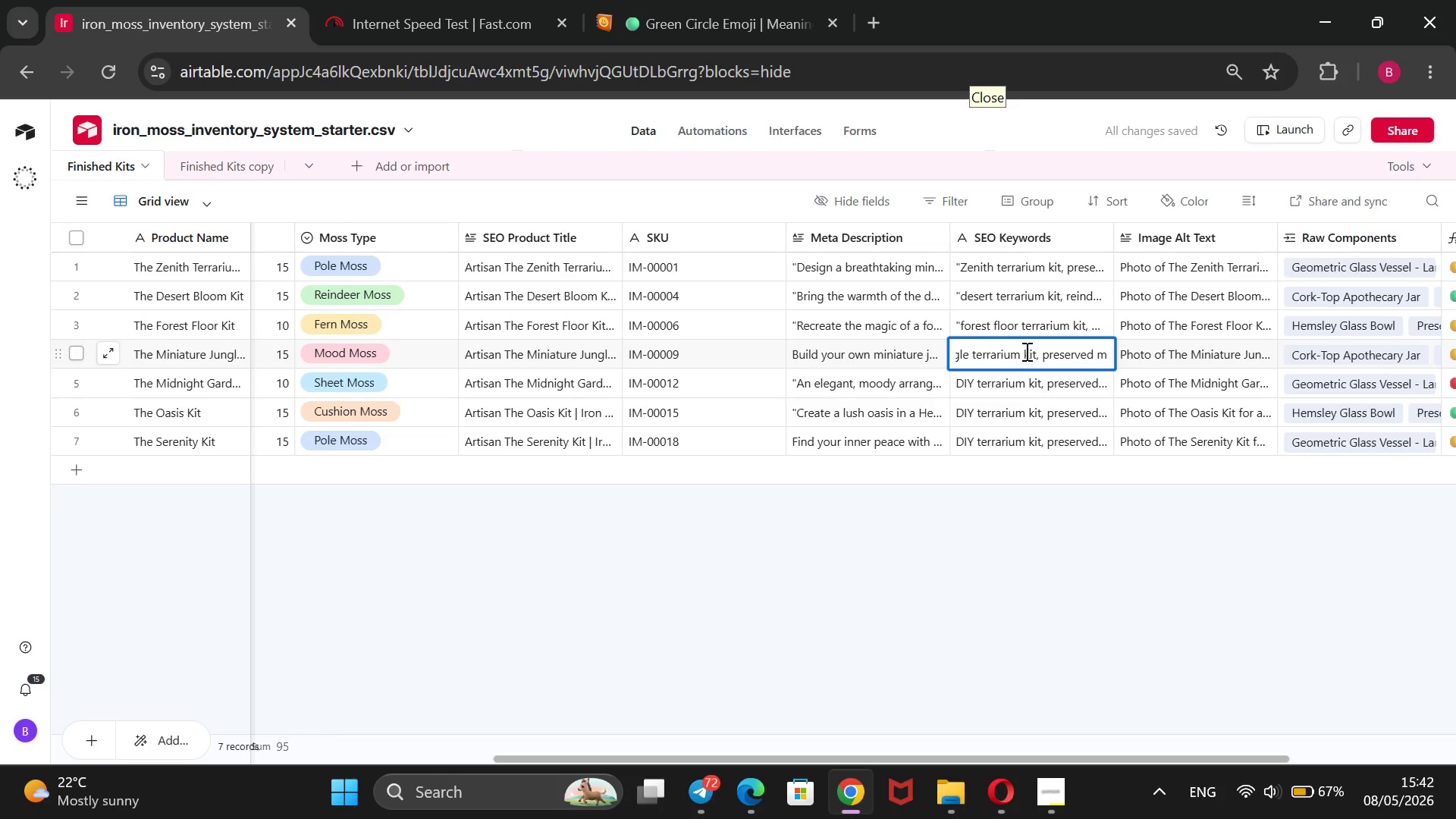 
key(ArrowLeft)
 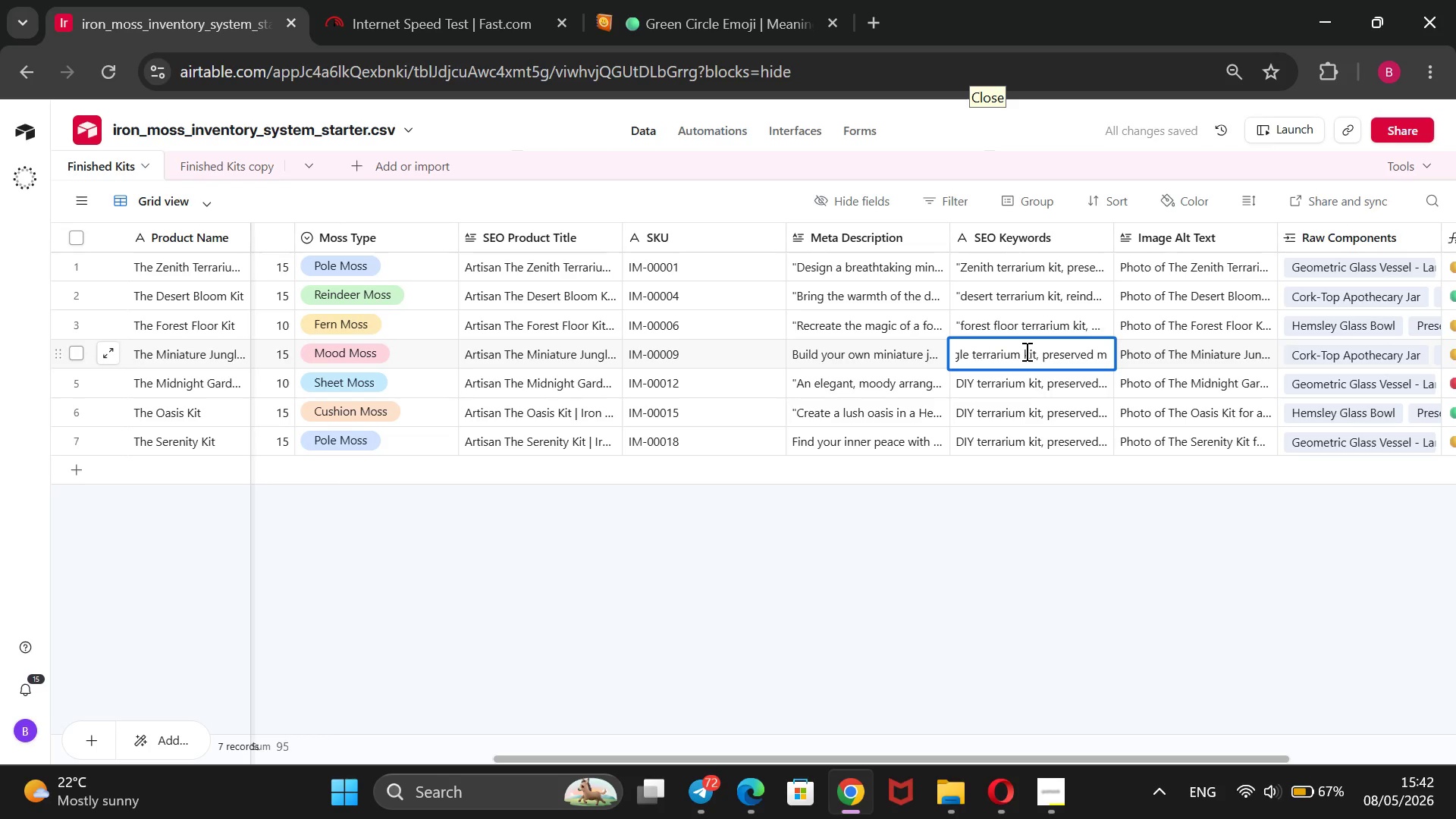 
key(Backspace)
key(Backspace)
key(Backspace)
key(Backspace)
key(Backspace)
key(Backspace)
key(Backspace)
key(Backspace)
key(Backspace)
key(Backspace)
type(frn)
key(Backspace)
key(Backspace)
type(ern  DIY)
 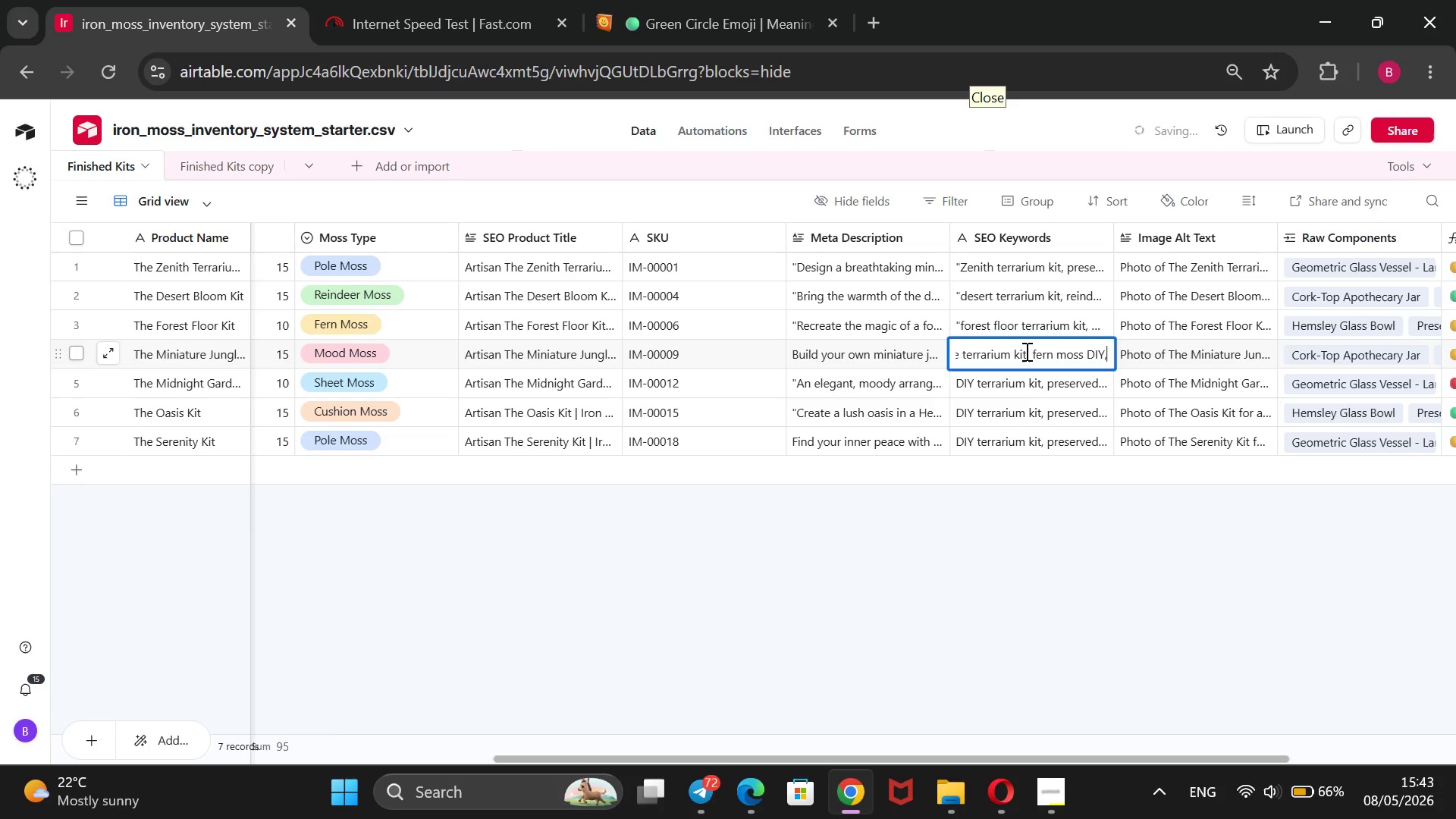 
hold_key(key=ArrowRight, duration=0.73)
 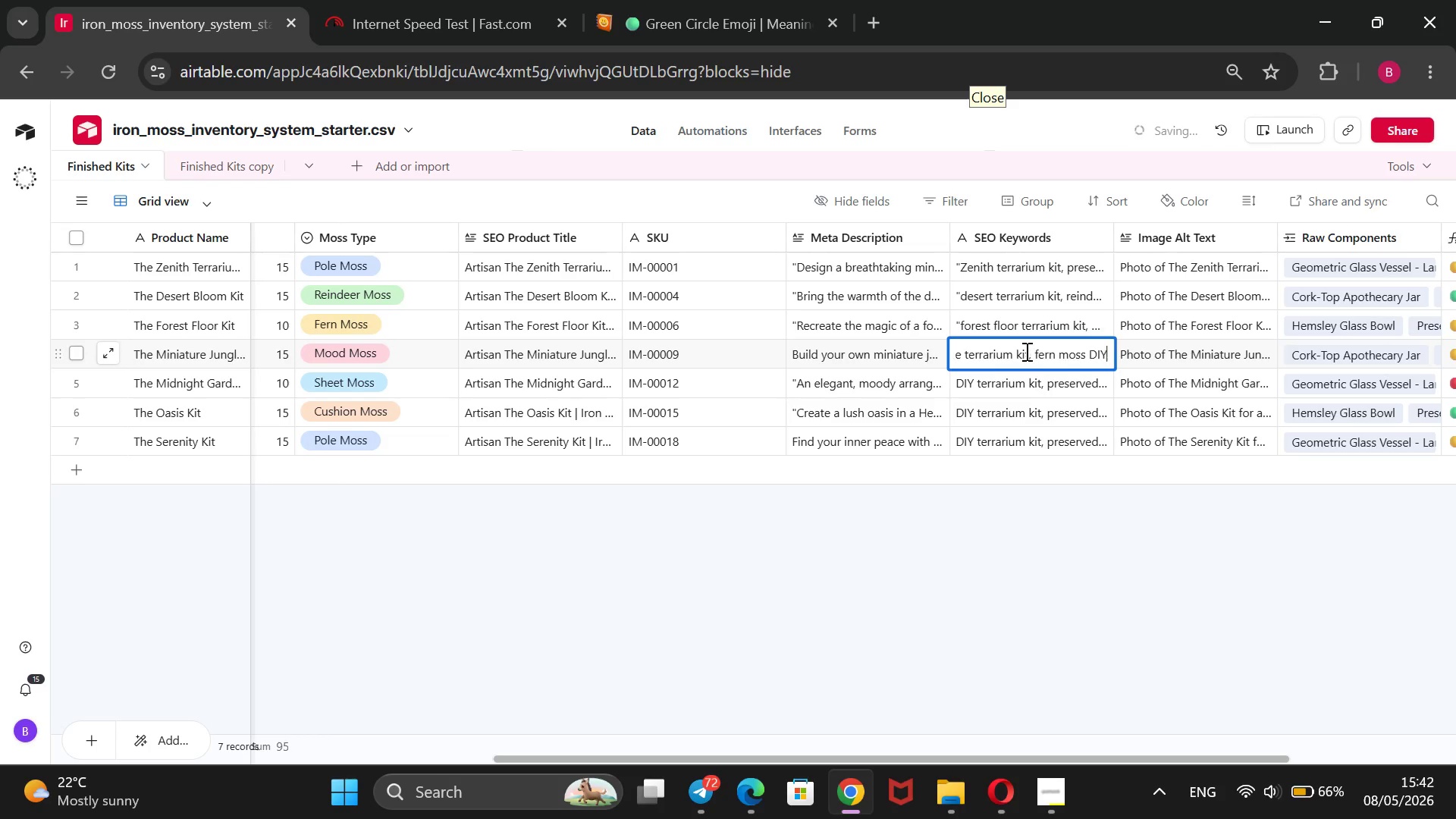 
hold_key(key=ArrowRight, duration=1.5)
 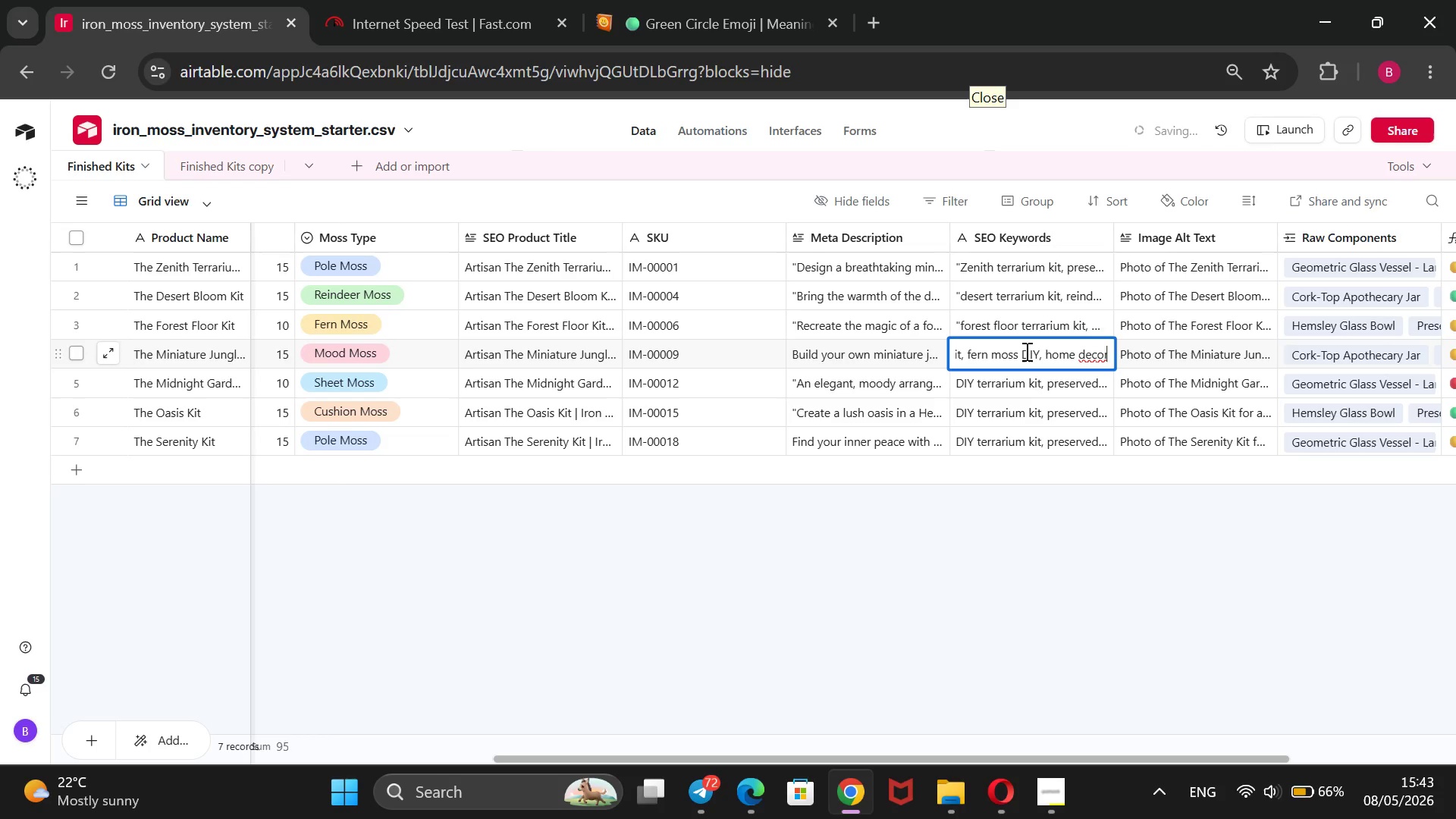 
key(ArrowRight)
 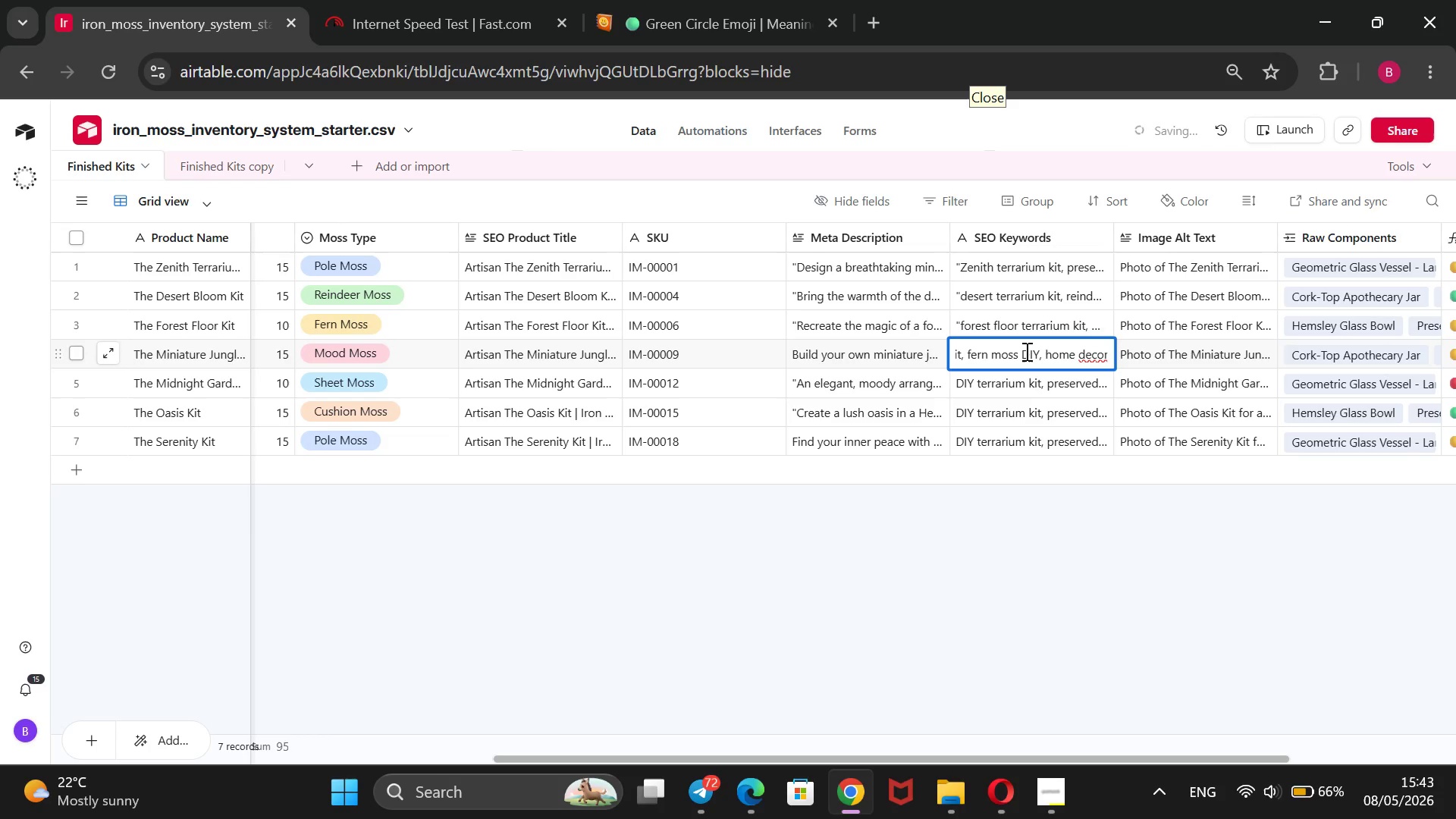 
key(Shift+2)
 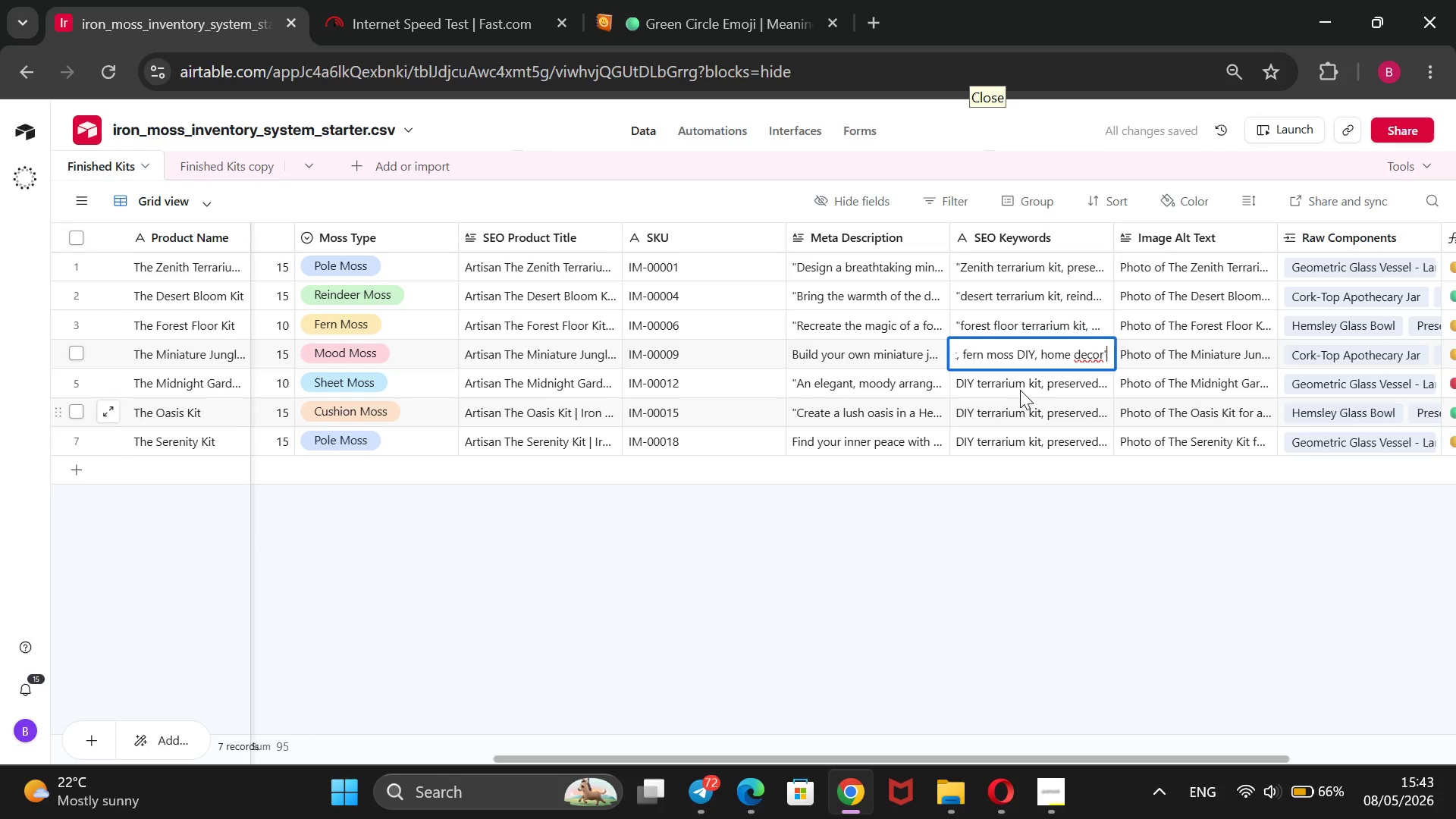 
double_click([1021, 386])
 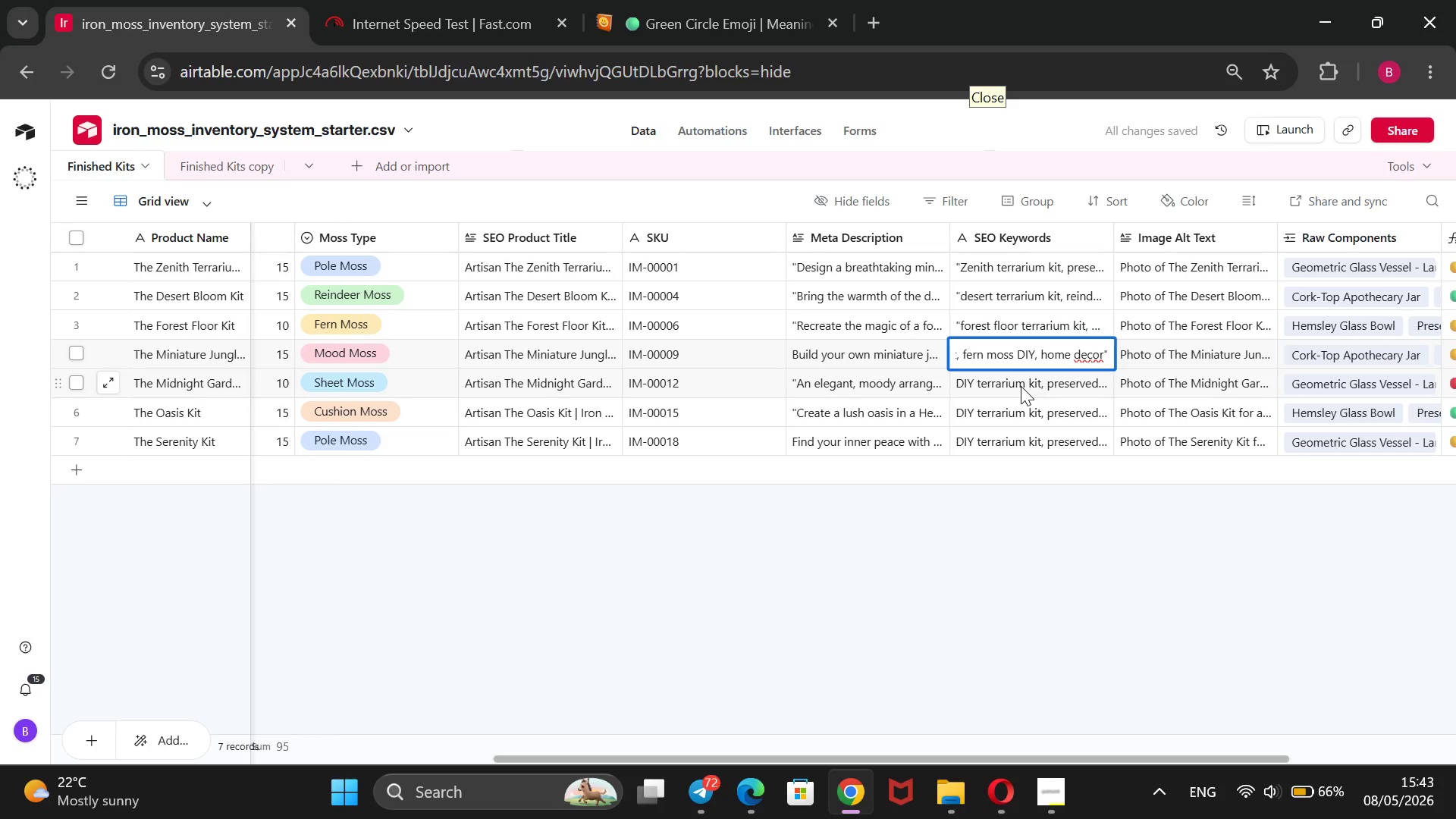 
triple_click([1021, 386])
 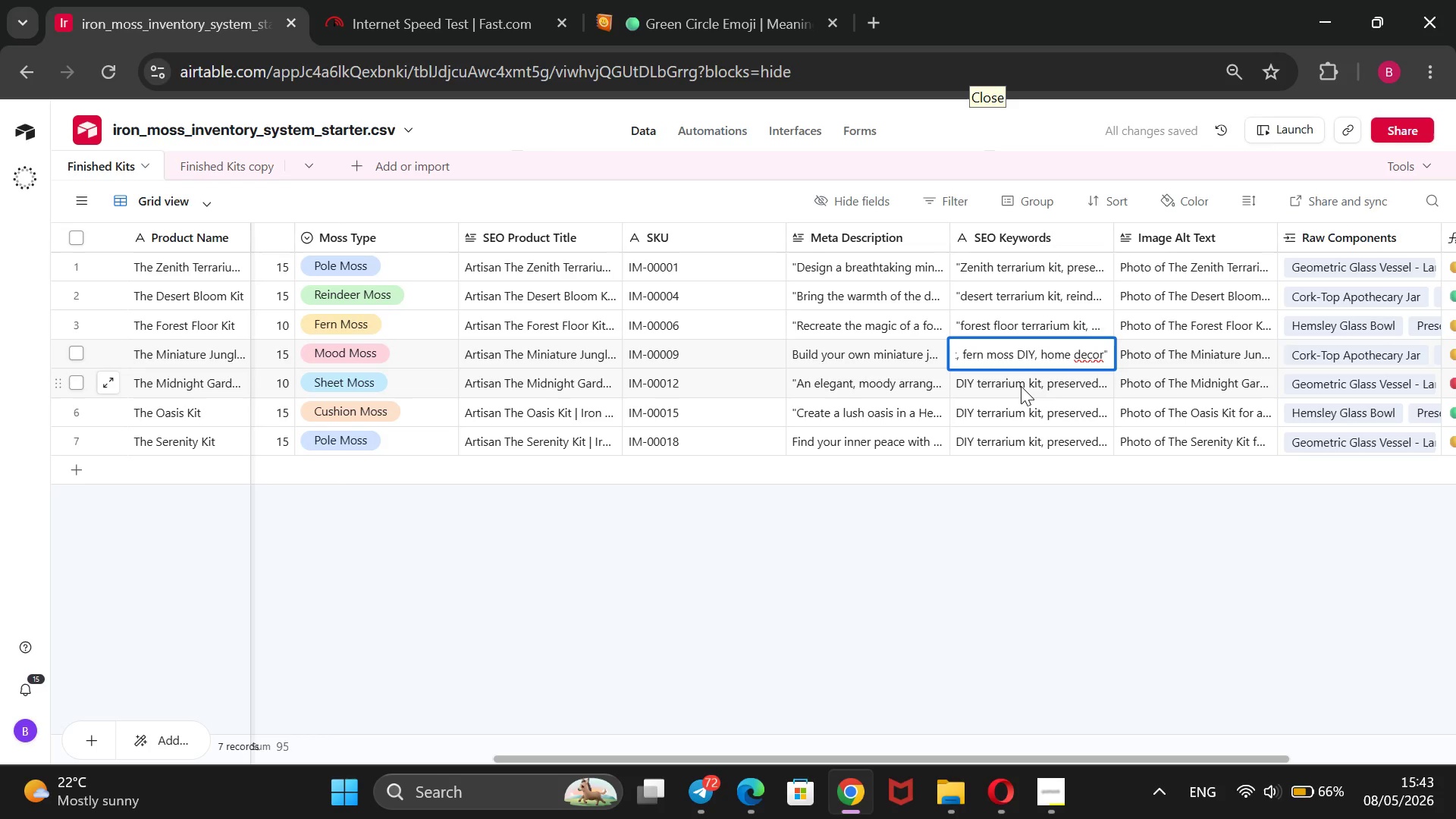 
triple_click([1021, 386])
 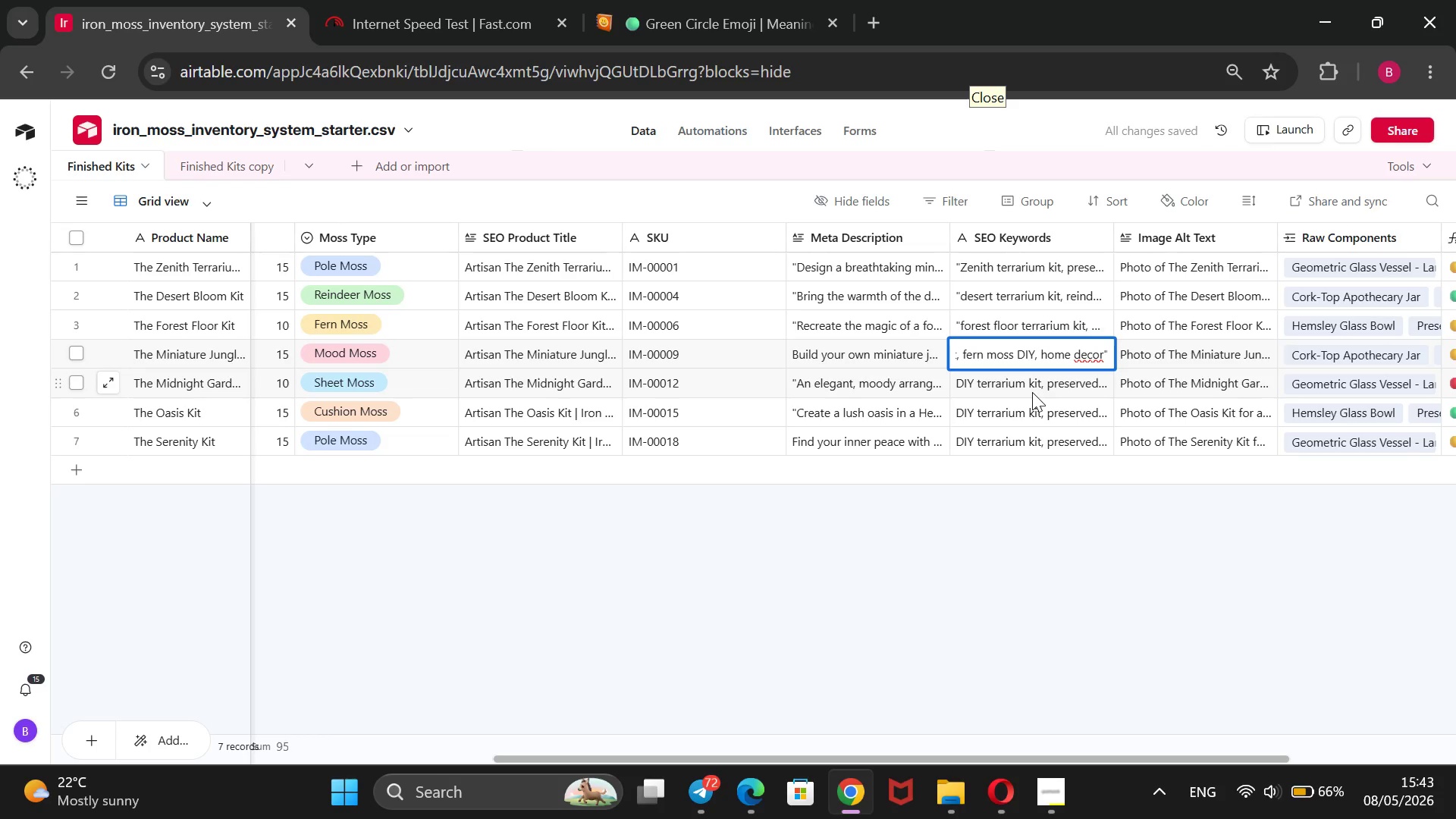 
wait(6.66)
 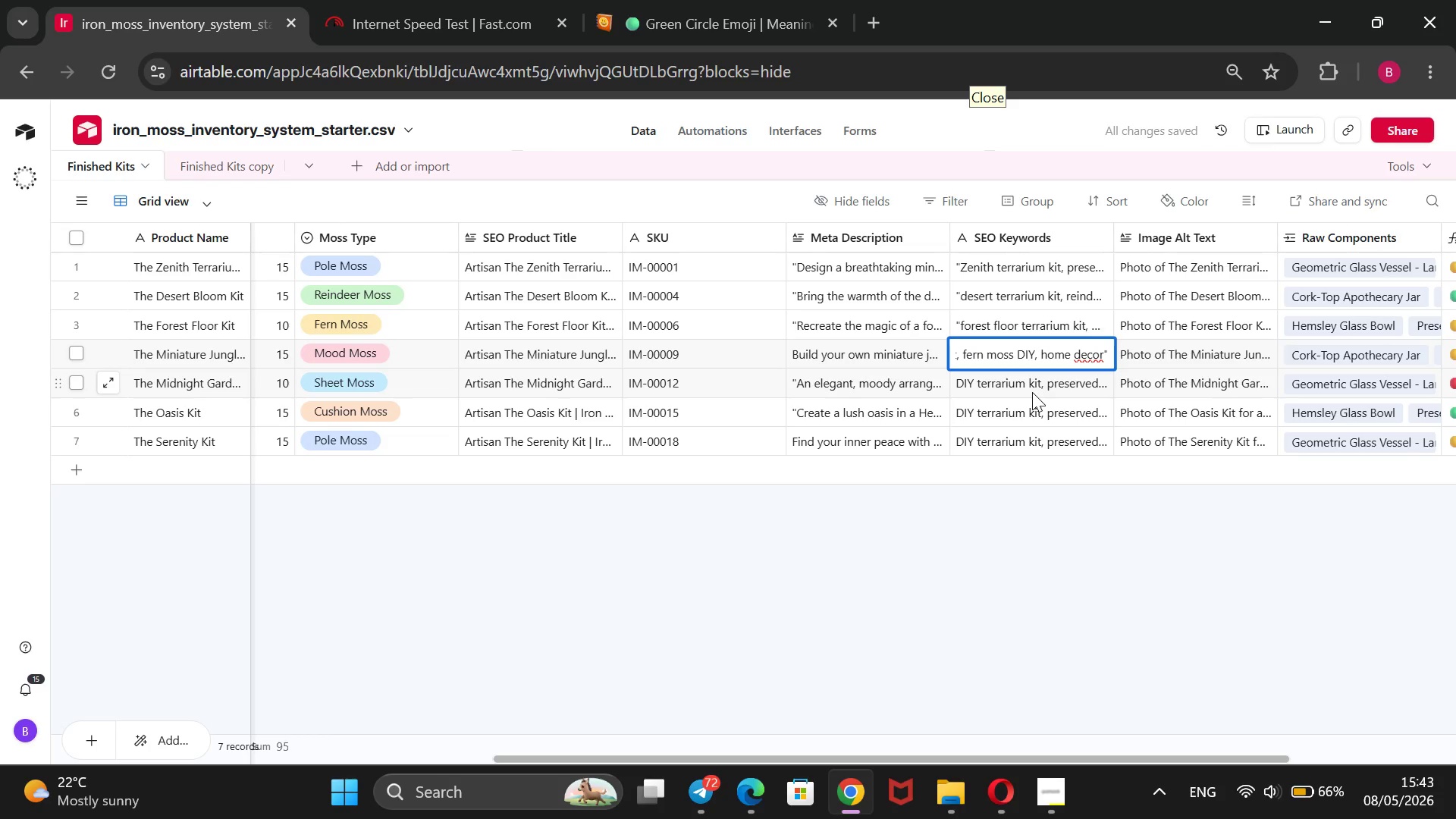 
left_click([1032, 392])
 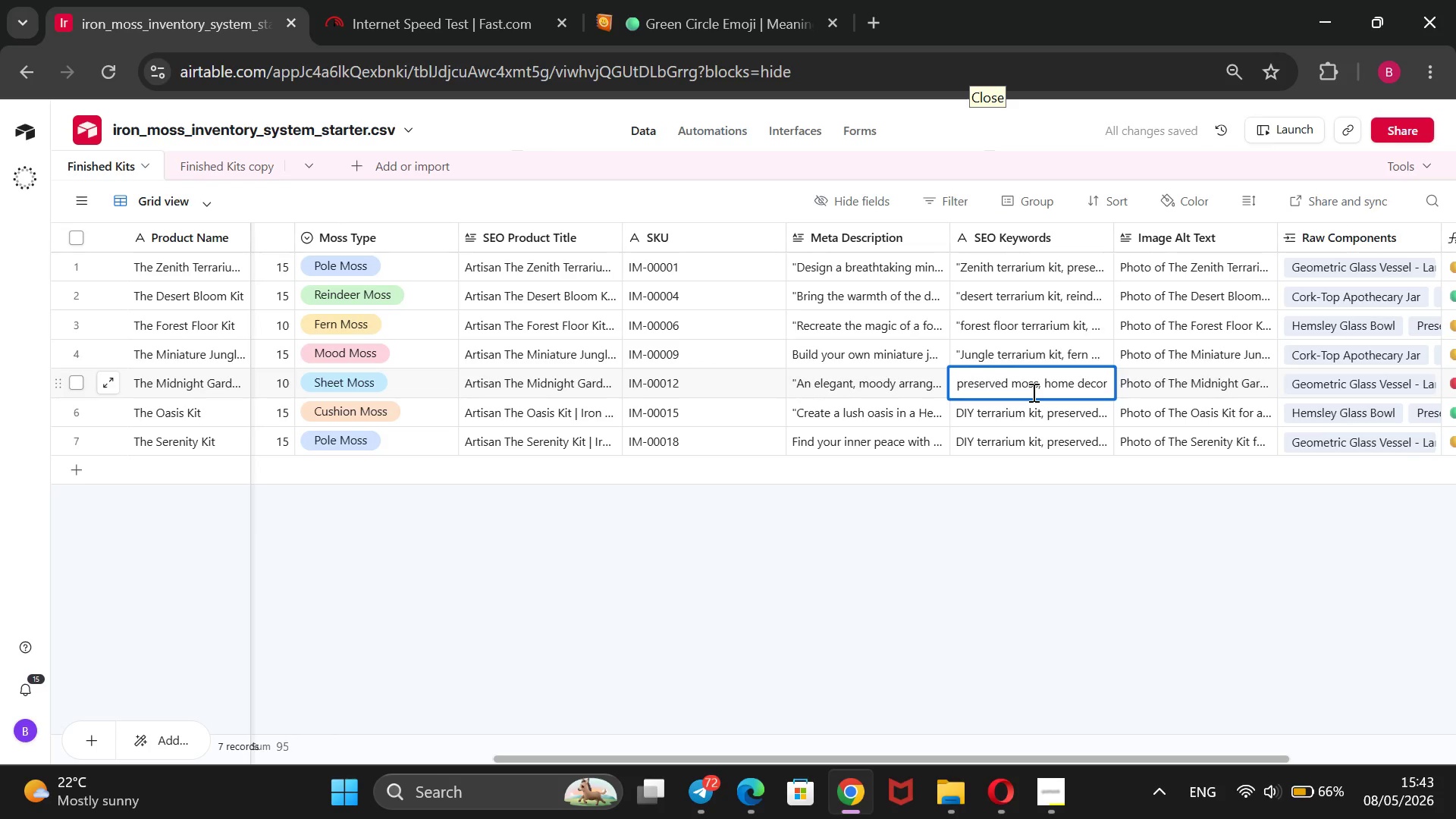 
hold_key(key=ArrowRight, duration=1.5)
 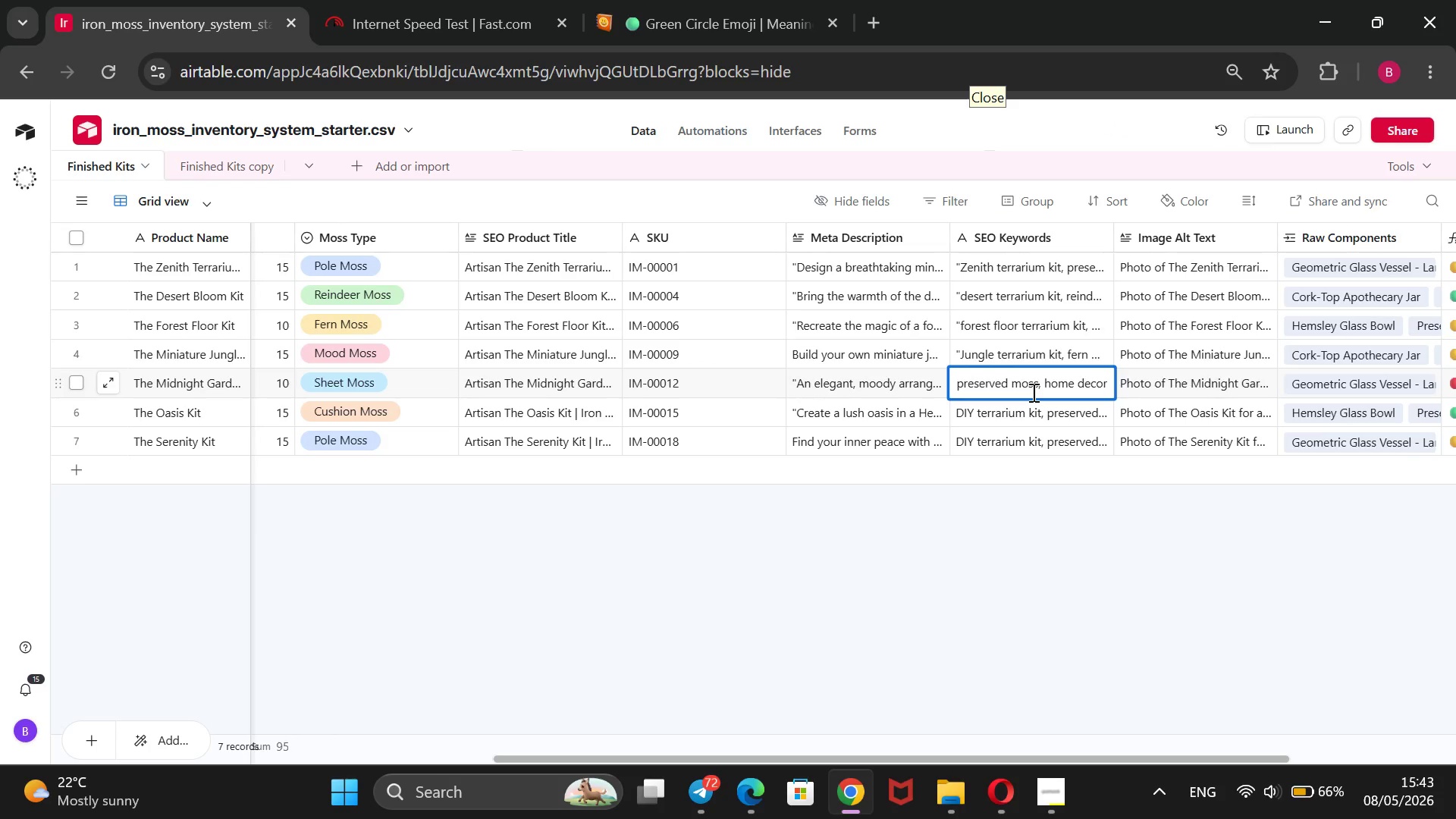 
key(Shift+2)
 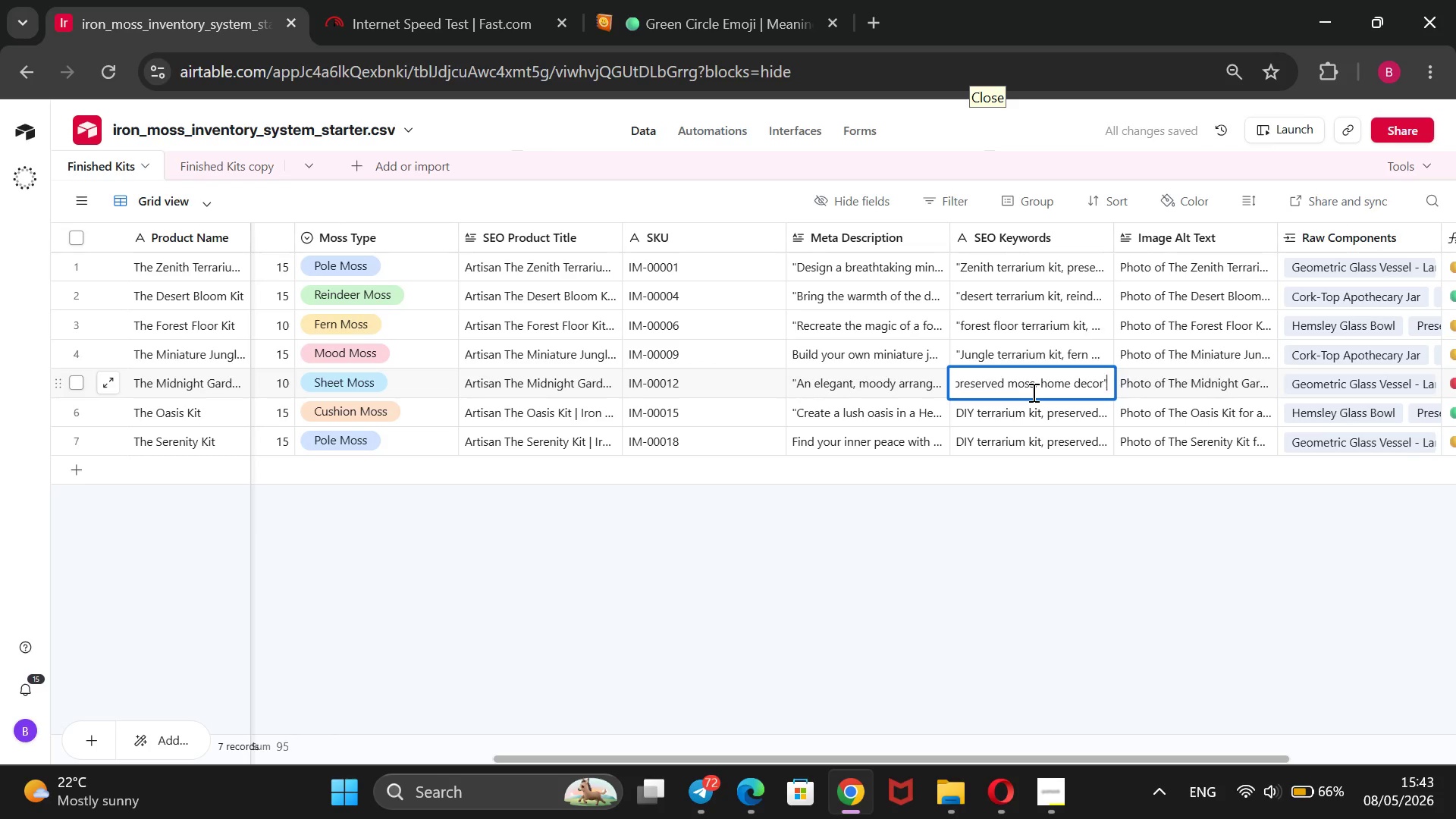 
key(ArrowUp)
 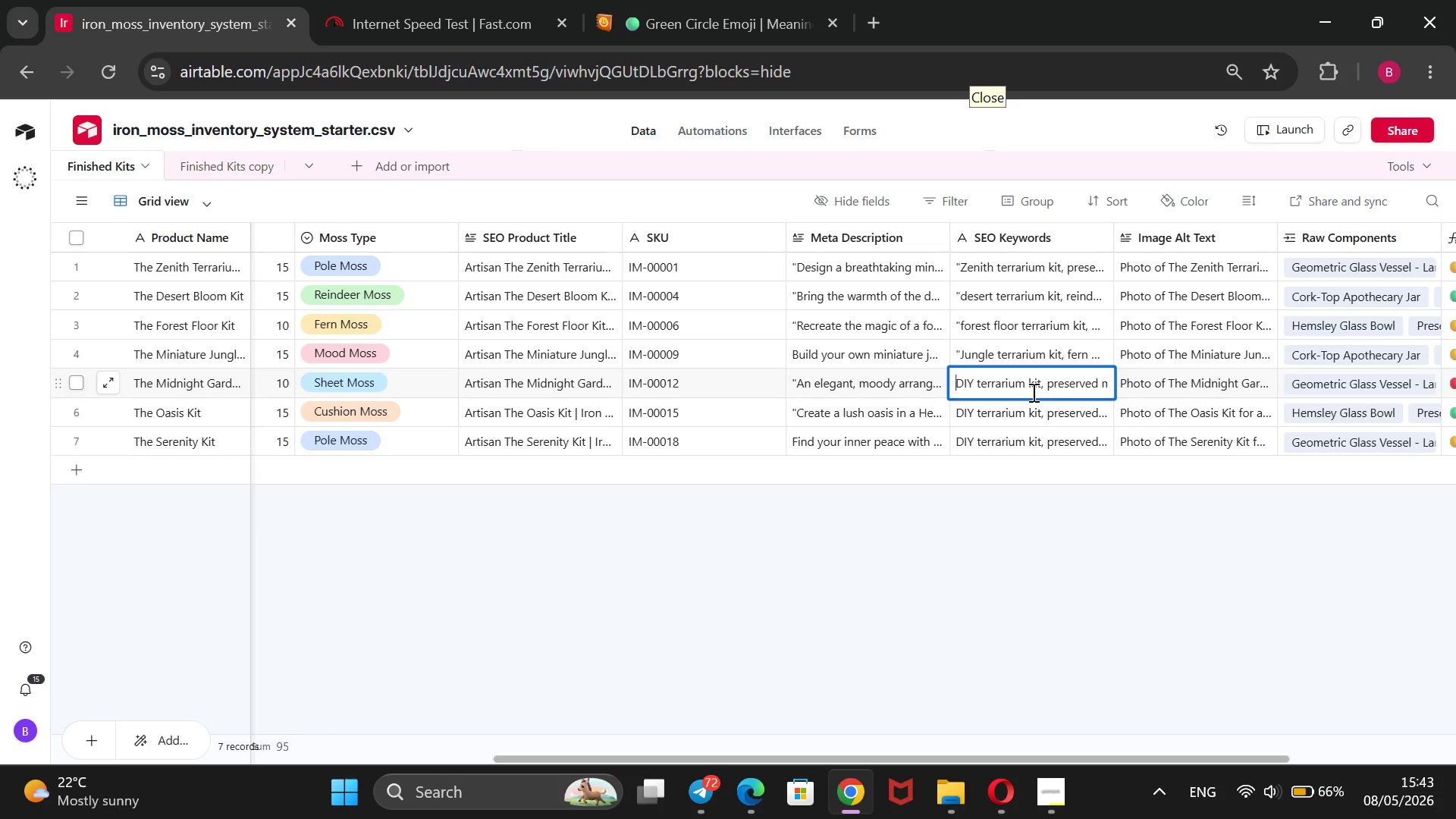 
wait(6.0)
 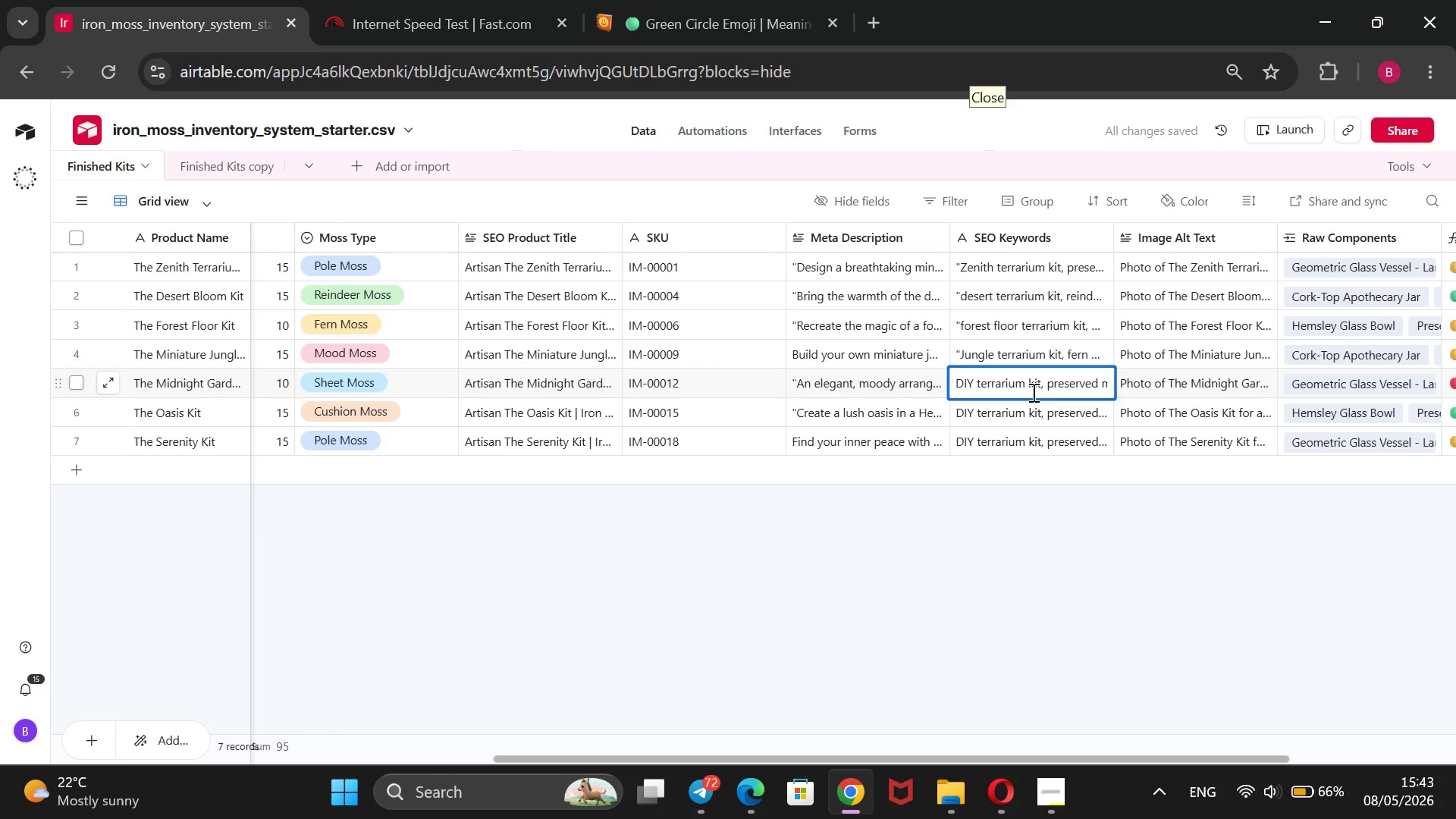 
key(ArrowRight)
 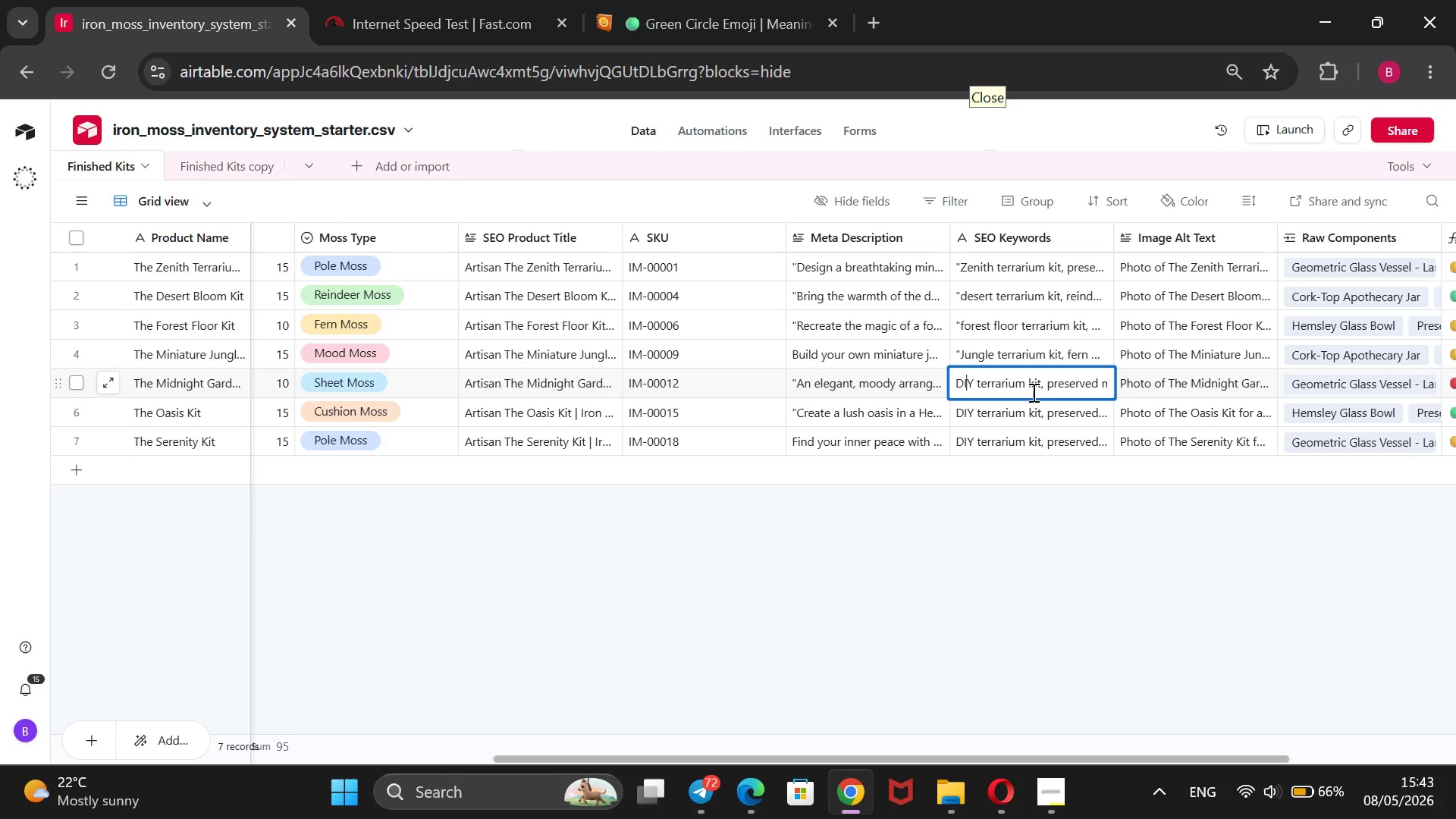 
key(ArrowRight)
 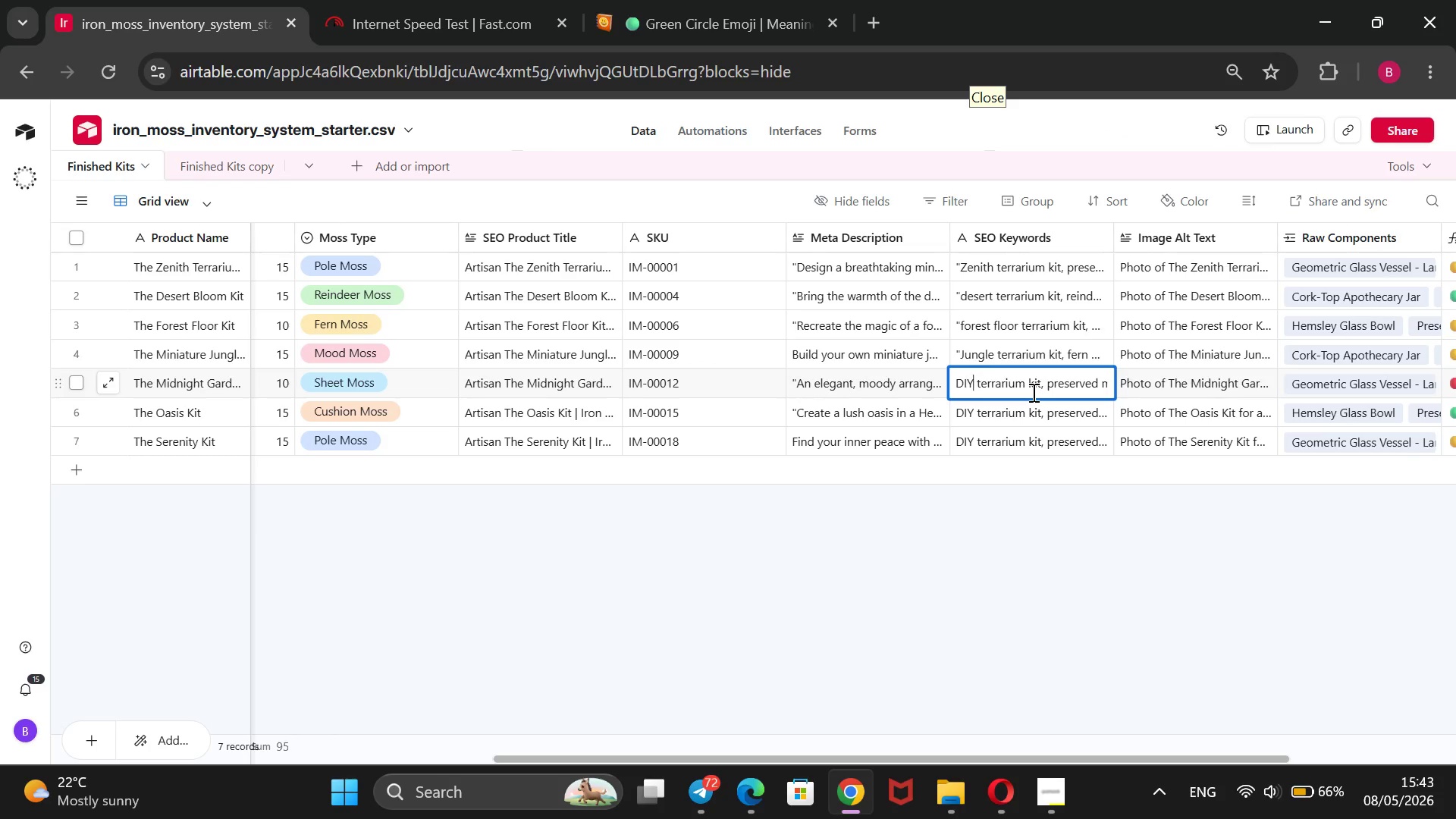 
hold_key(key=ArrowRight, duration=0.84)
 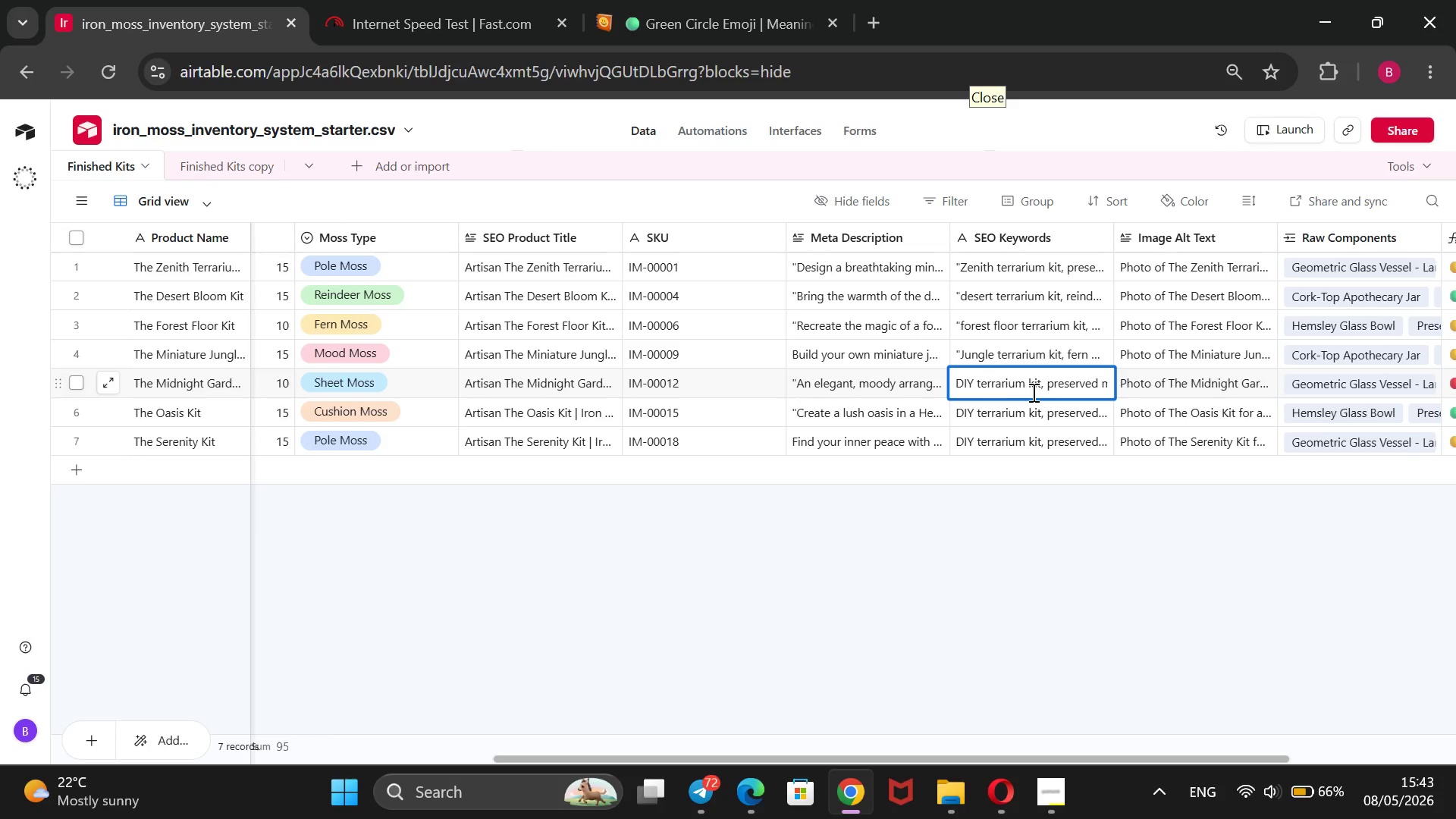 
hold_key(key=ArrowRight, duration=0.72)
 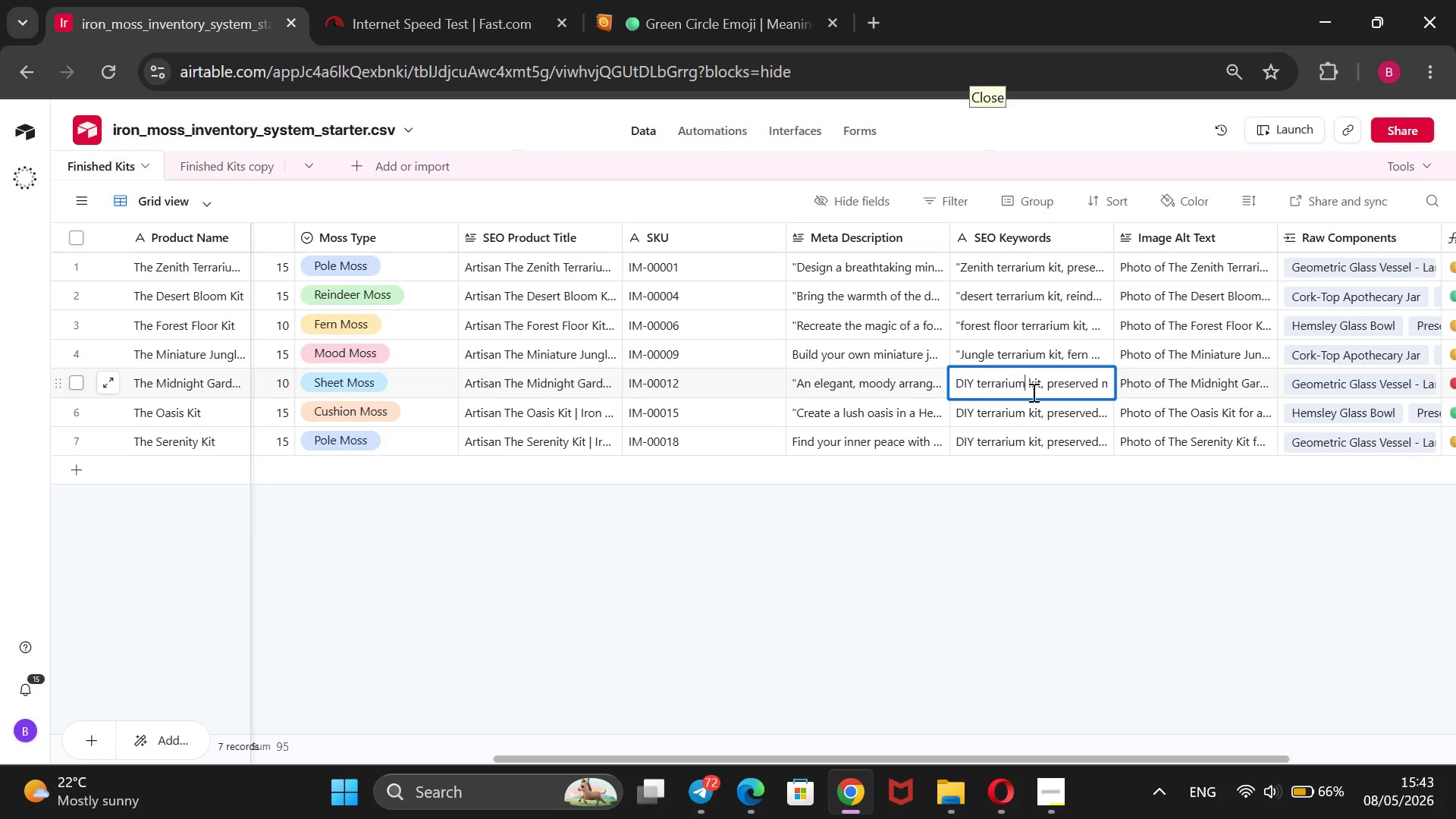 
key(ArrowRight)
 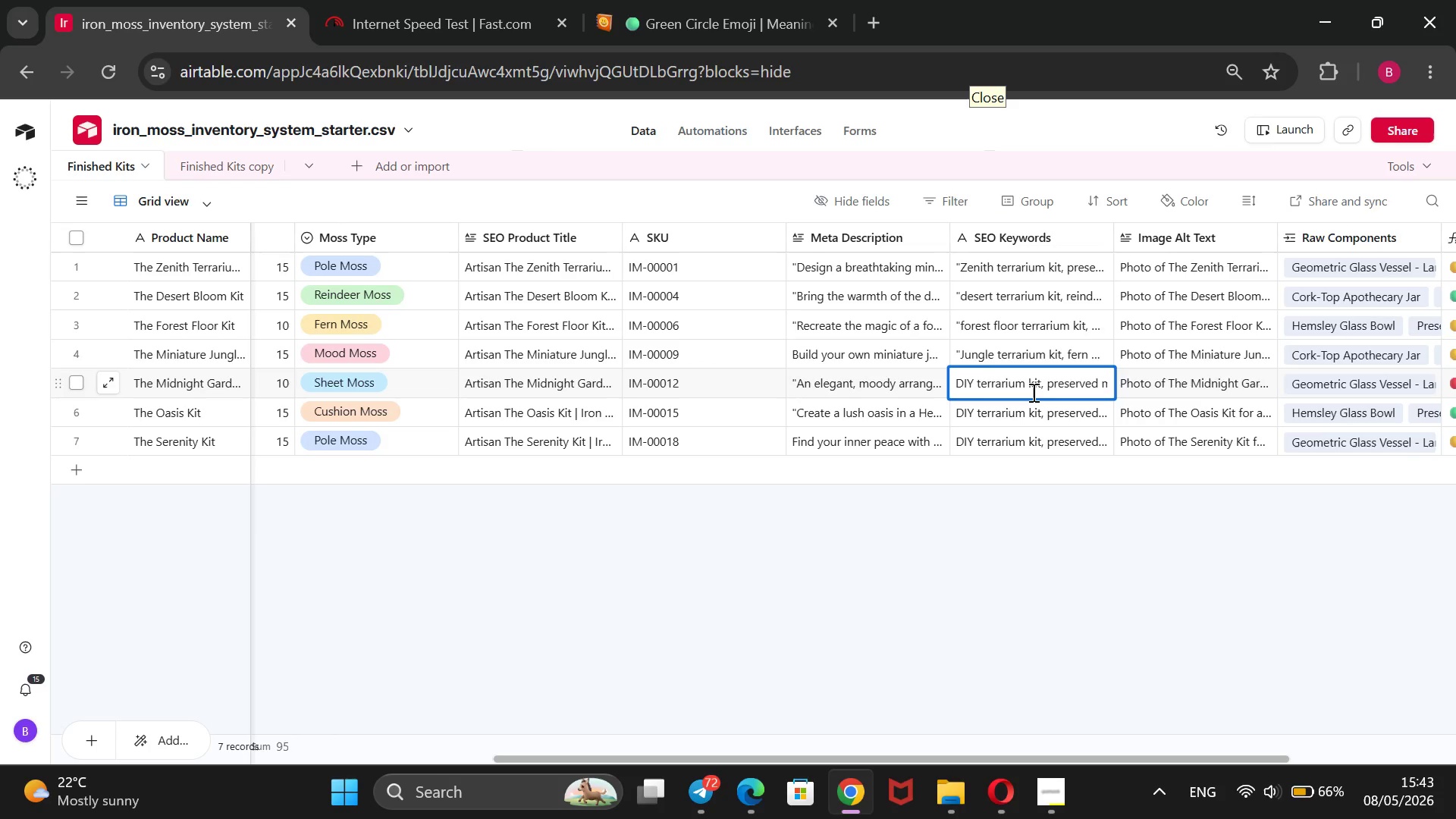 
key(Backspace)
key(Backspace)
key(Backspace)
key(Backspace)
key(Backspace)
key(Backspace)
key(Backspace)
key(Backspace)
key(Backspace)
type(midnight garden)
 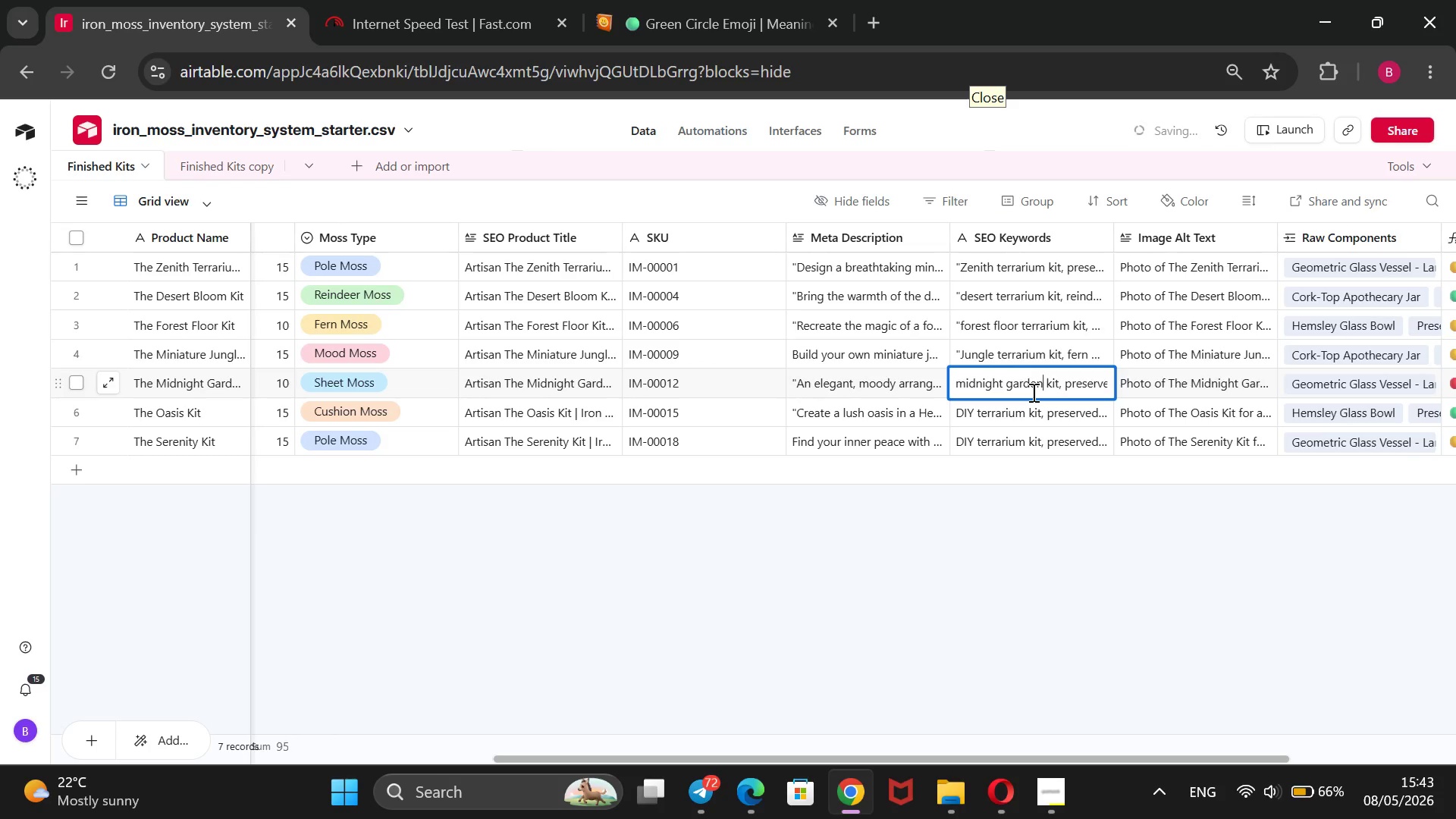 
hold_key(key=ArrowLeft, duration=1.52)
 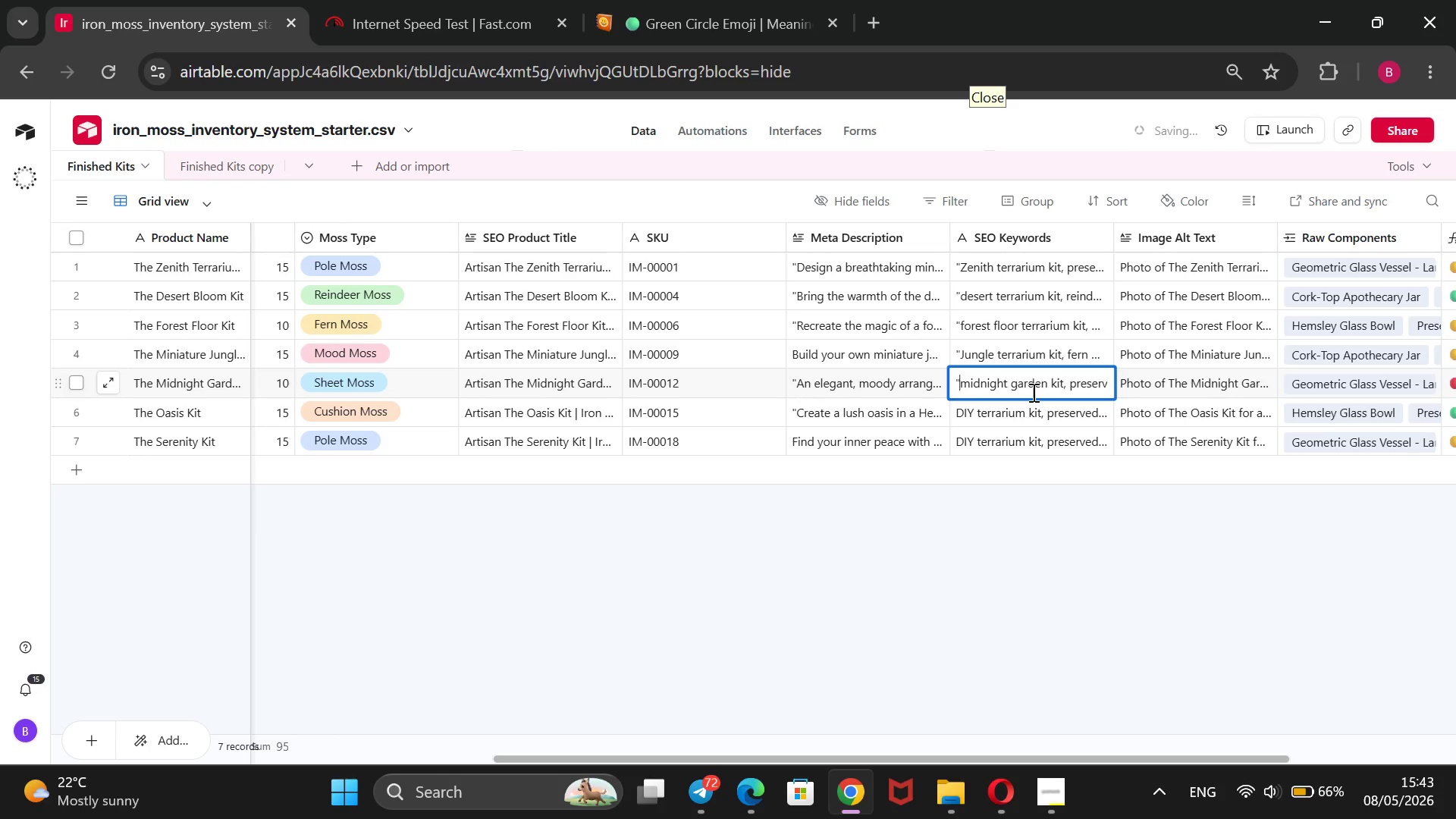 
key(ArrowLeft)
 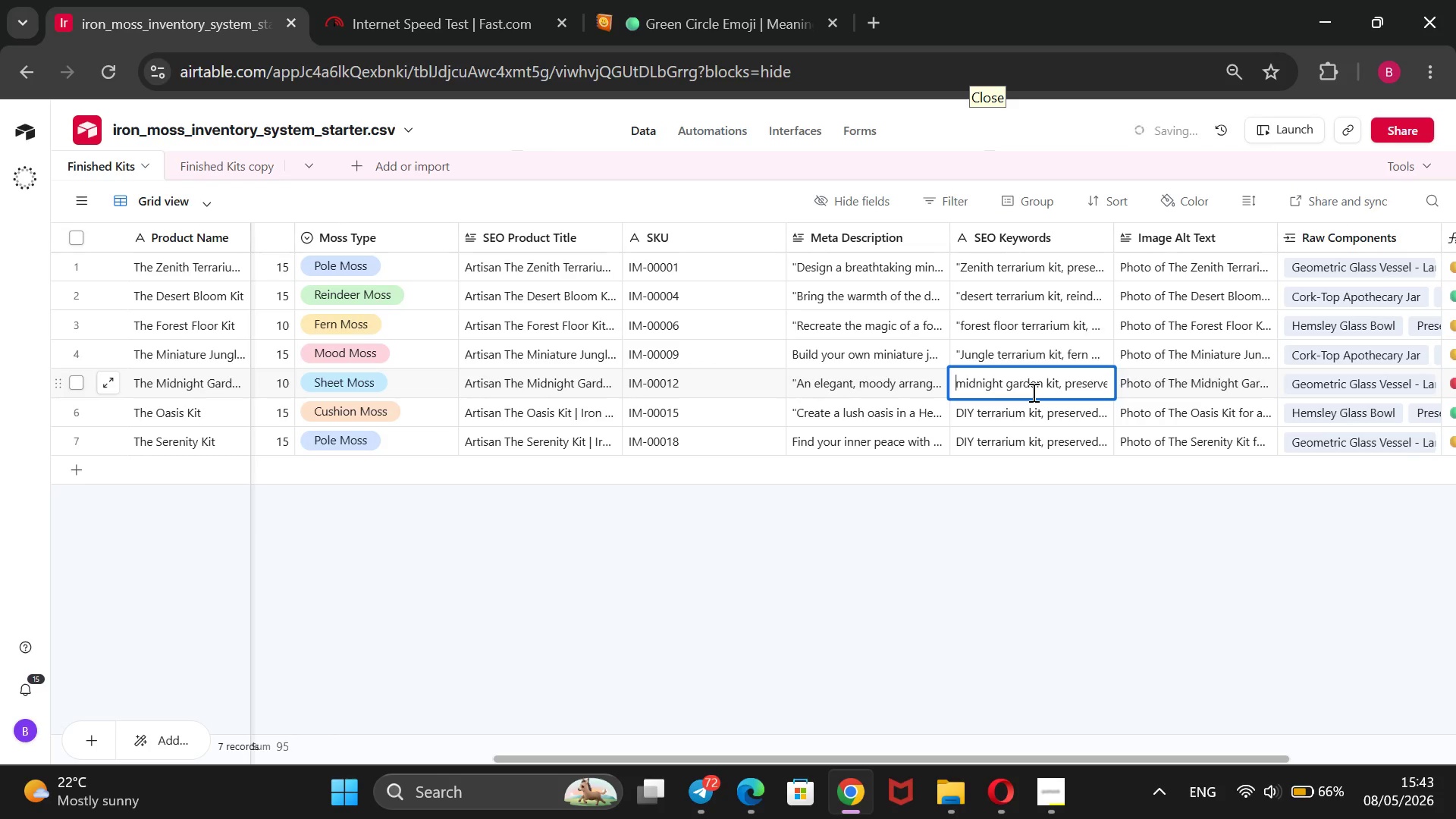 
key(Shift+2)
 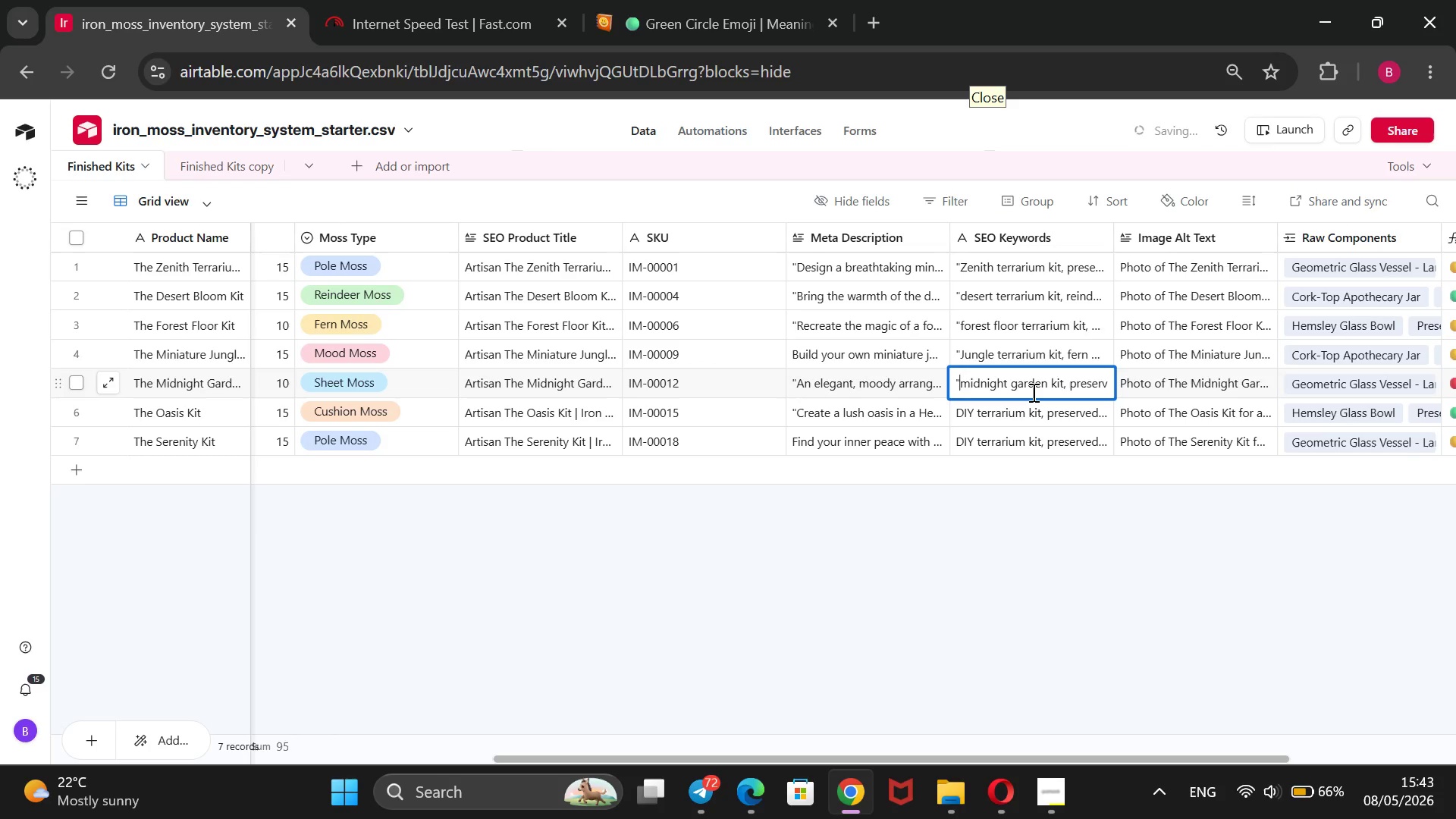 
hold_key(key=ArrowRight, duration=1.52)
 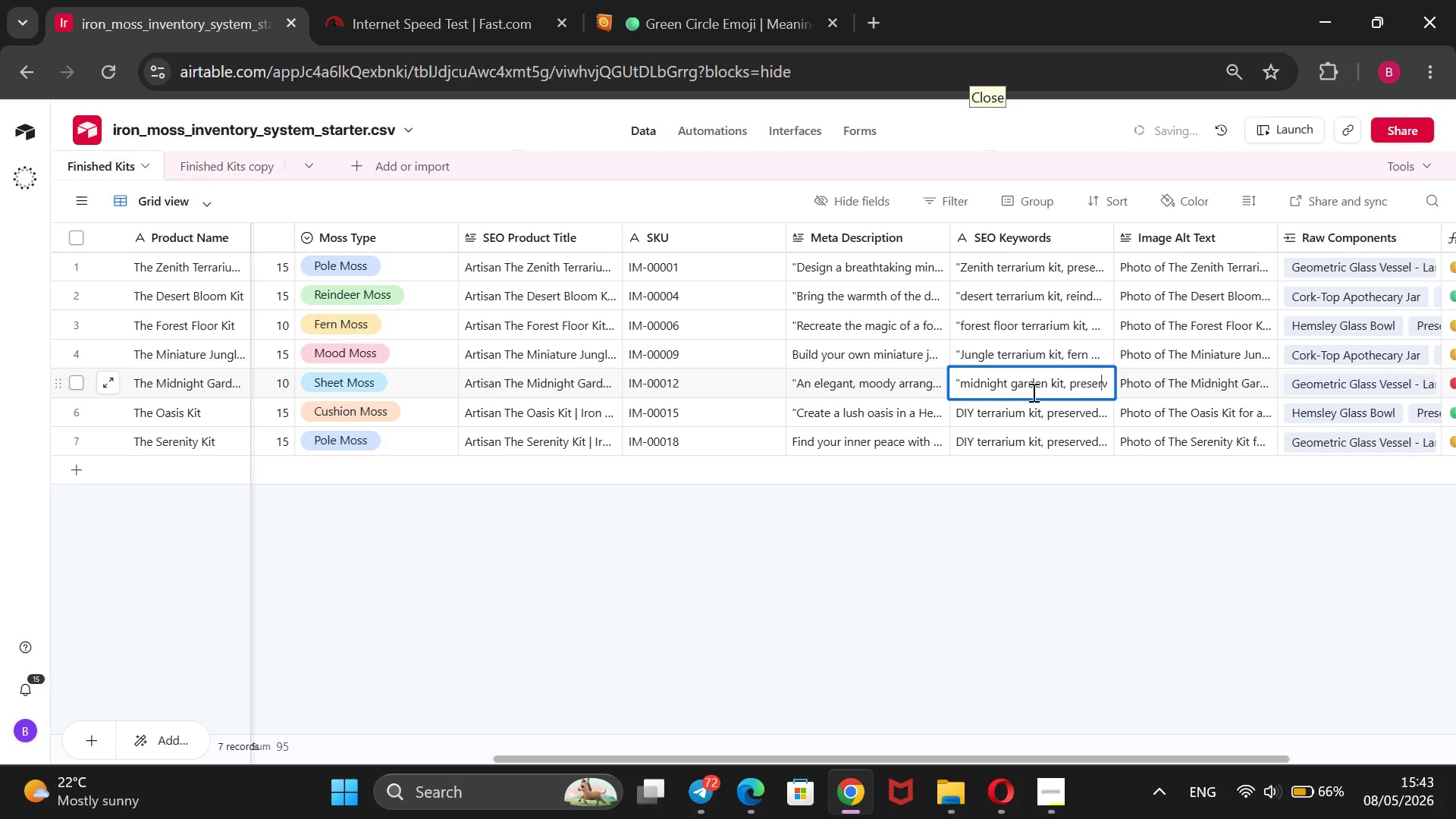 
key(ArrowRight)
 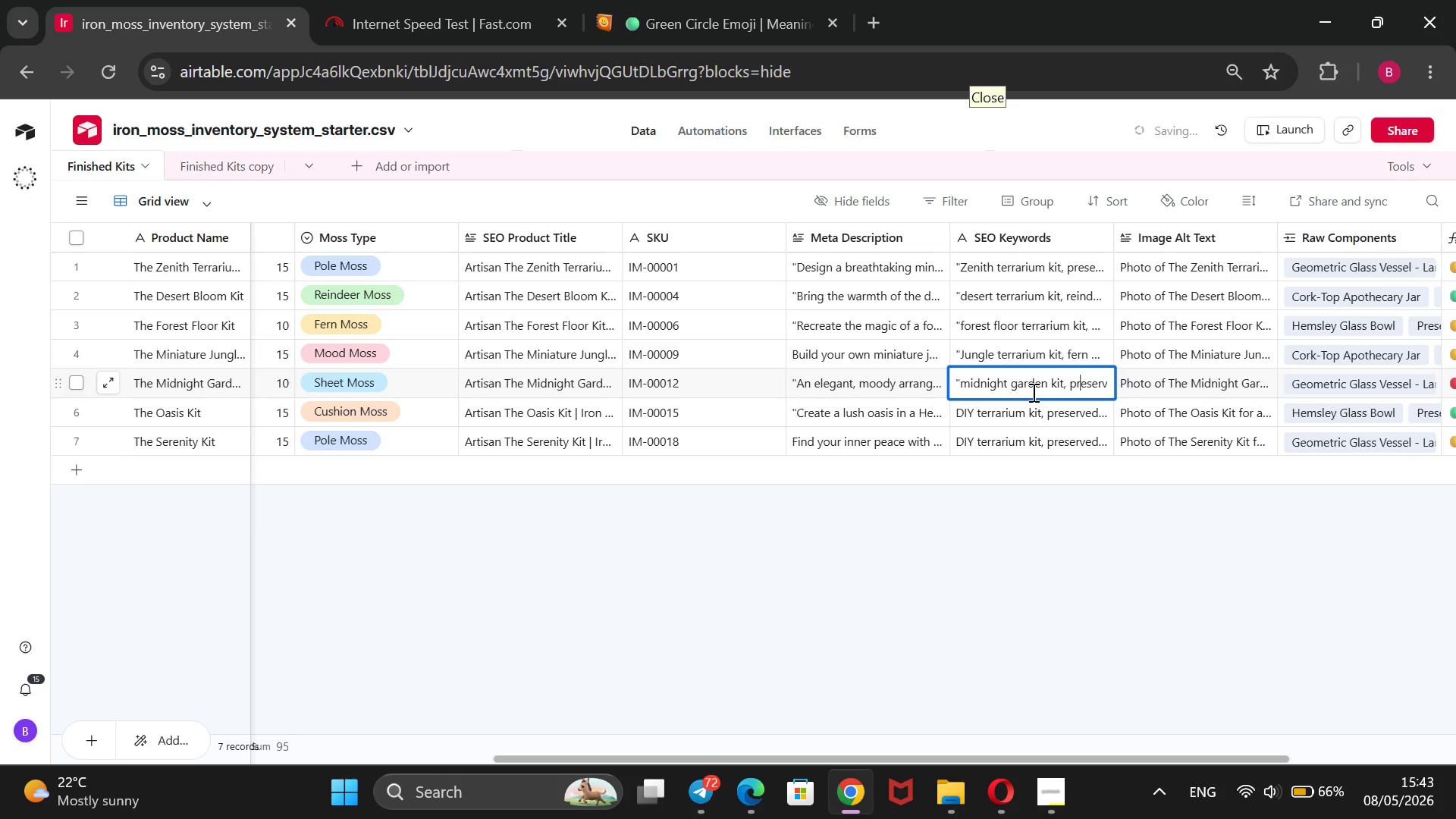 
key(ArrowRight)
 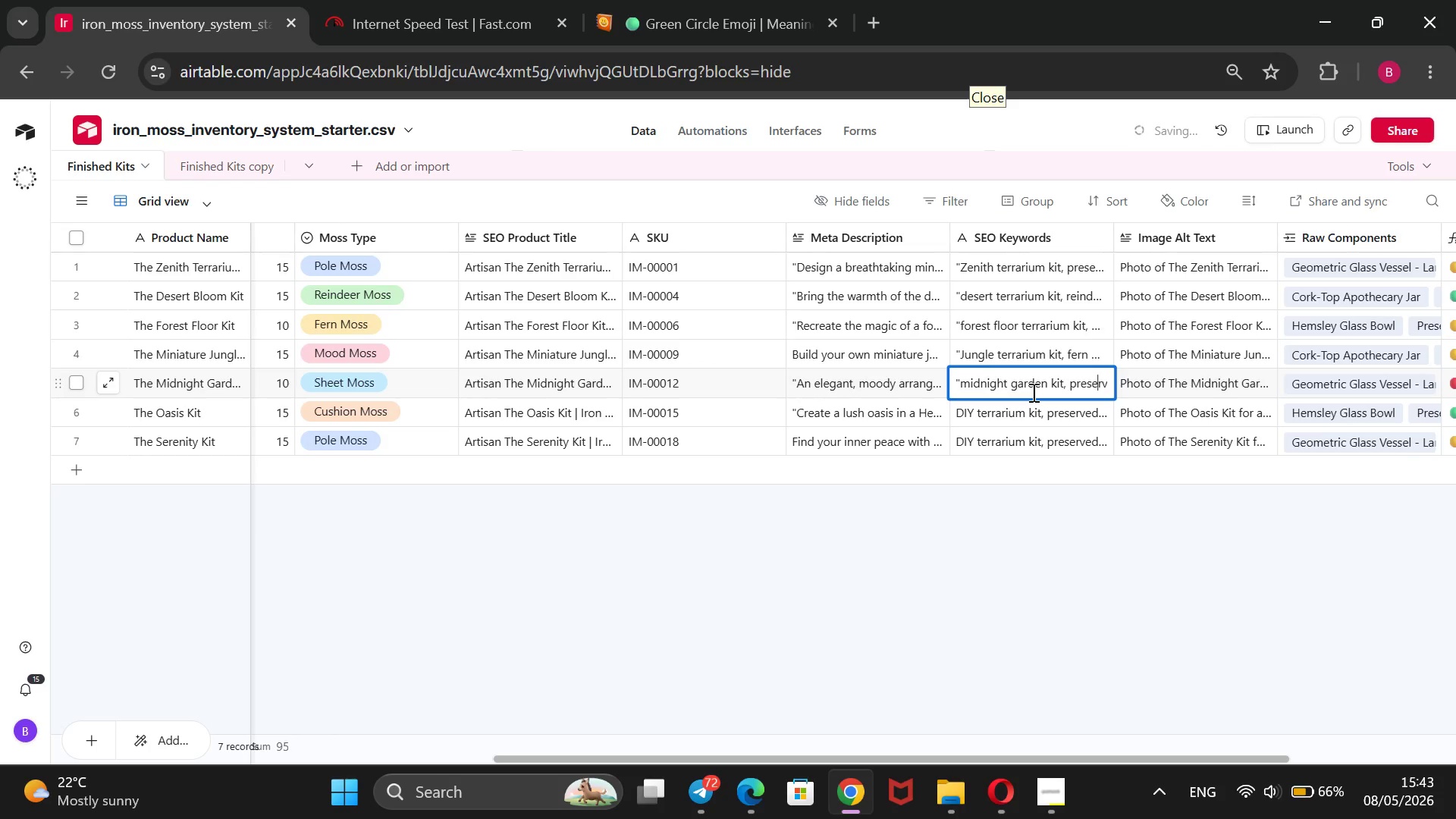 
key(ArrowRight)
 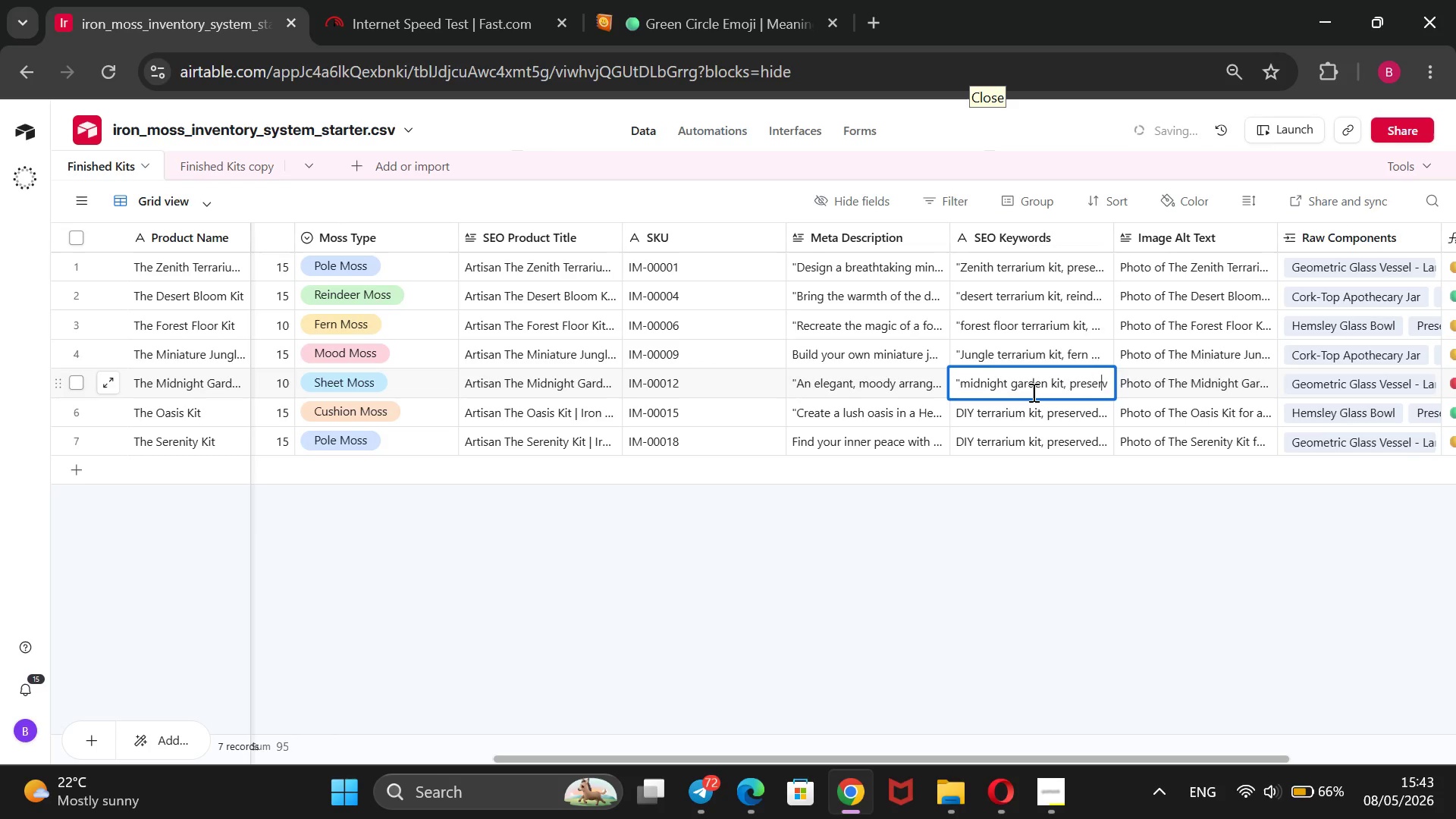 
hold_key(key=ArrowRight, duration=0.8)
 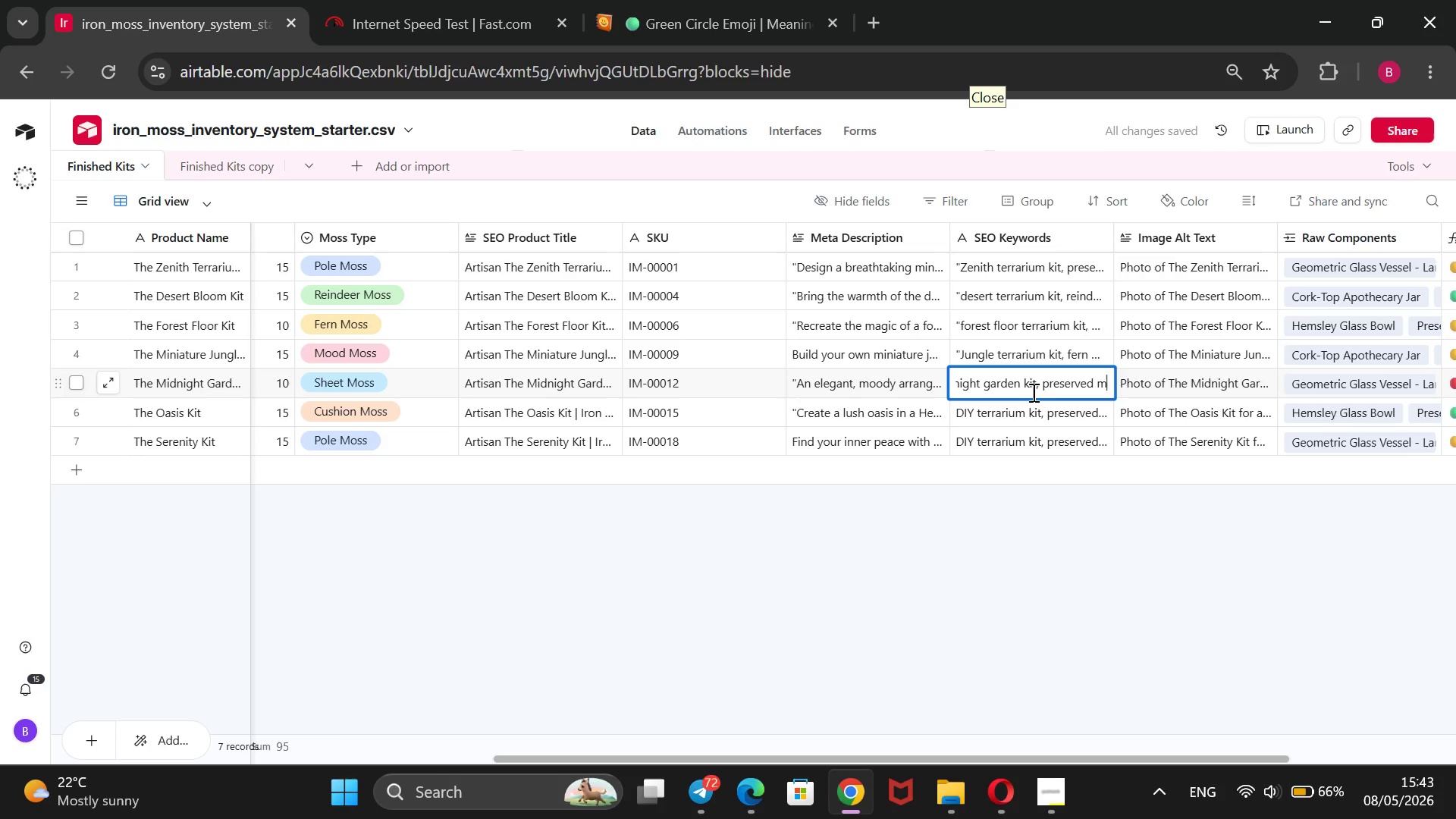 
hold_key(key=ArrowRight, duration=0.91)
 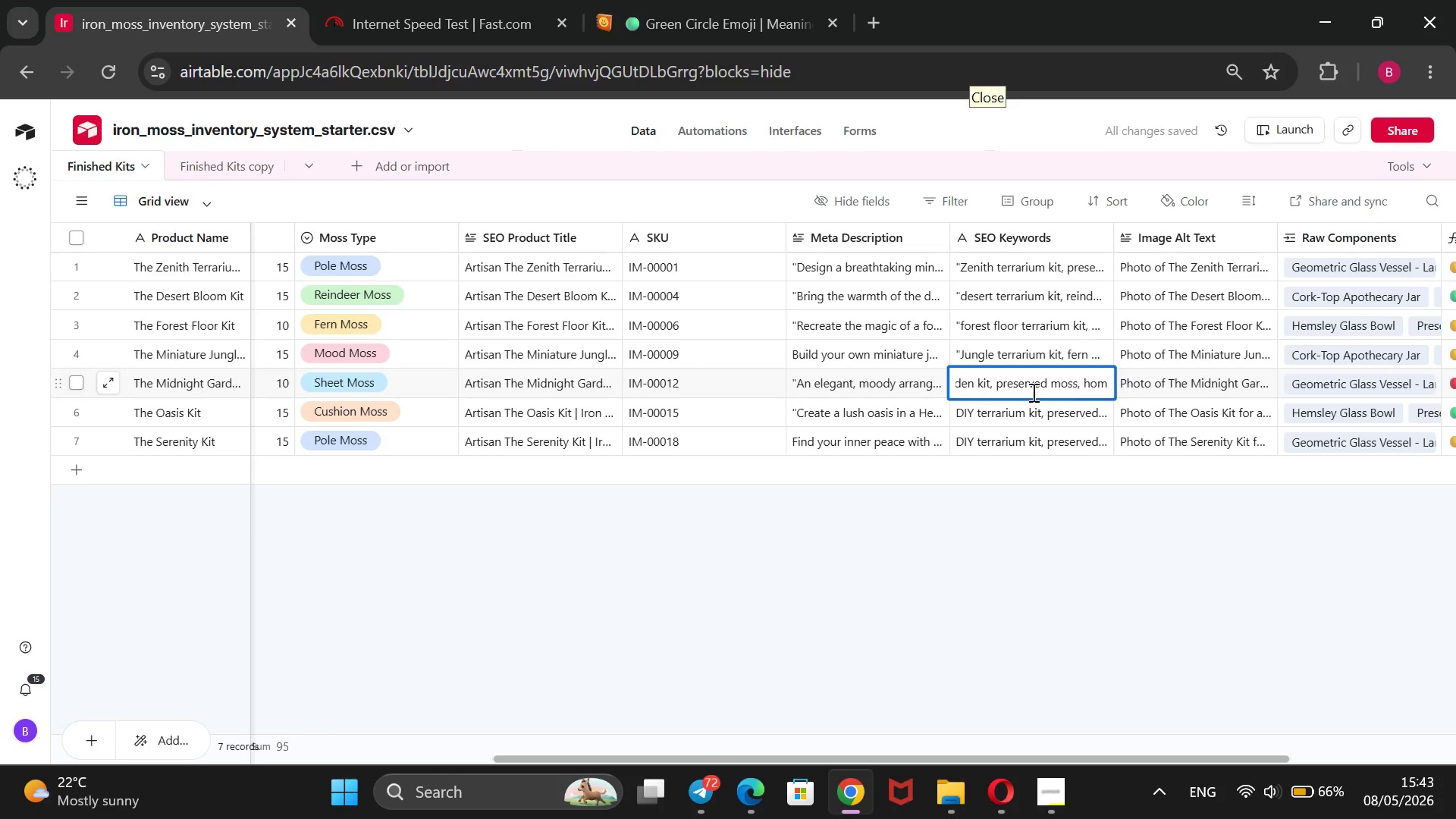 
key(ArrowLeft)
 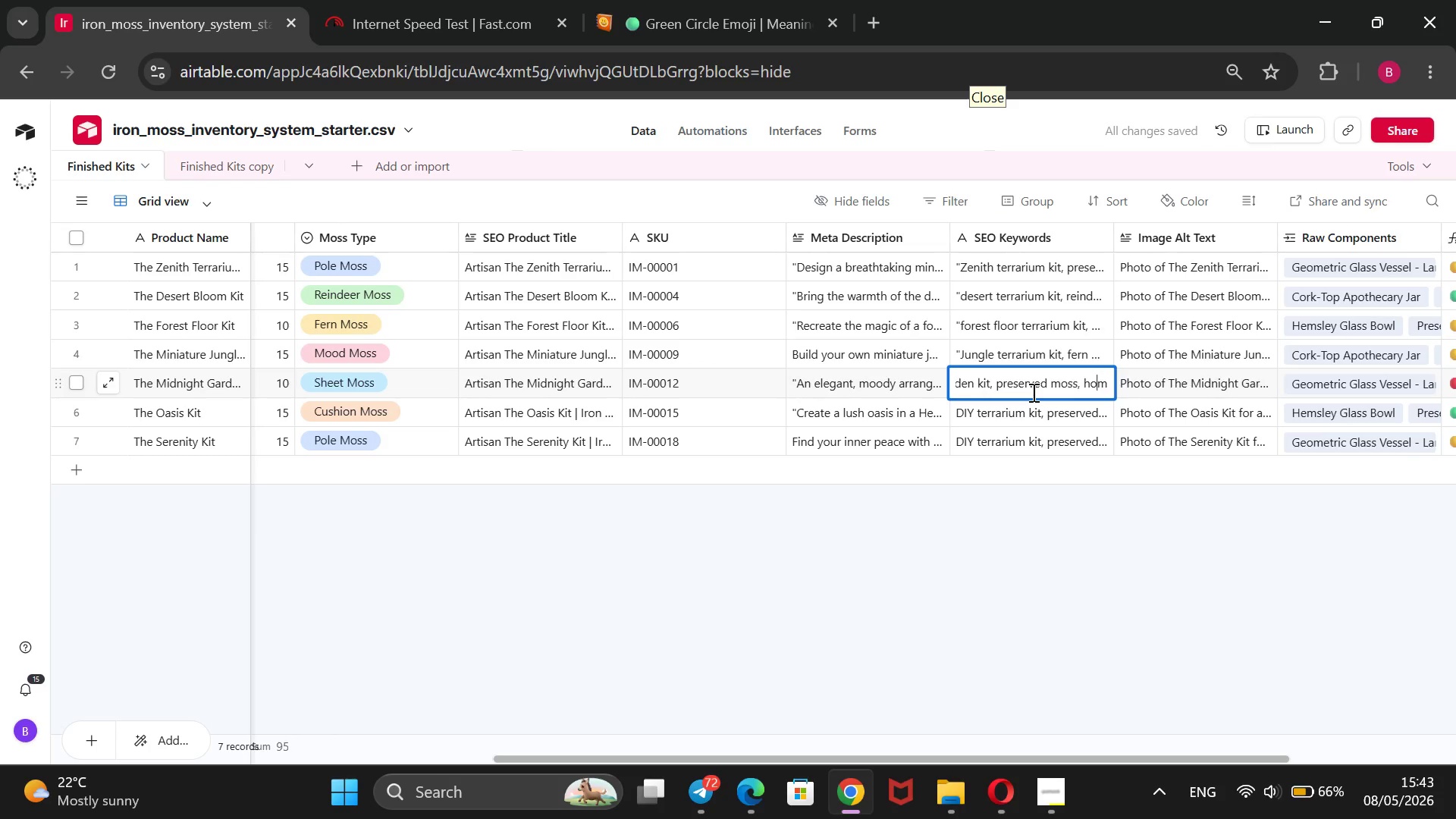 
key(ArrowLeft)
 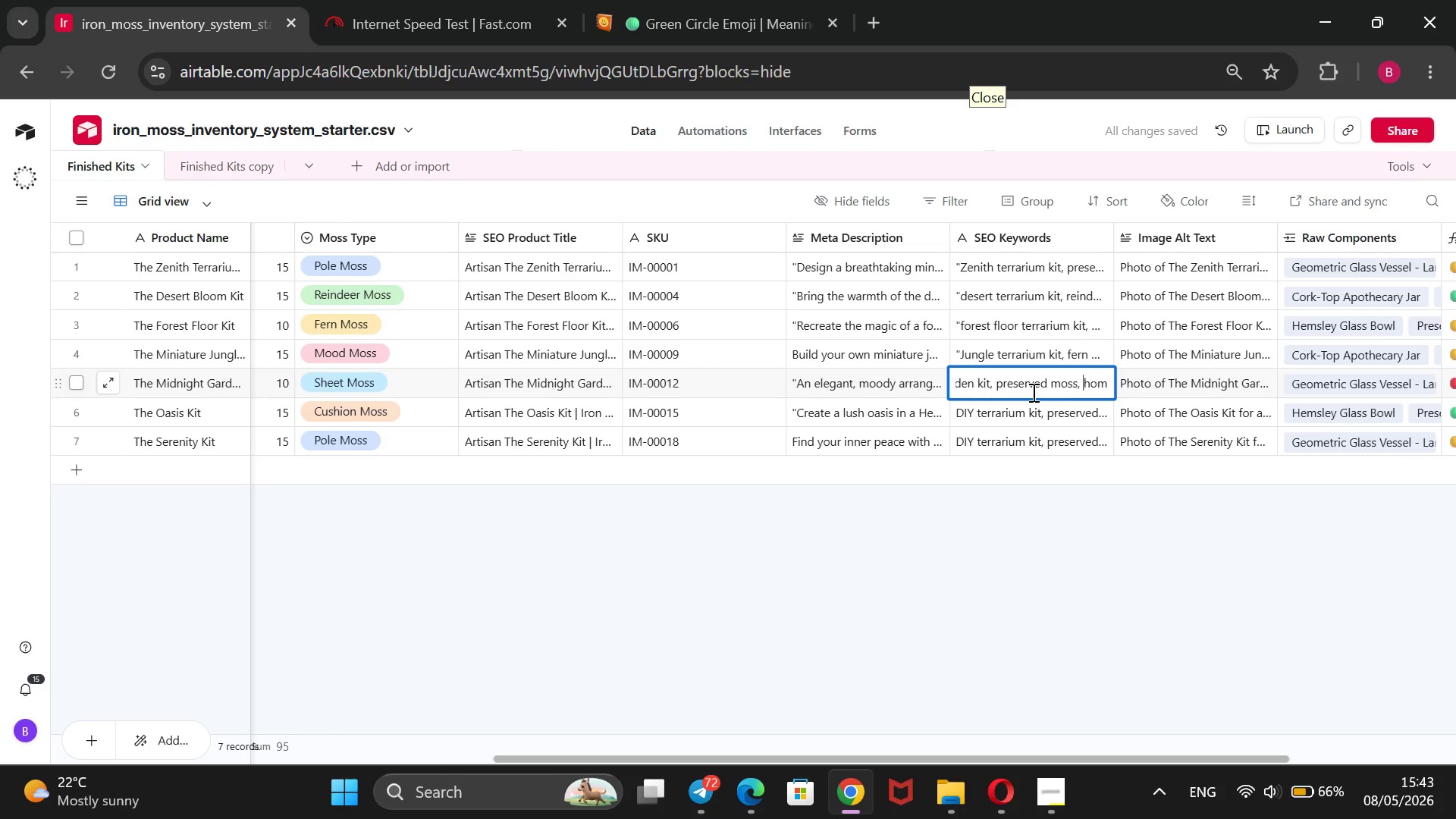 
key(ArrowLeft)
 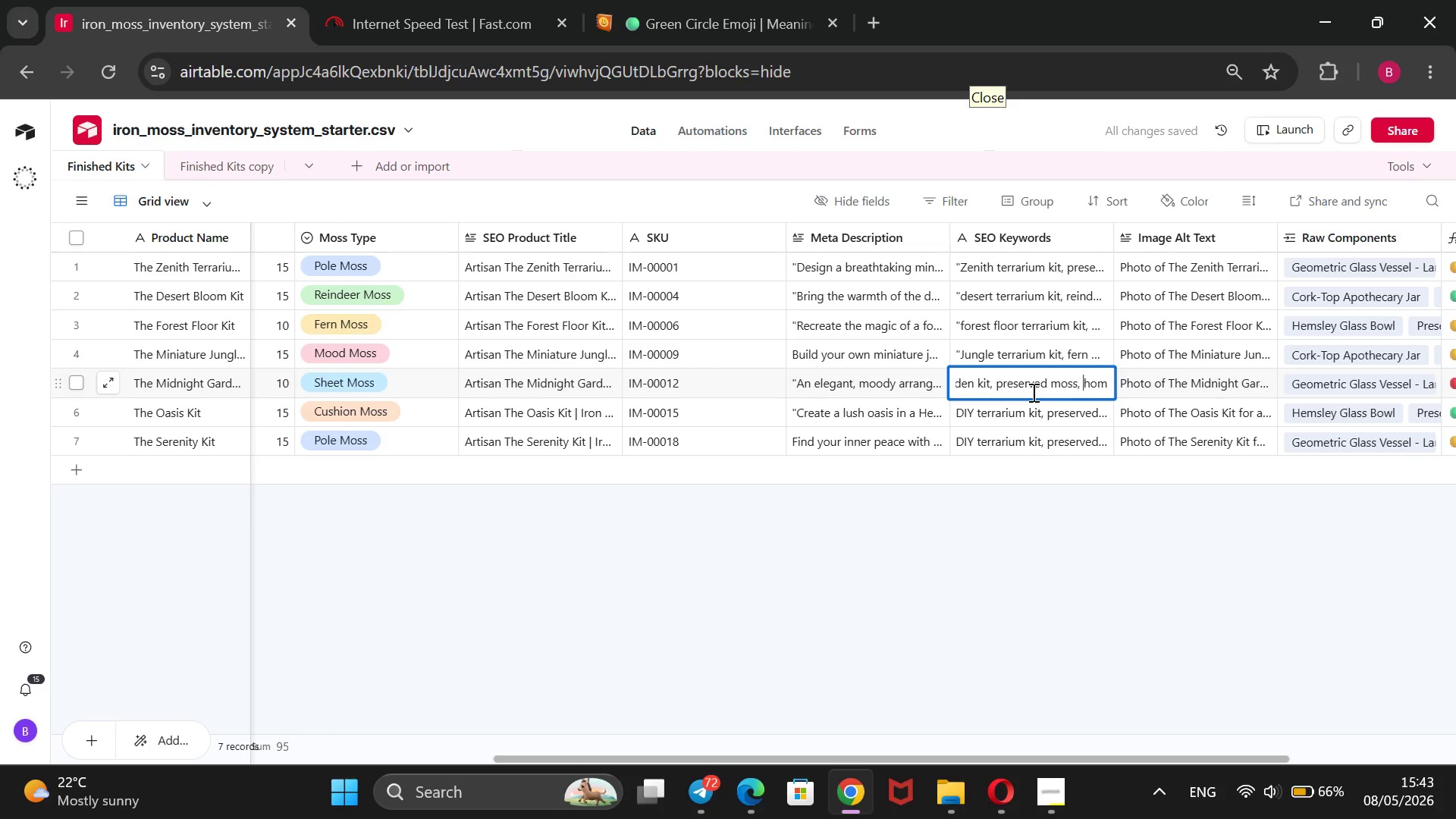 
key(ArrowLeft)
 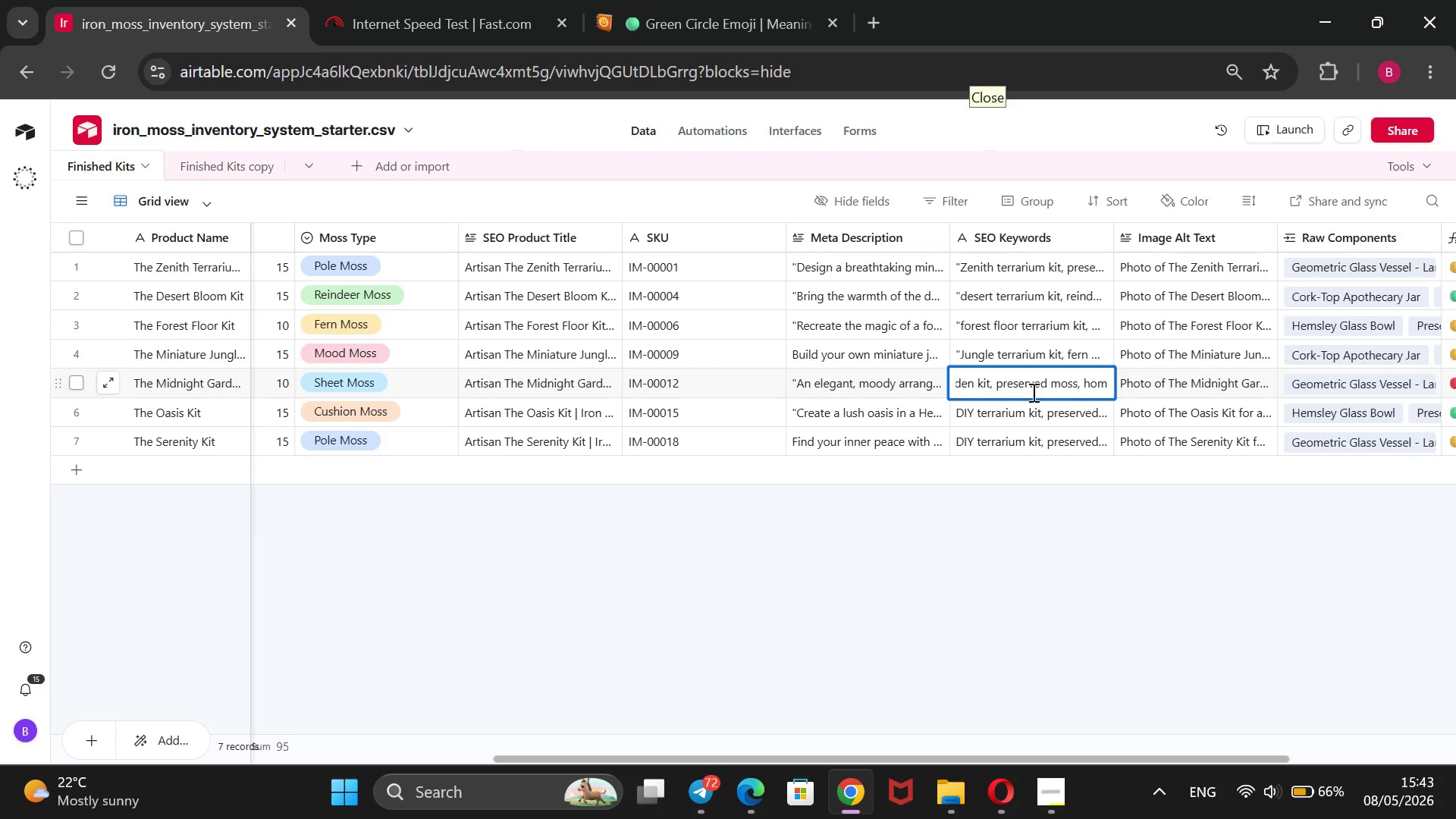 
key(ArrowLeft)
 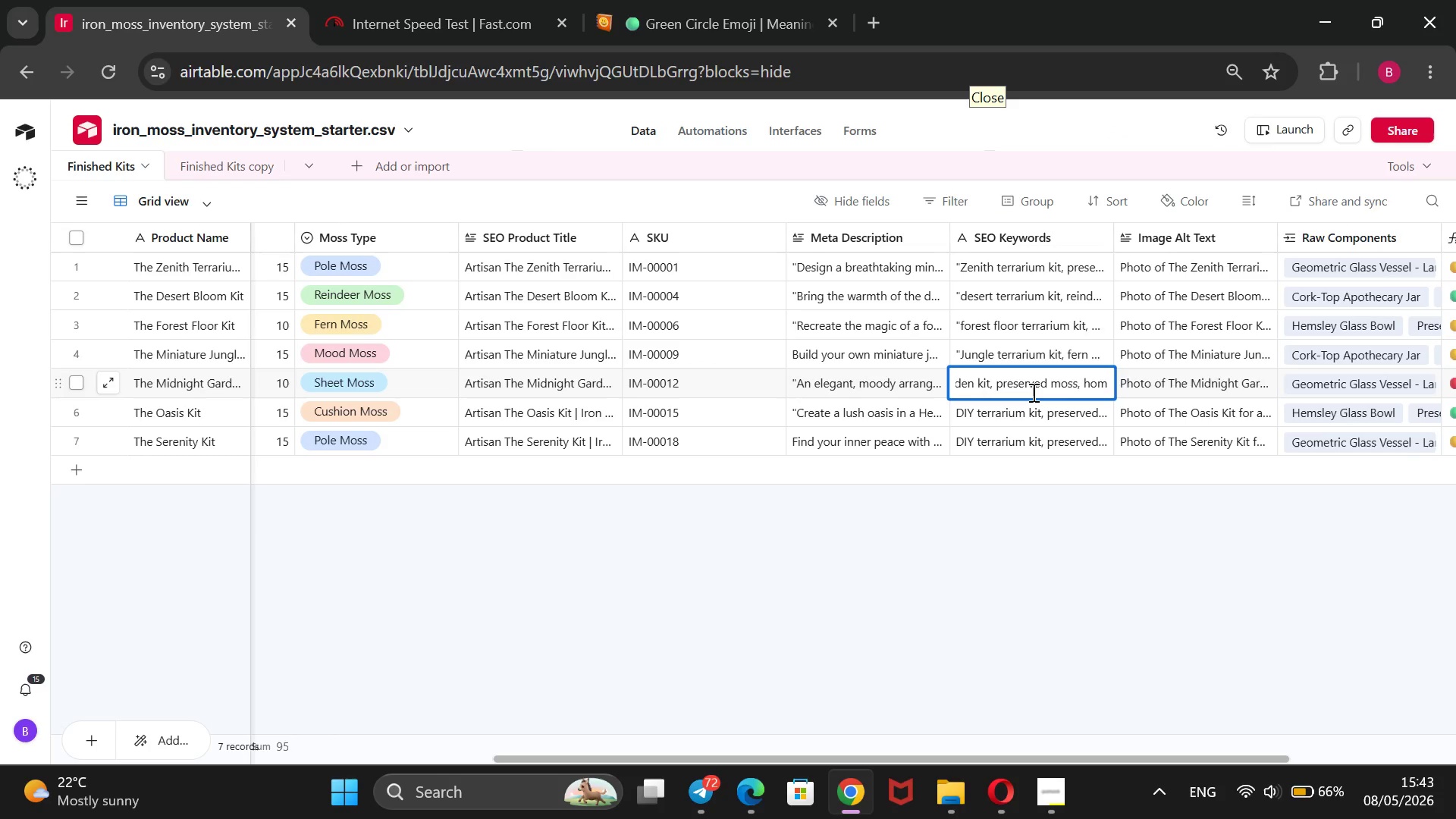 
key(Backspace)
key(Backspace)
key(Backspace)
key(Backspace)
key(Backspace)
key(Backspace)
key(Backspace)
key(Backspace)
key(Backspace)
key(Backspace)
key(Backspace)
key(Backspace)
key(Backspace)
key(Backspace)
type(moody terrarium)
 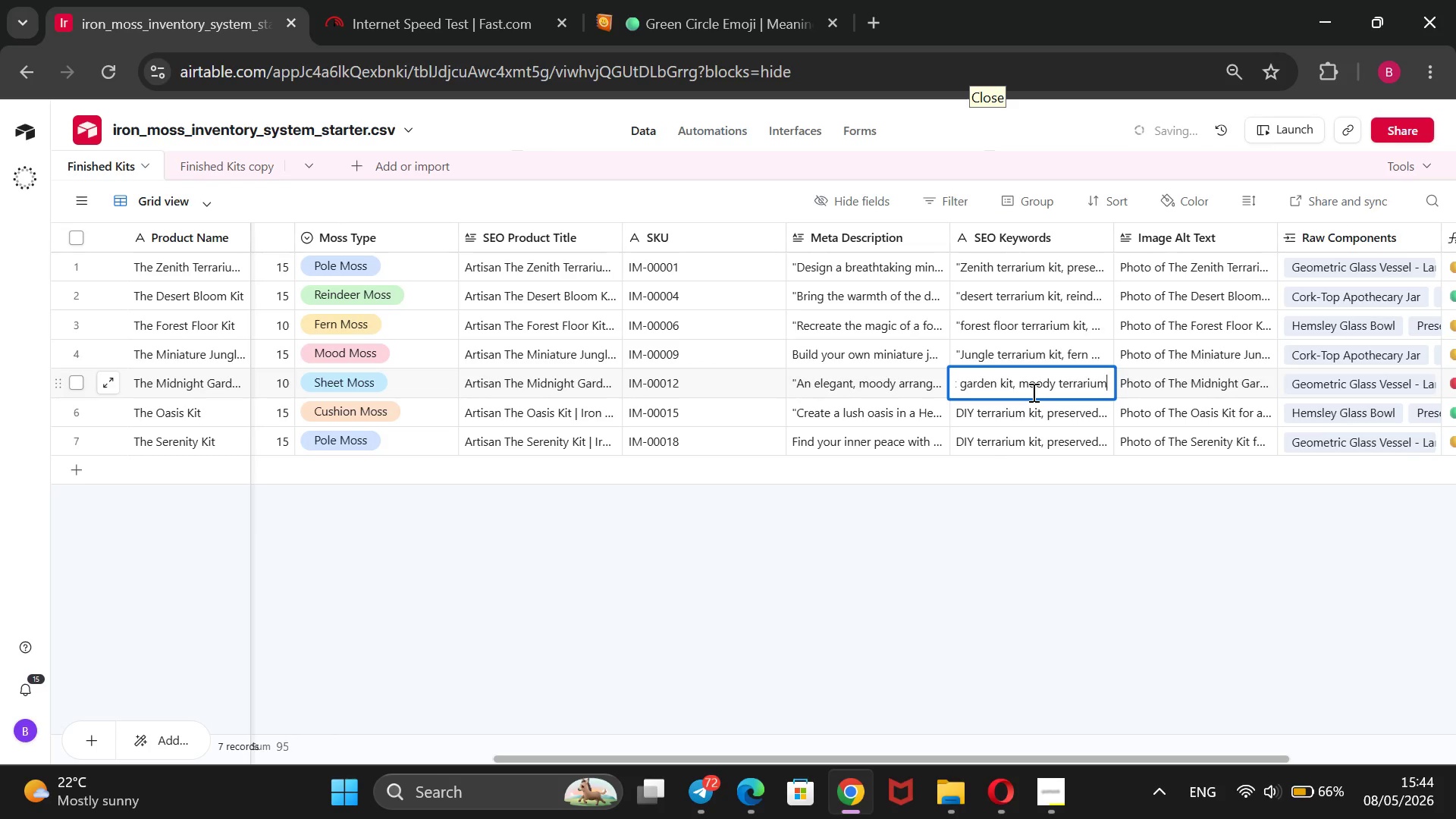 
left_click([1007, 477])
 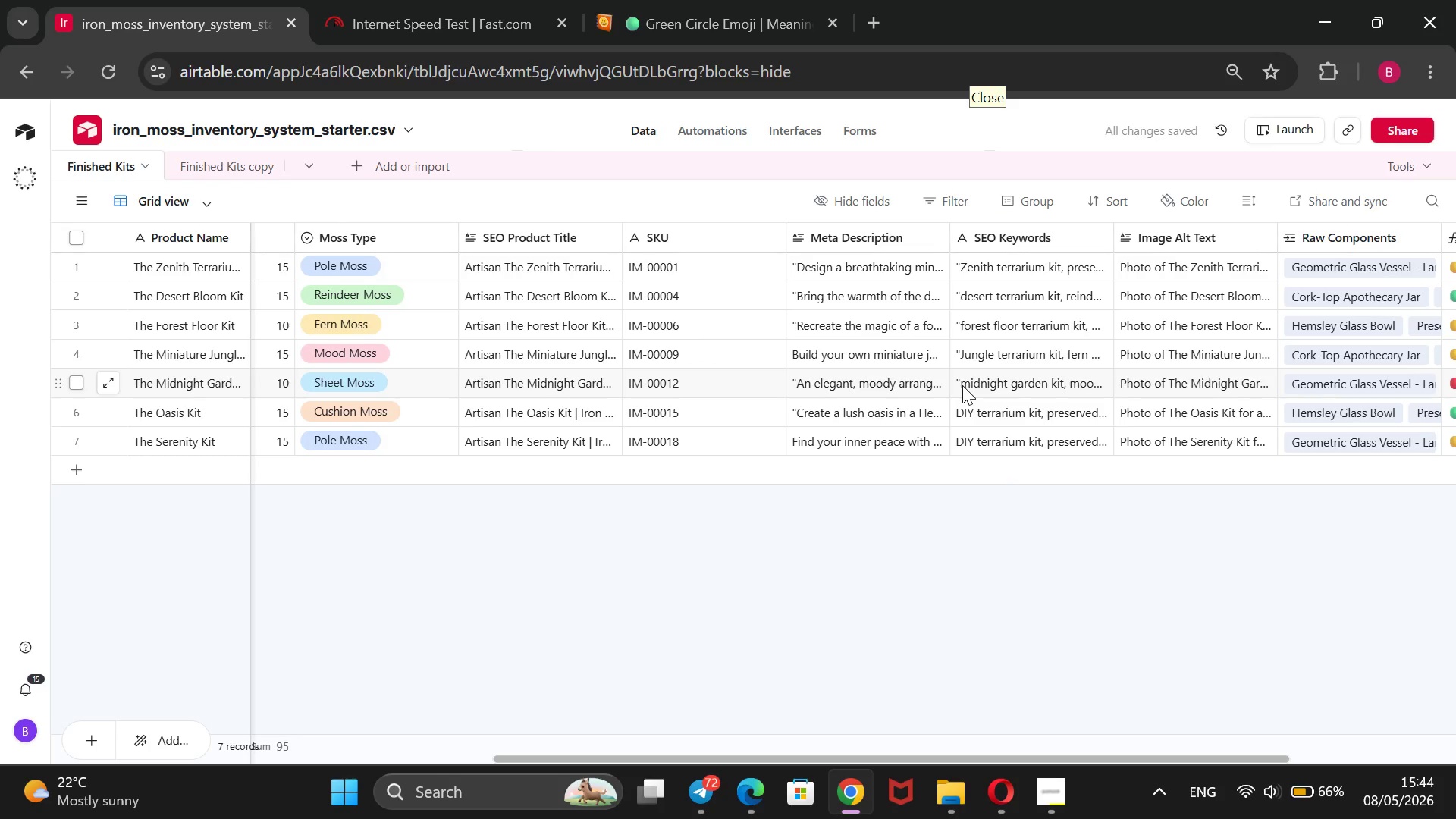 
wait(9.55)
 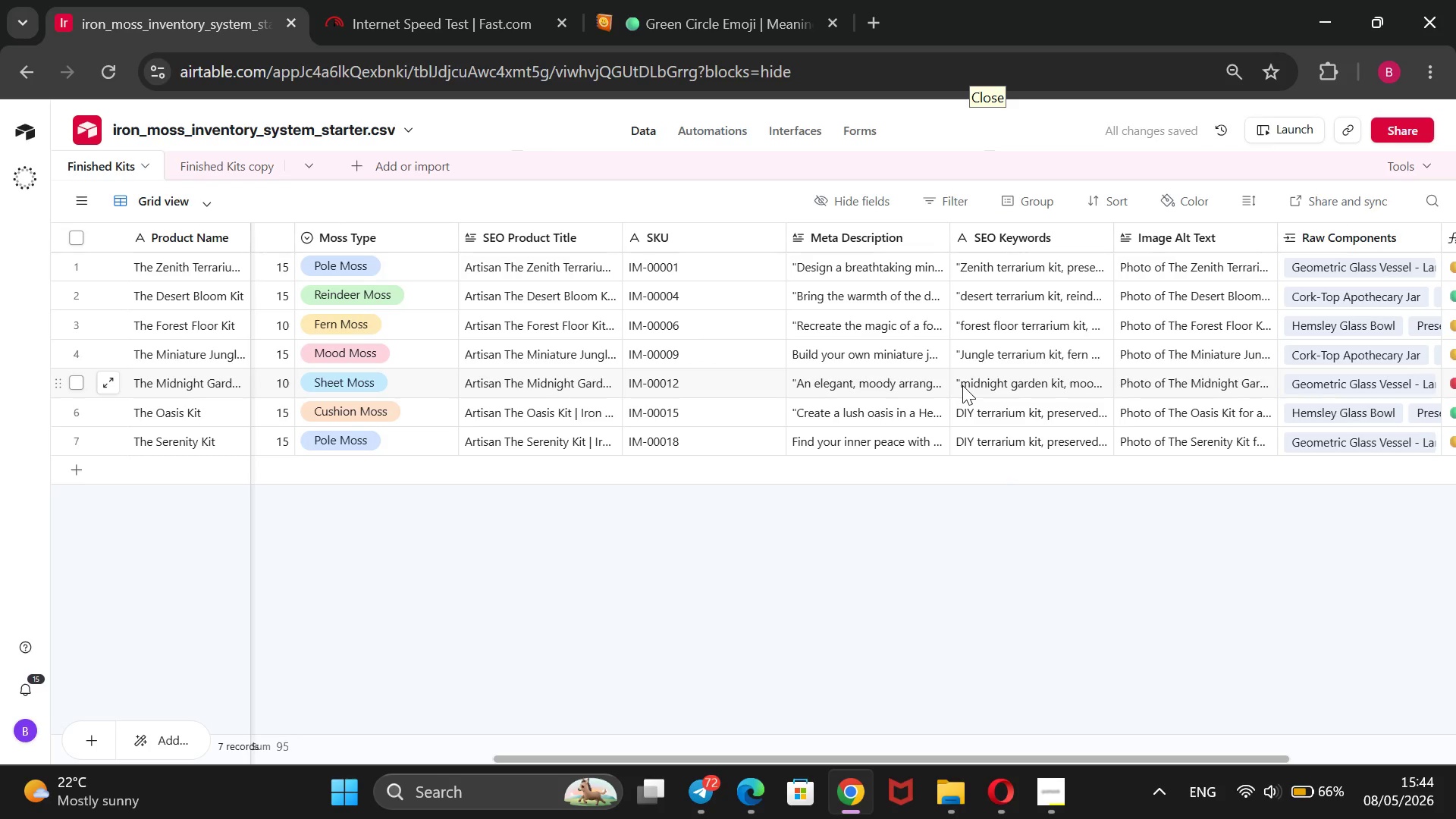 
double_click([986, 412])
 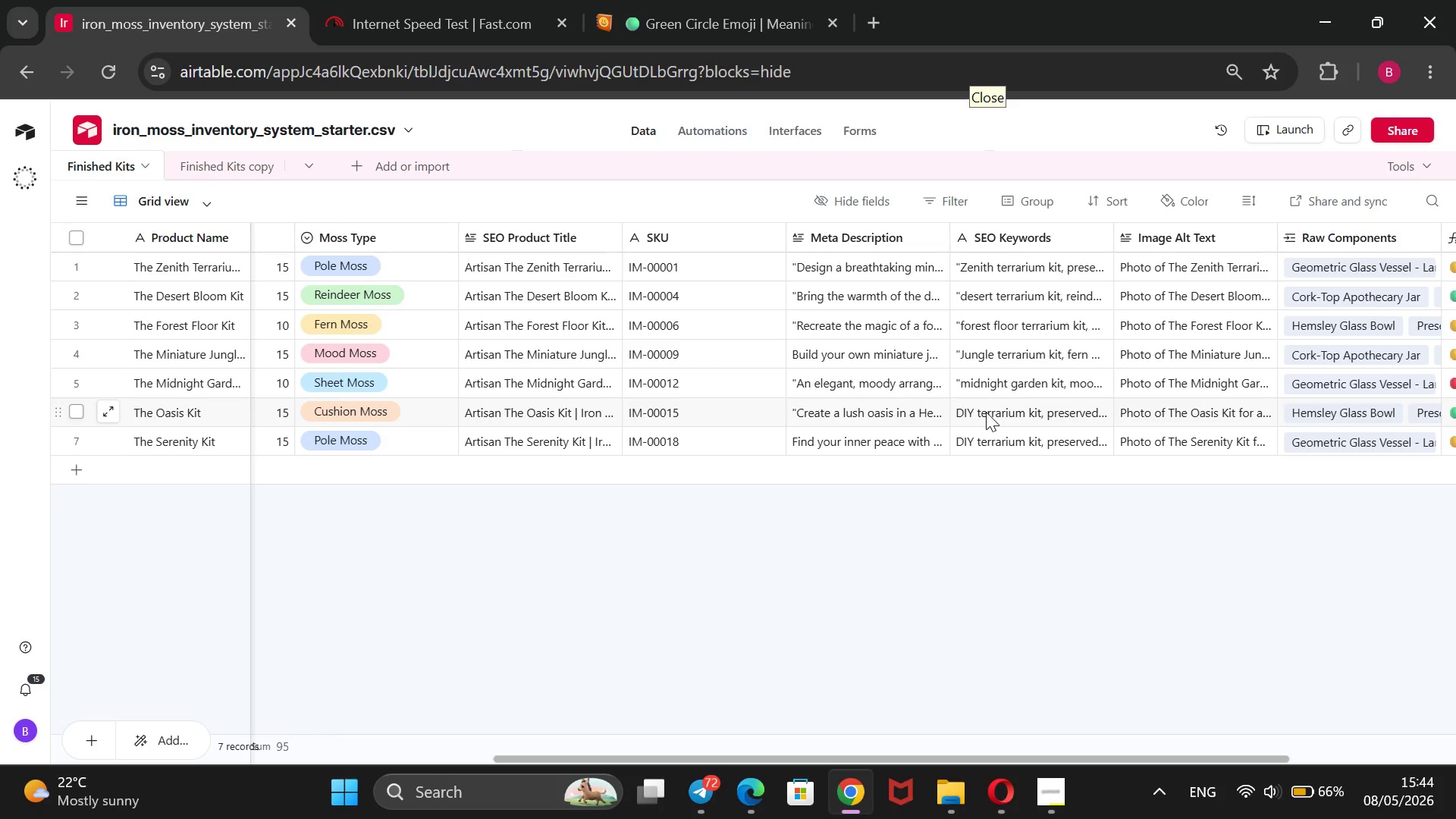 
triple_click([986, 412])
 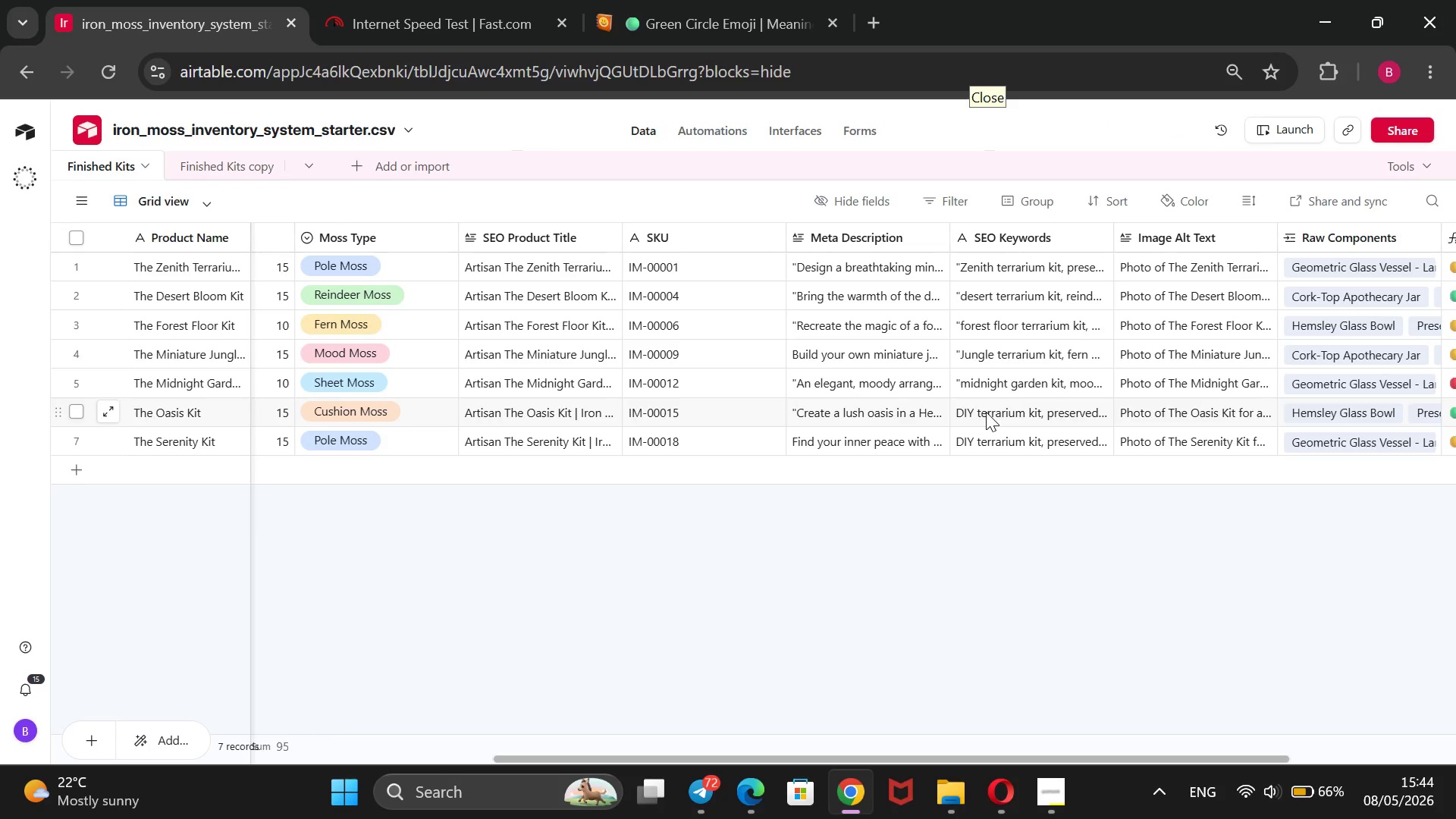 
triple_click([986, 412])
 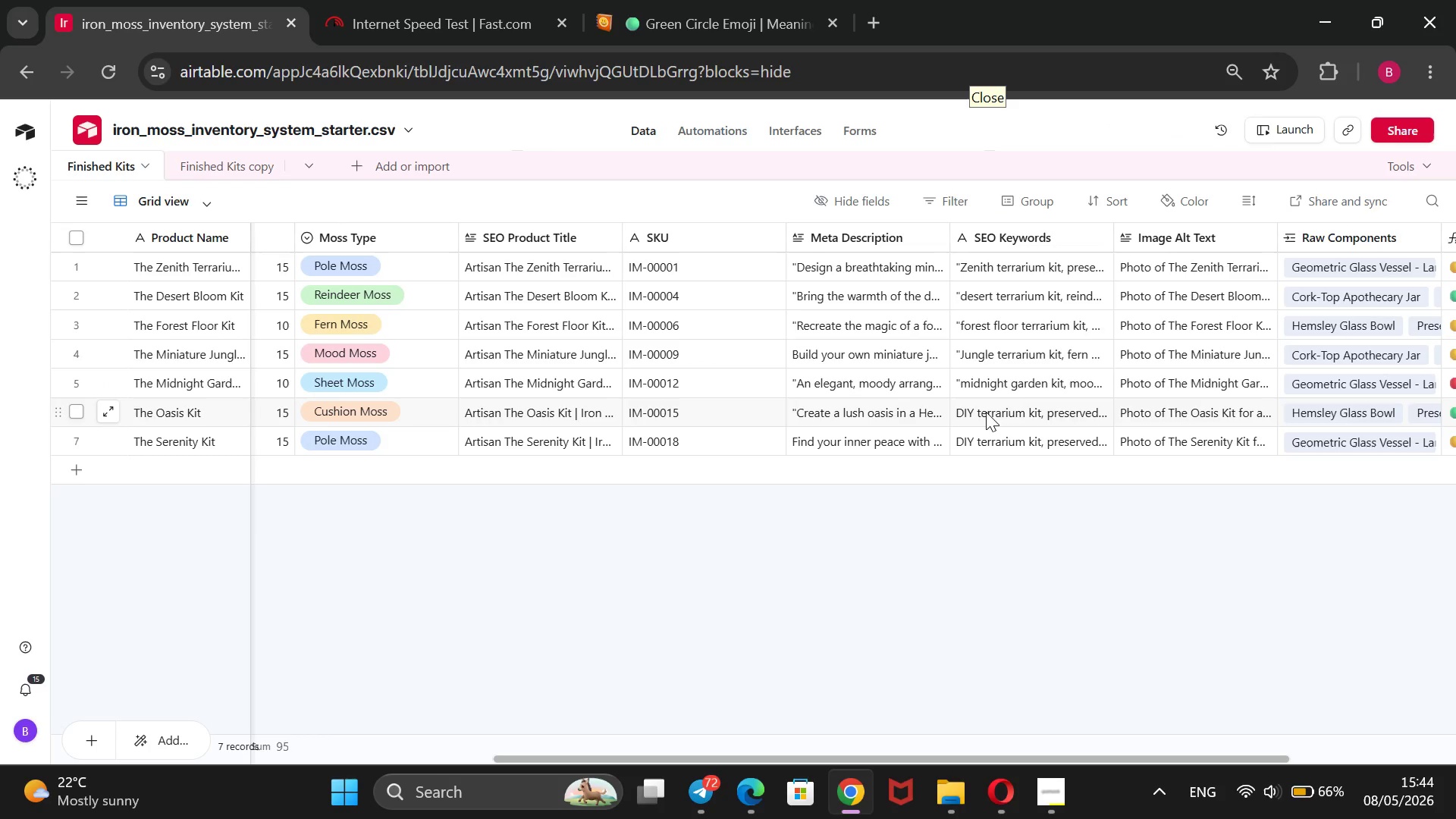 
triple_click([986, 412])
 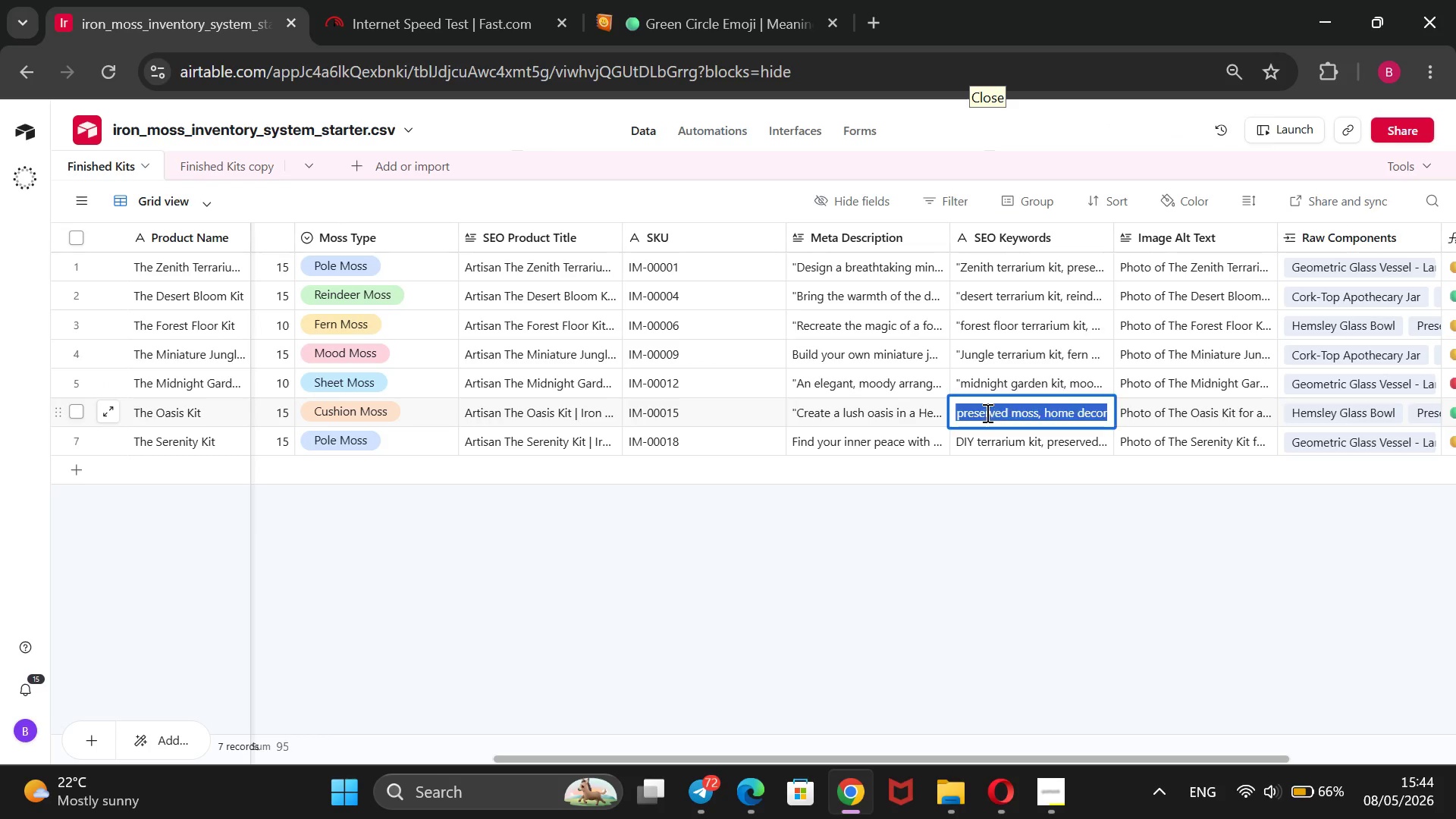 
wait(6.25)
 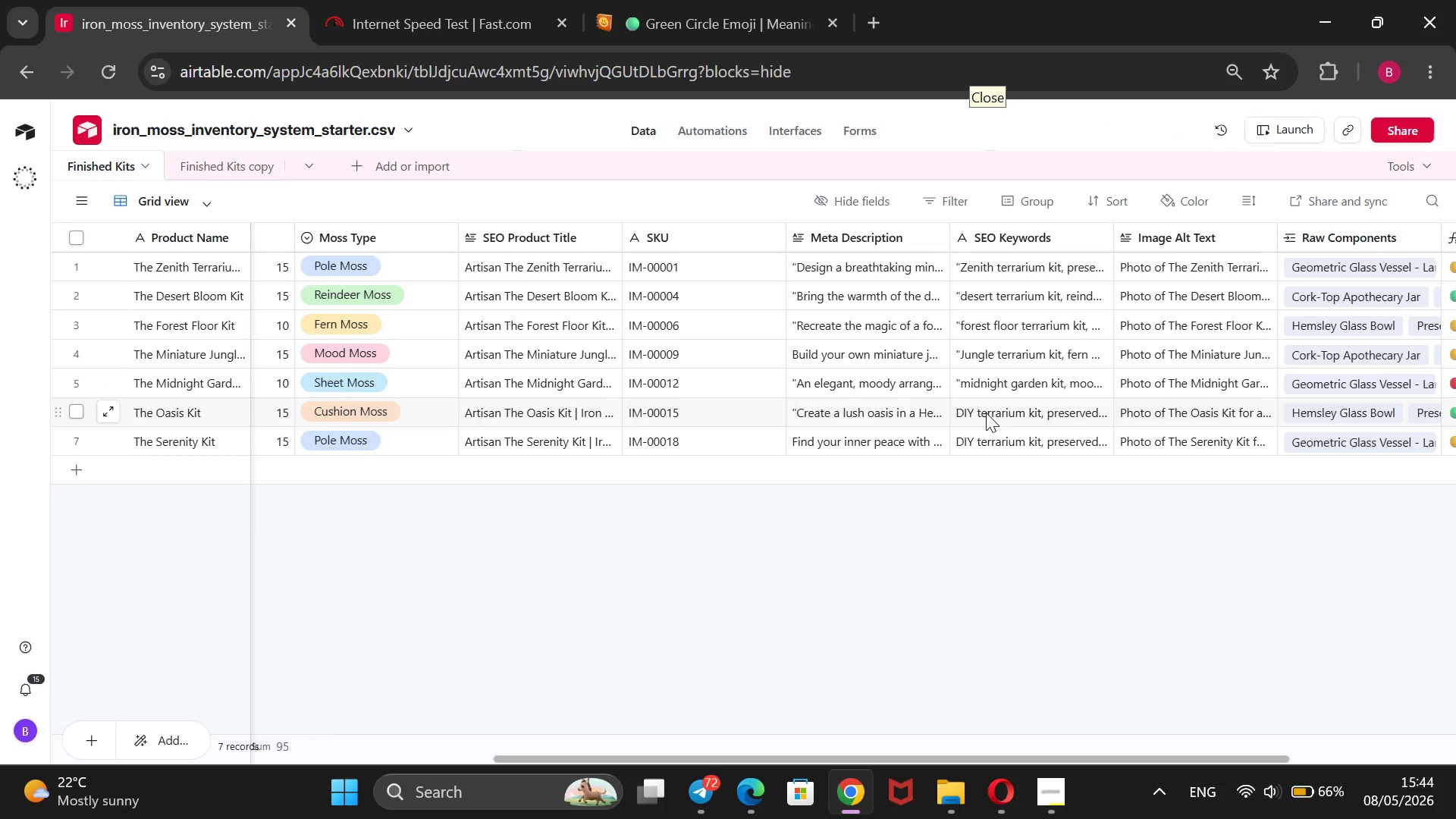 
left_click([986, 413])
 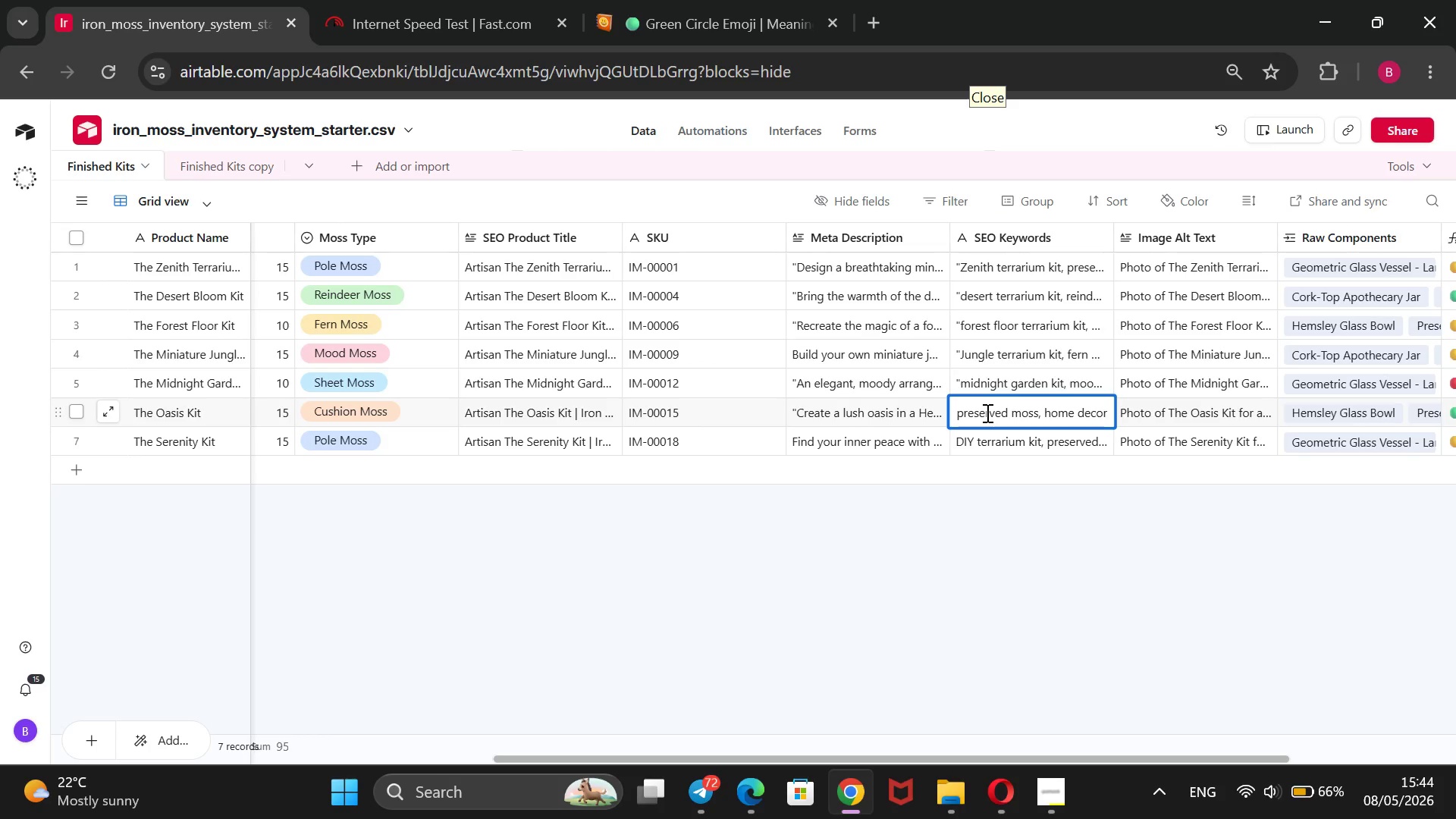 
hold_key(key=ArrowLeft, duration=1.52)
 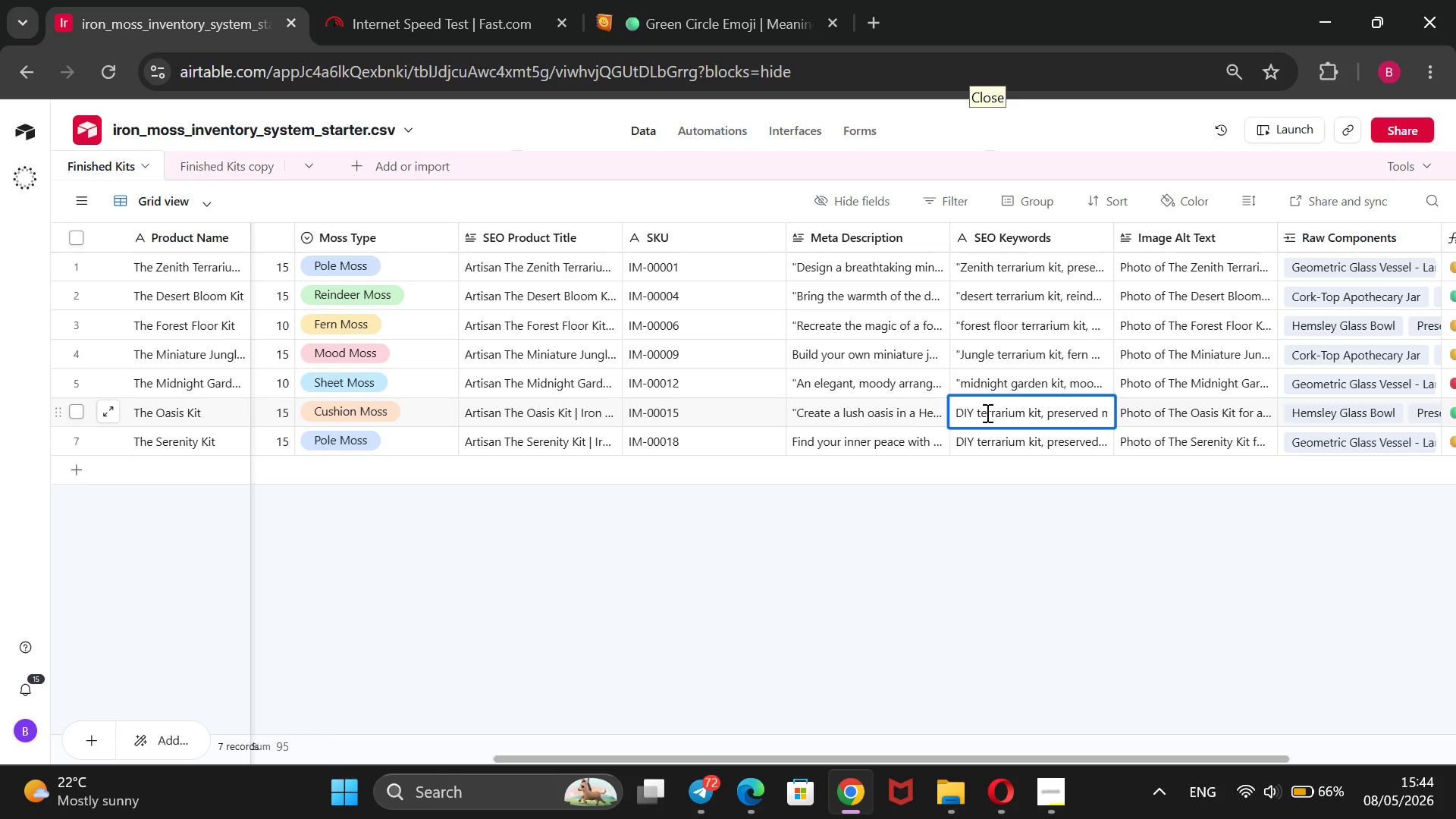 
hold_key(key=ArrowLeft, duration=0.41)
 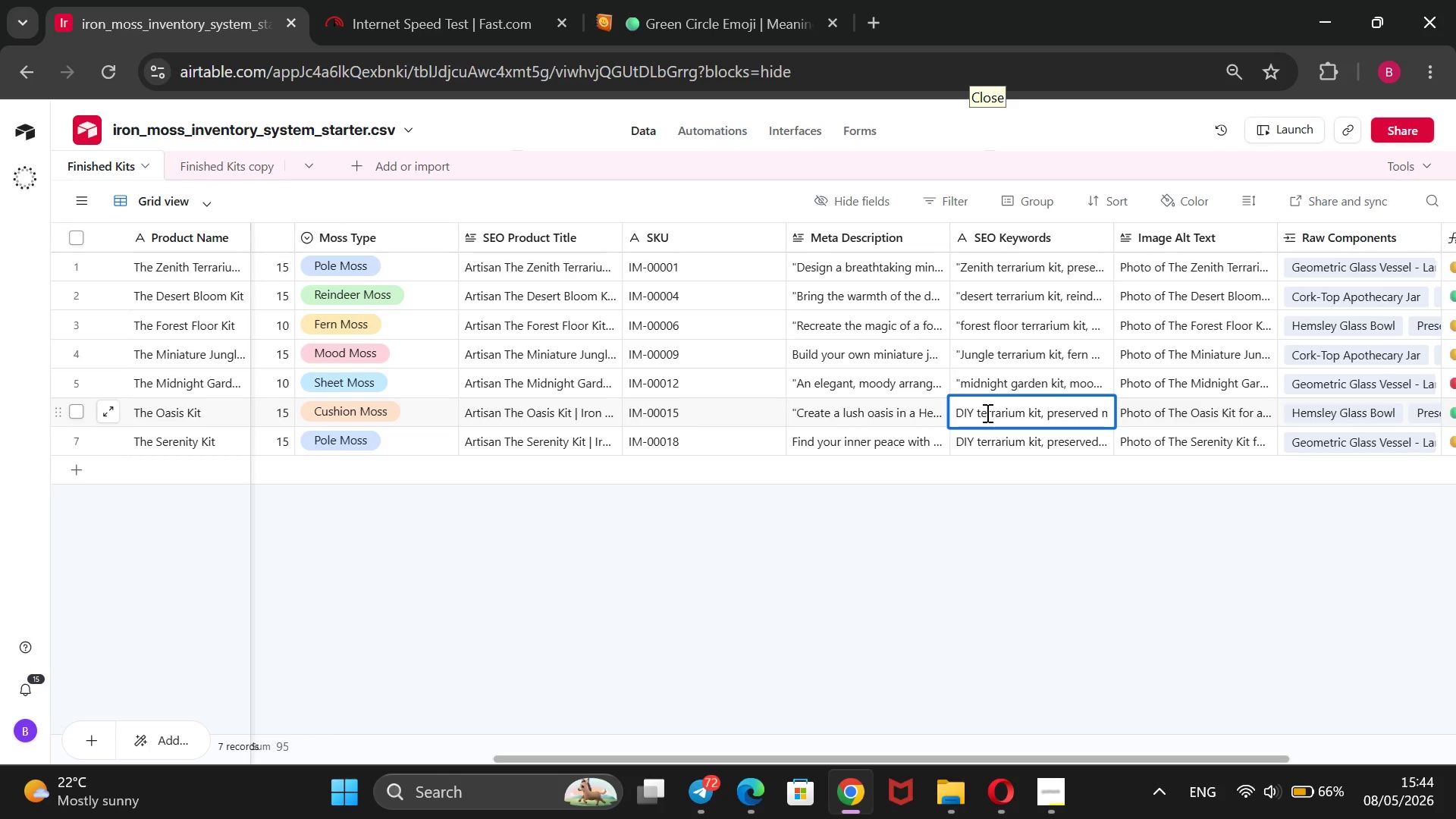 
key(ArrowRight)
 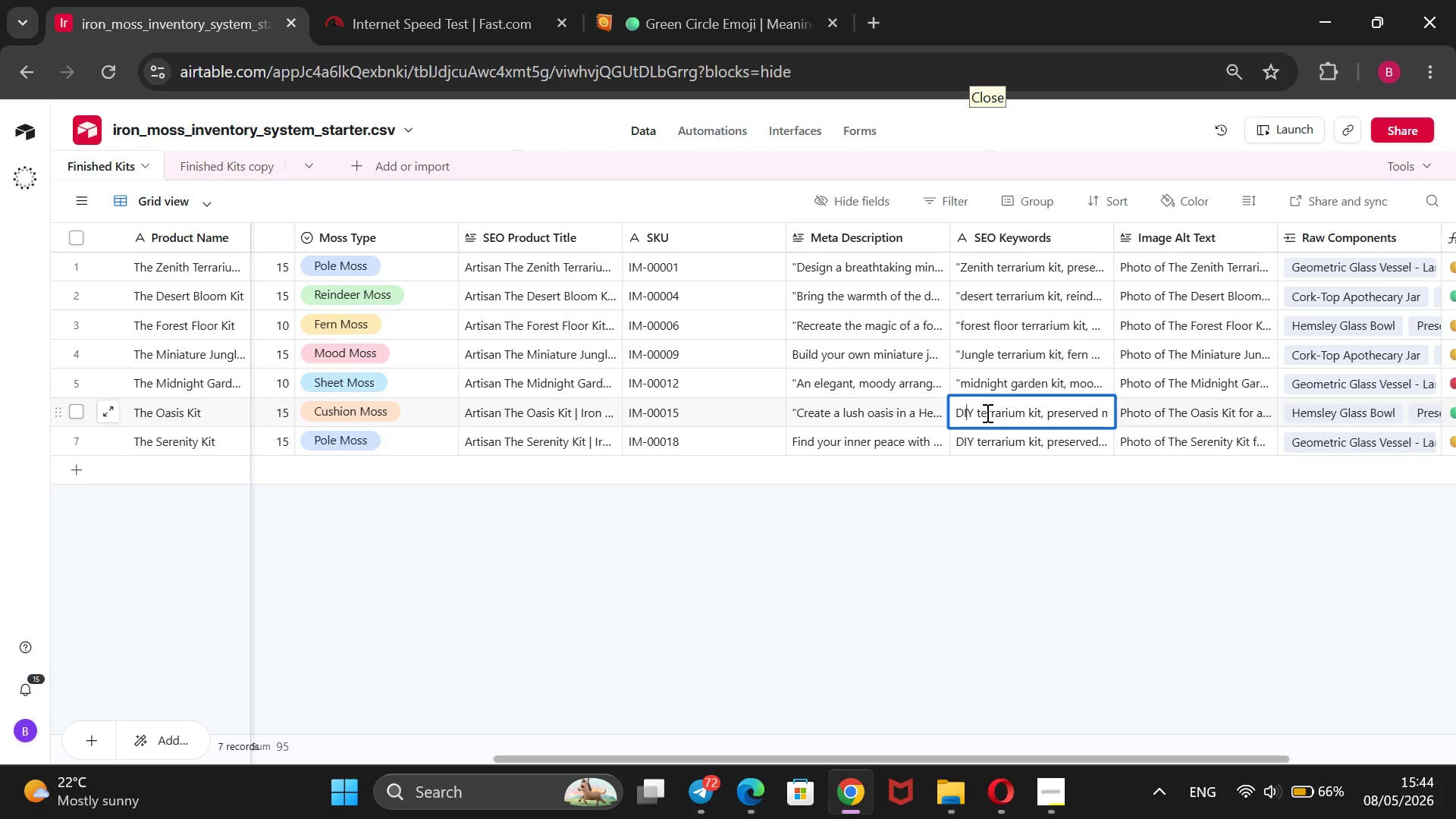 
key(ArrowRight)
 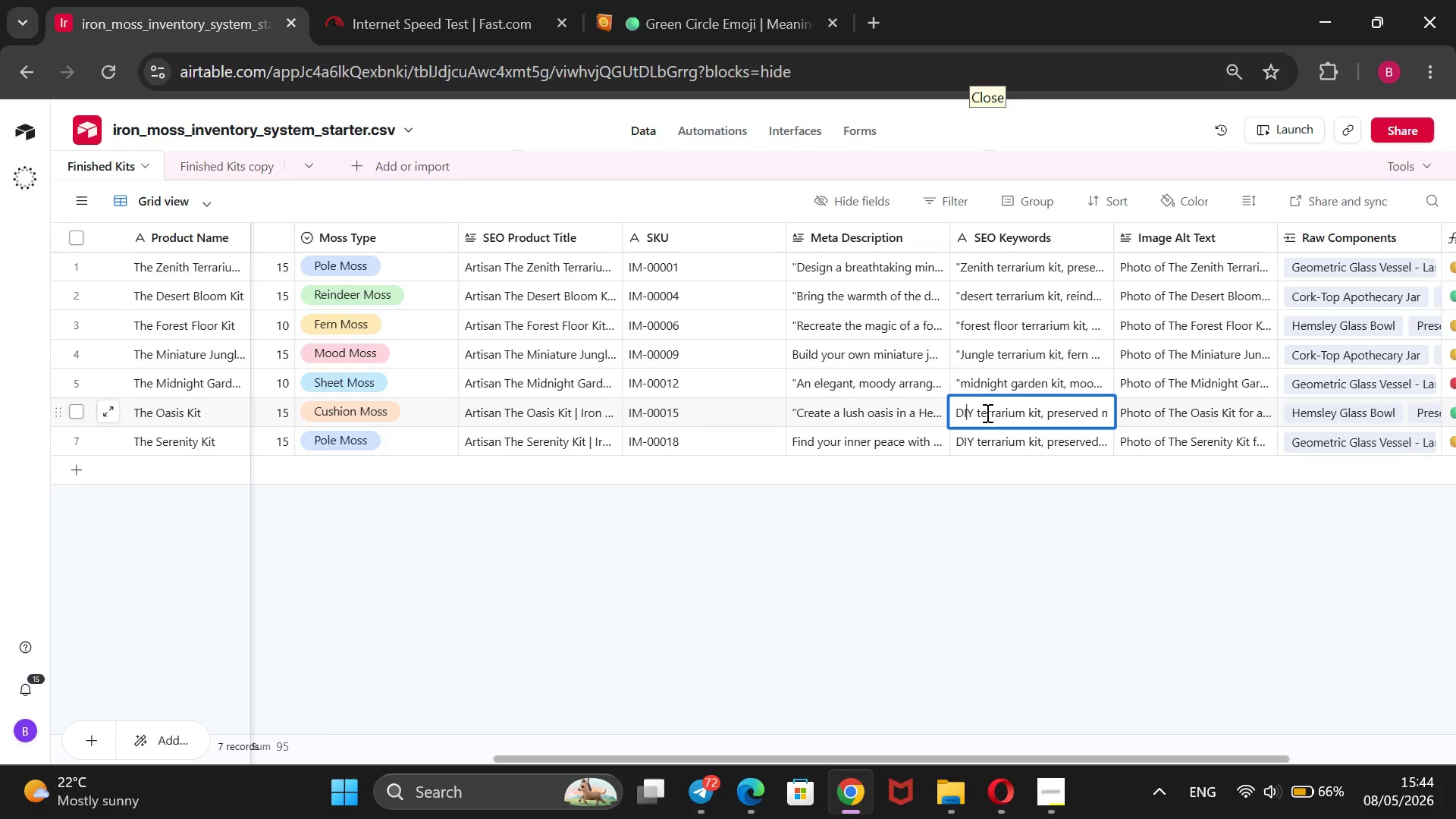 
key(ArrowRight)
 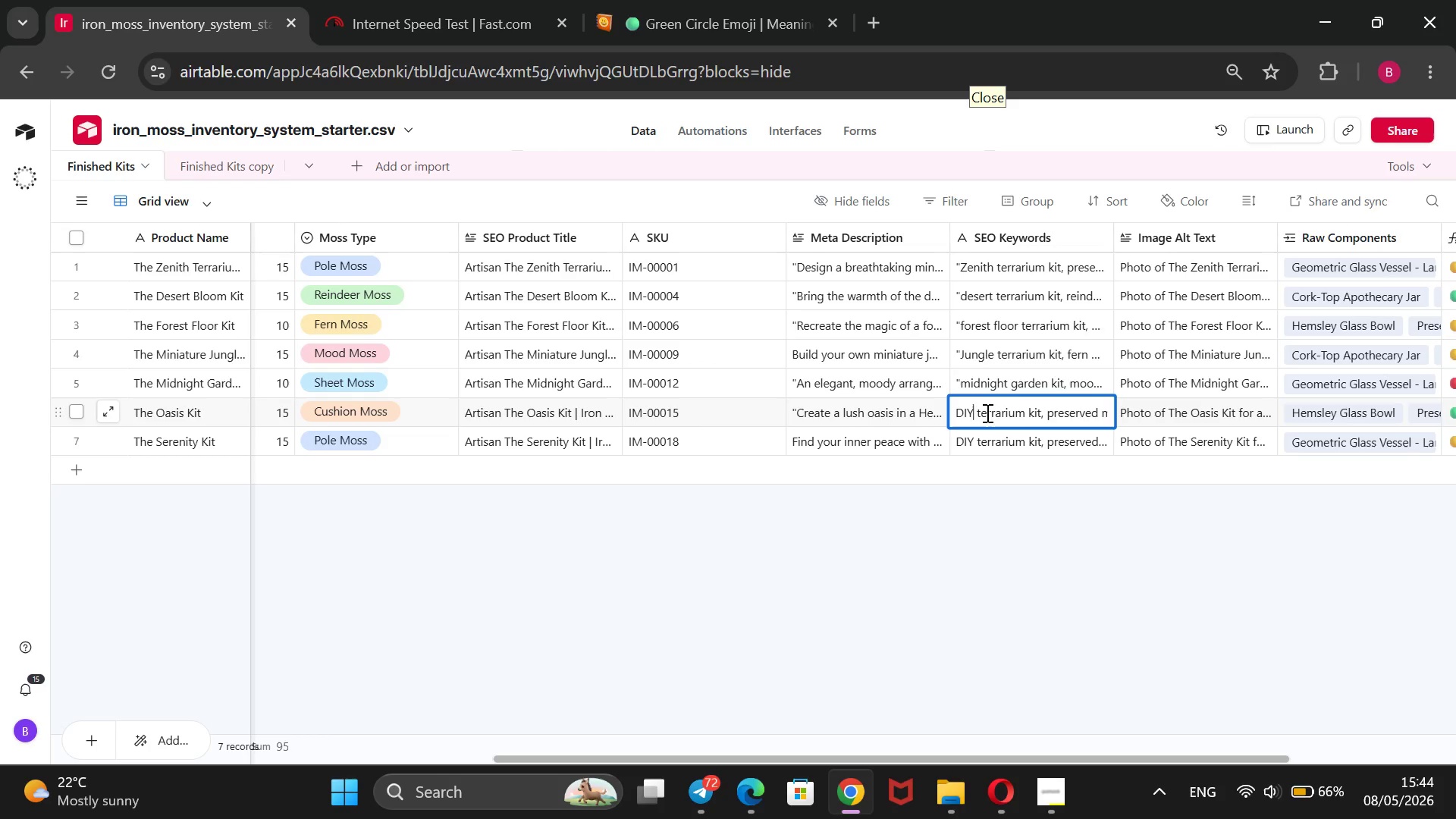 
key(Backspace)
key(Backspace)
key(Backspace)
type(oasis)
 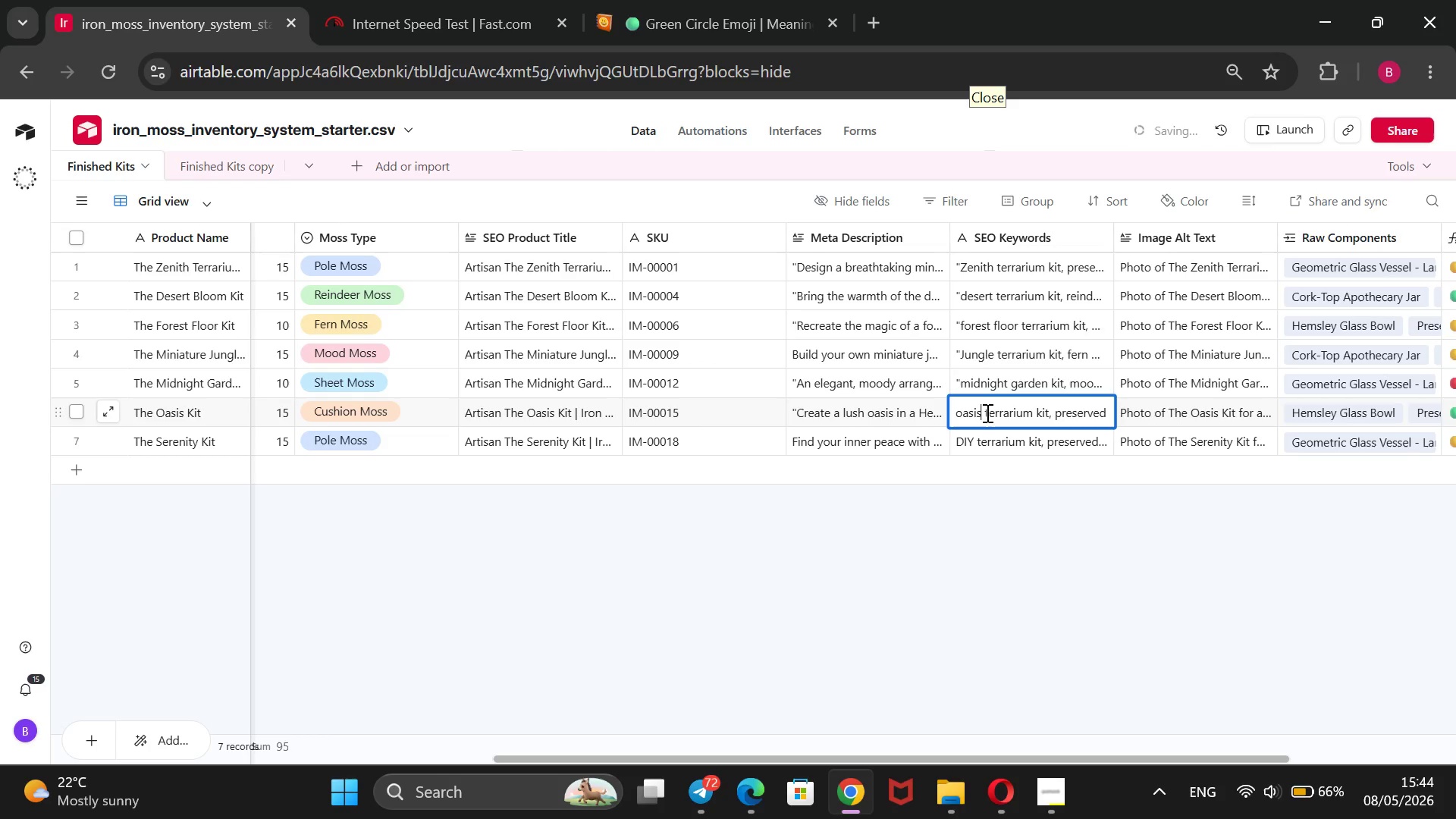 
hold_key(key=ArrowLeft, duration=0.91)
 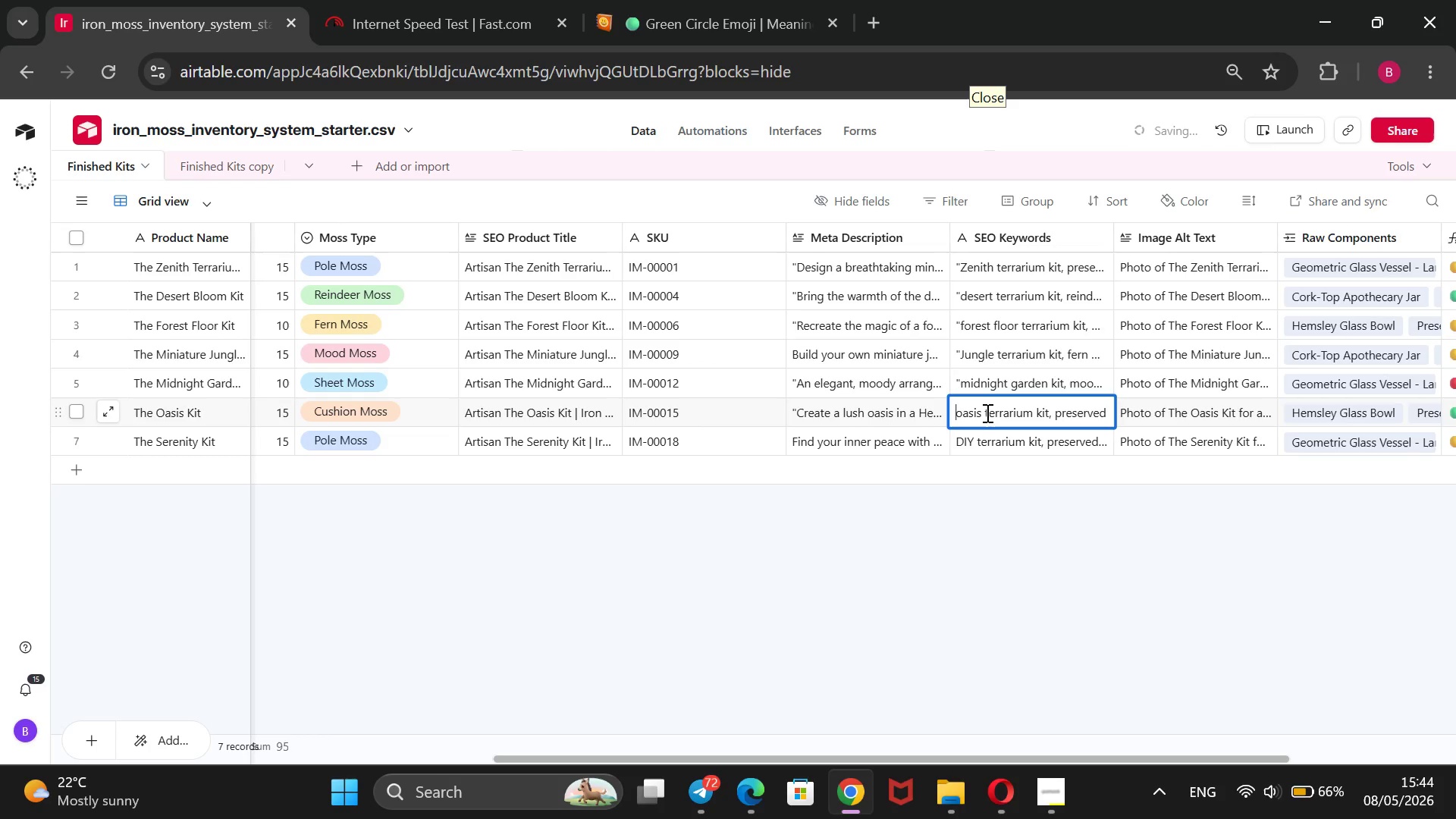 
key(Shift+2)
 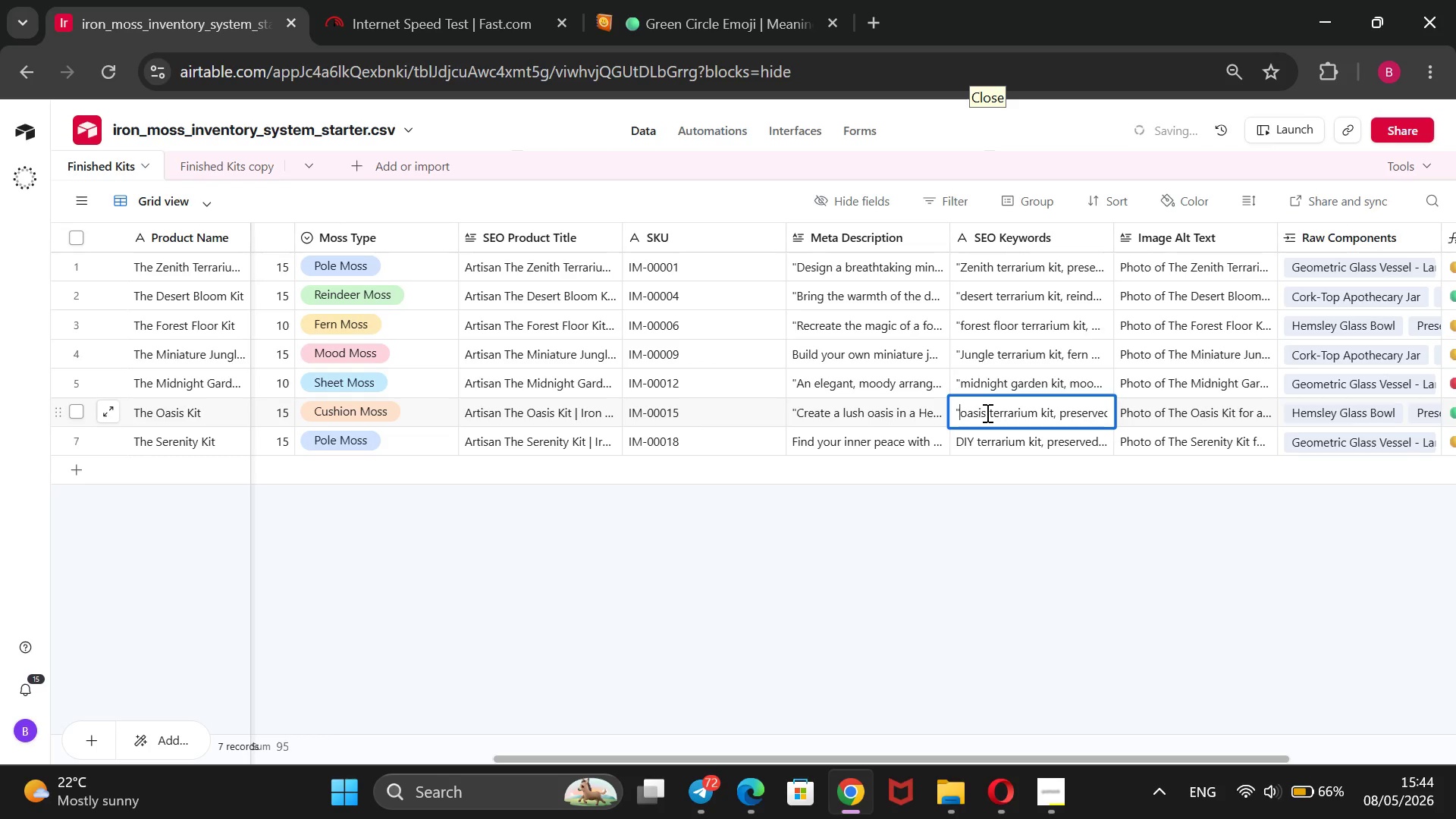 
hold_key(key=ArrowRight, duration=1.52)
 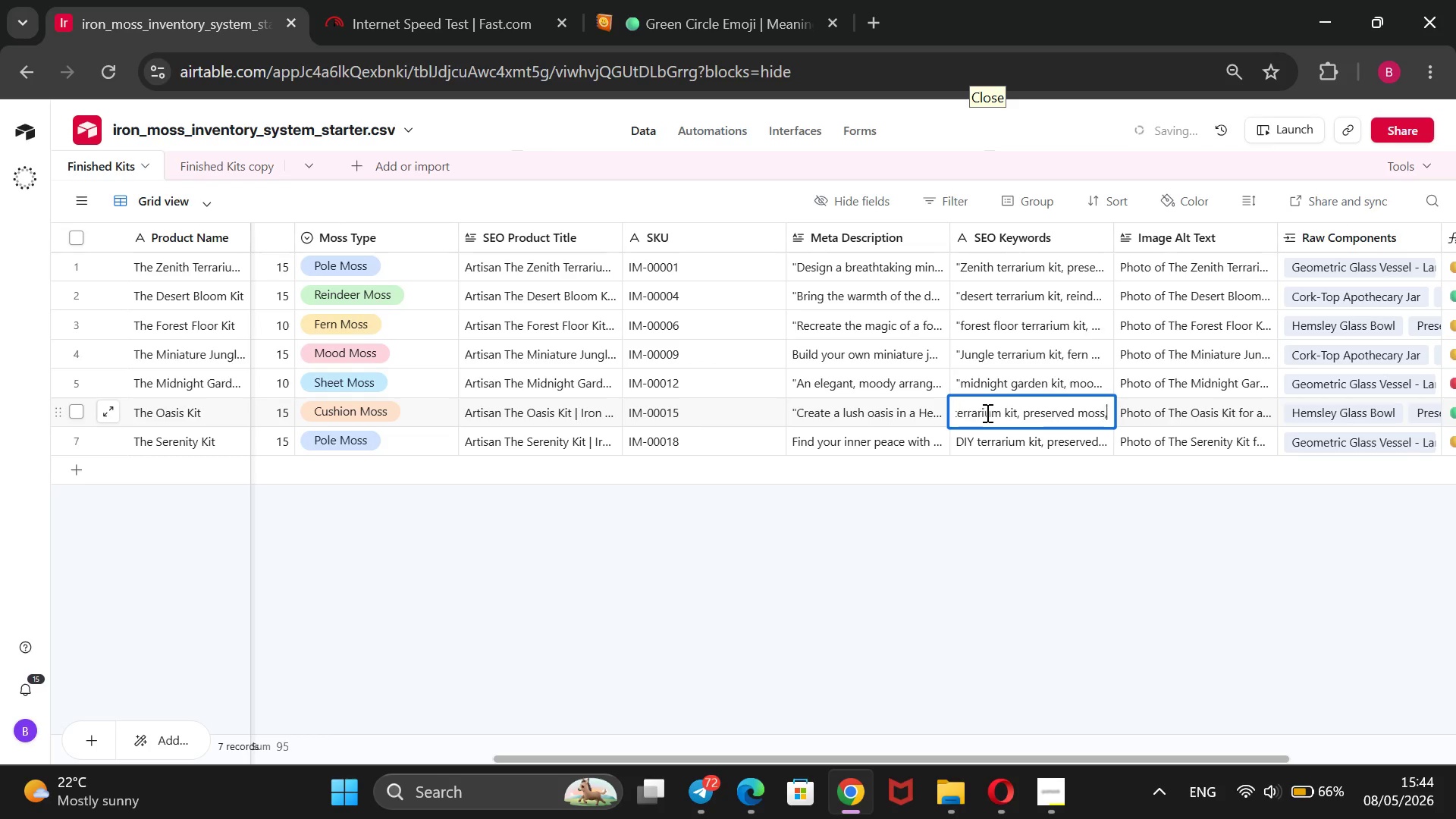 
hold_key(key=ArrowRight, duration=0.58)
 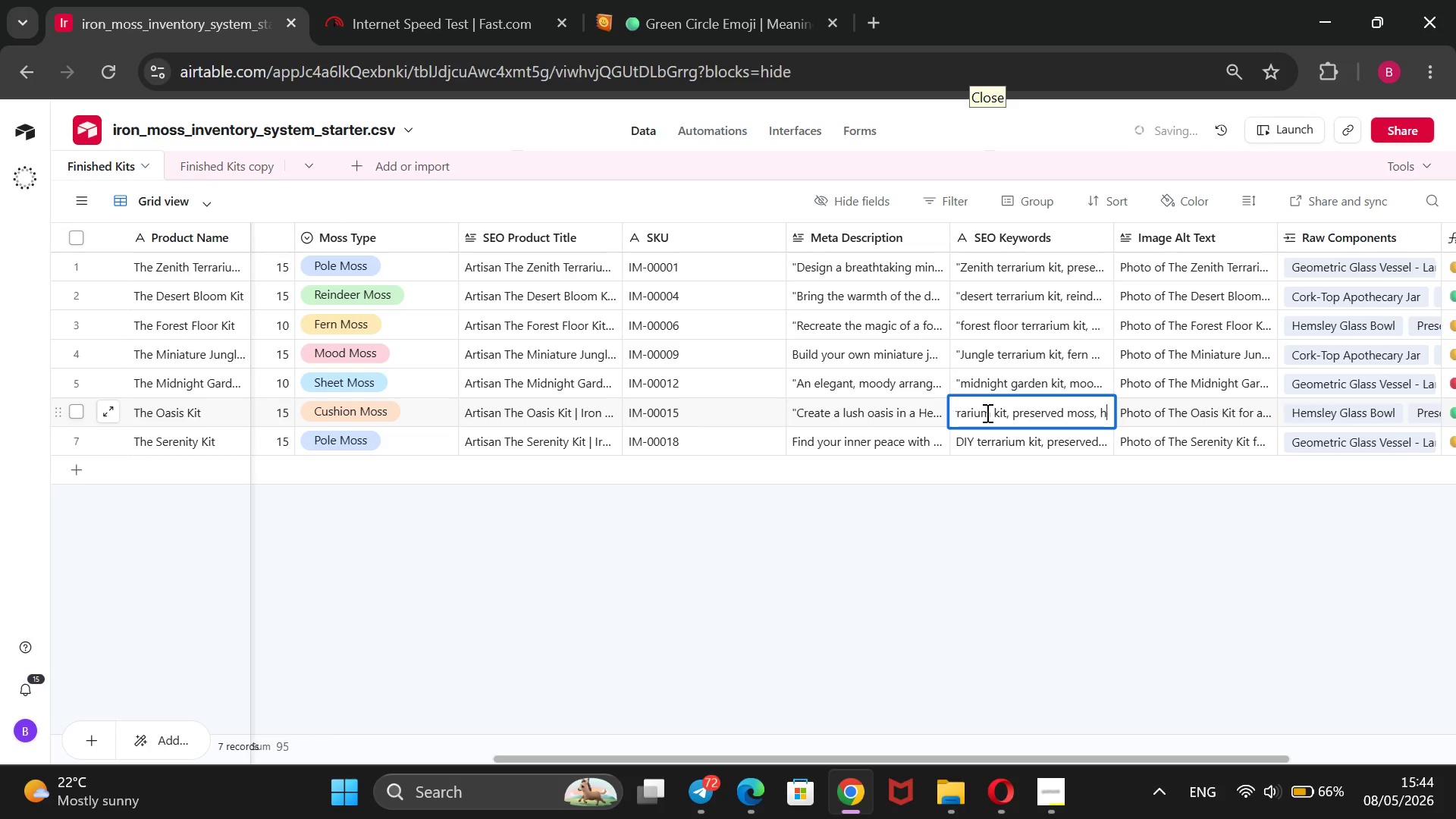 
hold_key(key=ArrowRight, duration=0.73)
 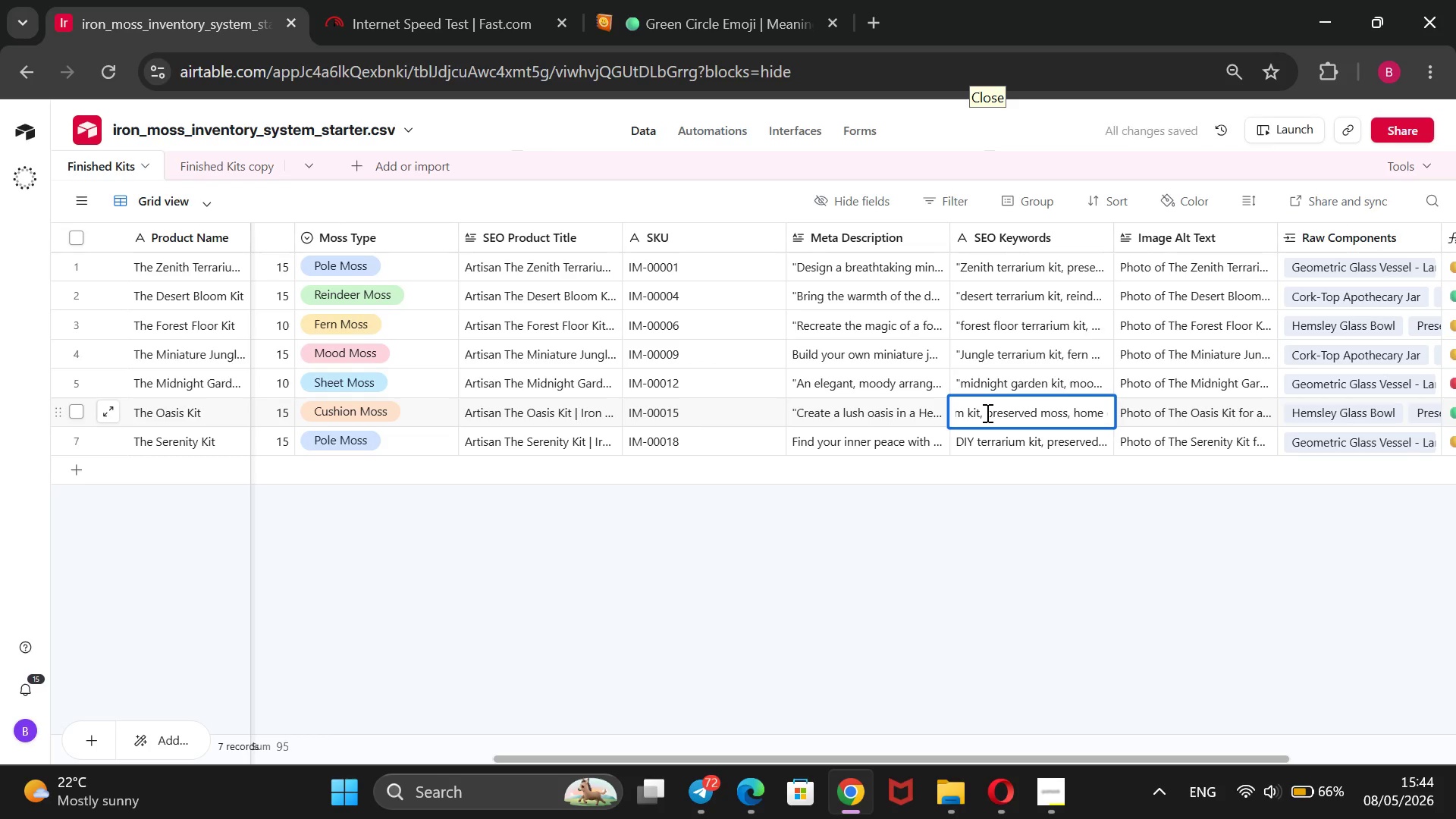 
key(ArrowLeft)
 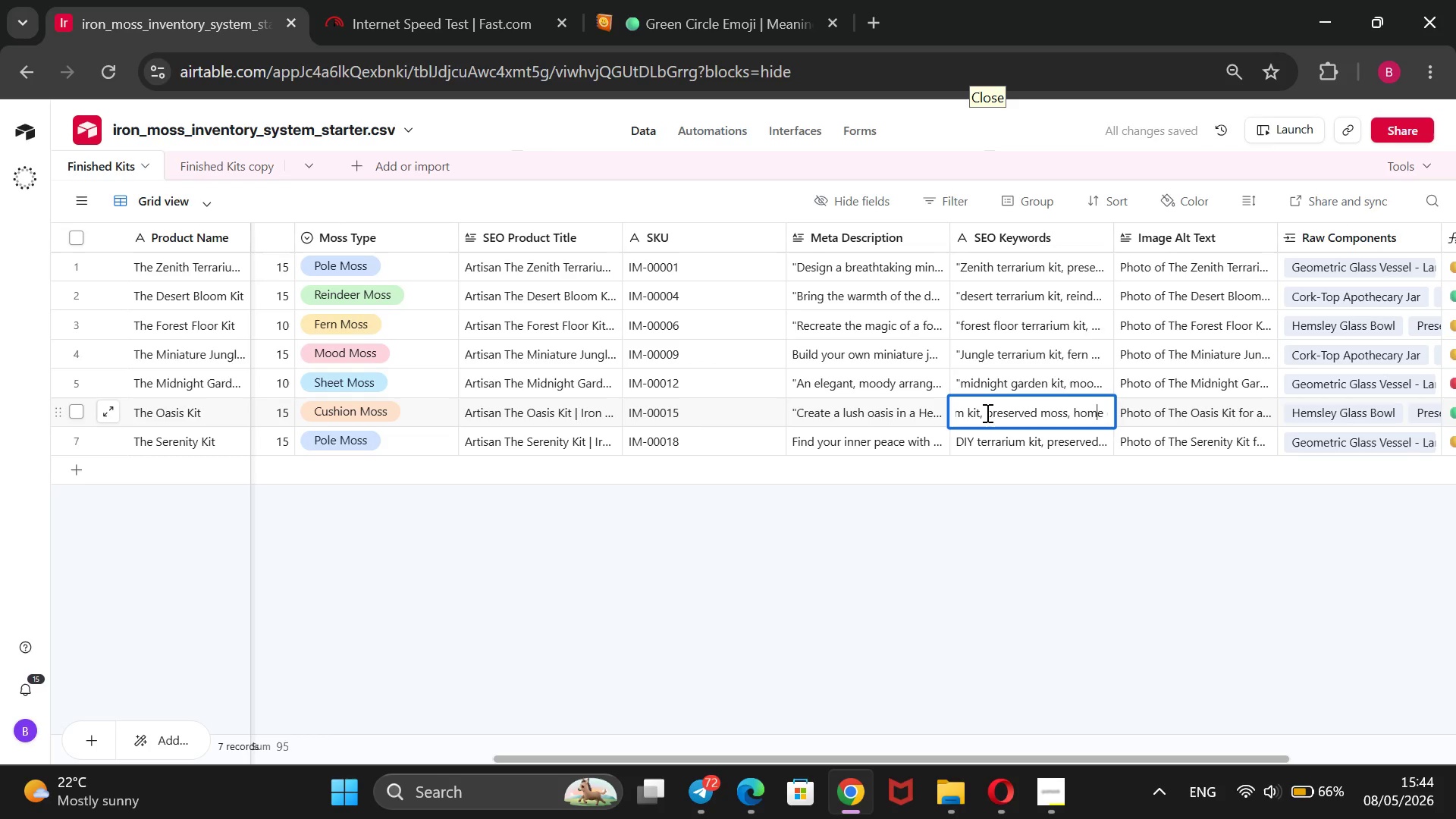 
key(ArrowLeft)
 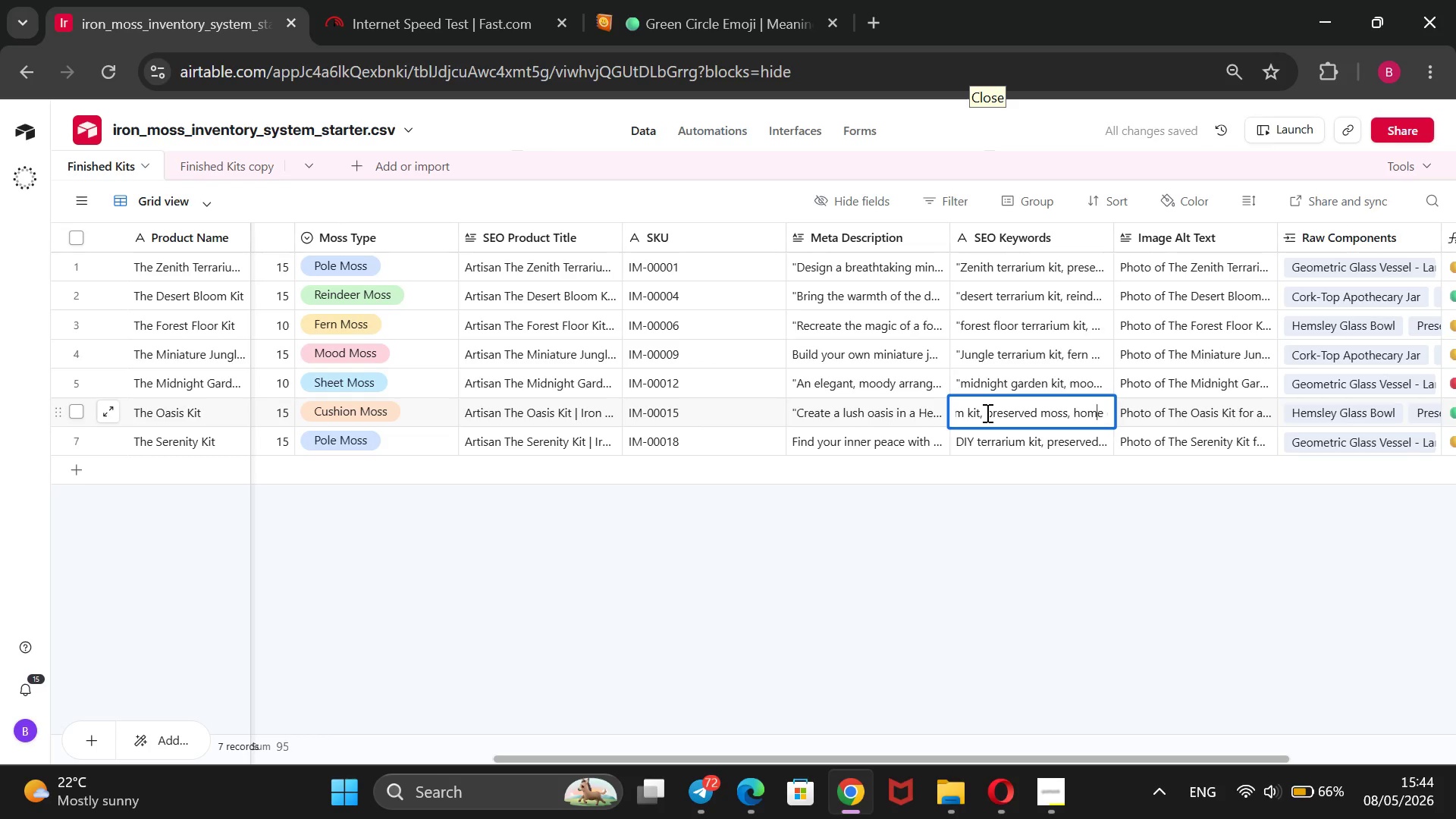 
key(ArrowLeft)
 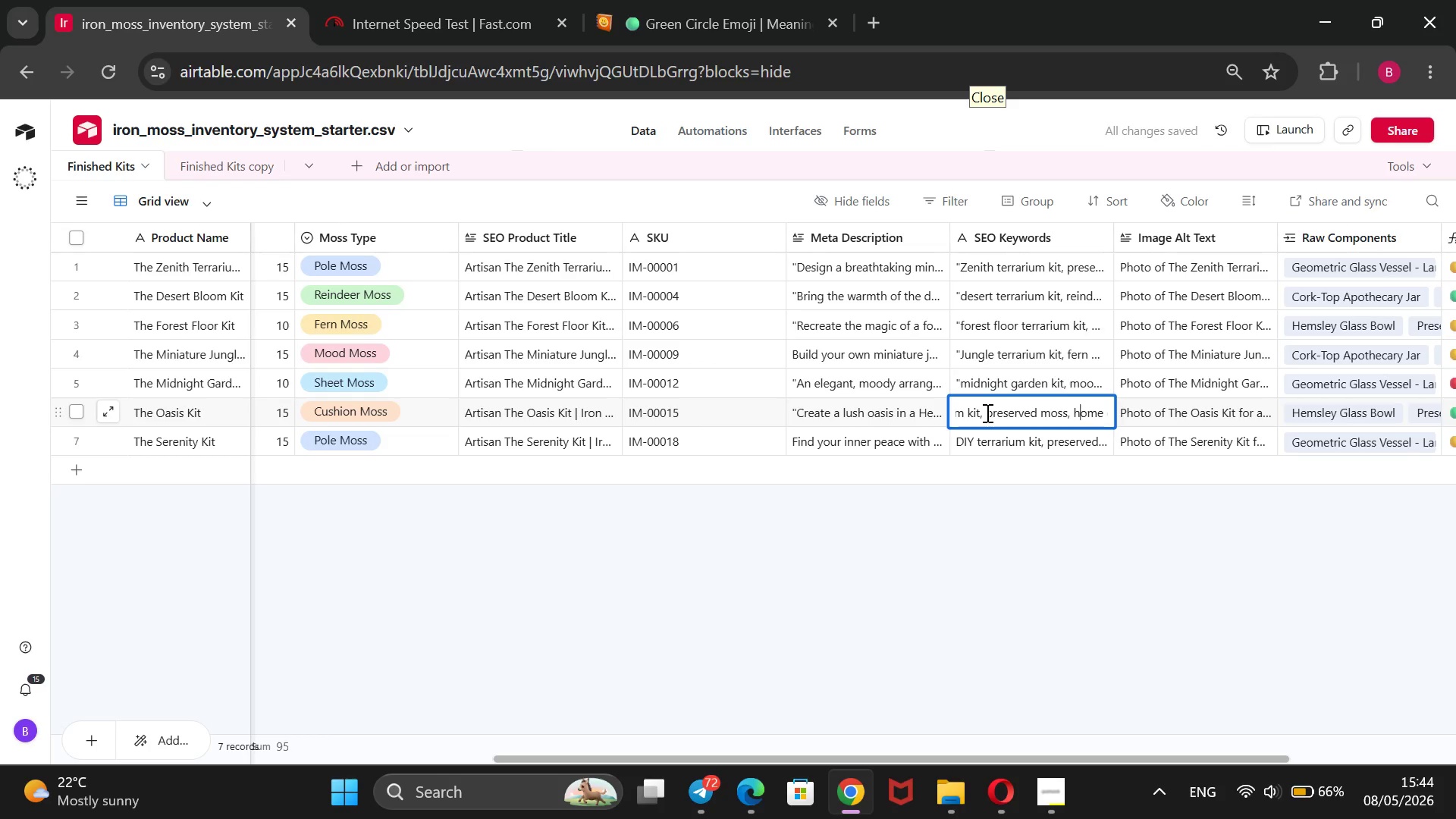 
hold_key(key=ArrowLeft, duration=0.91)
 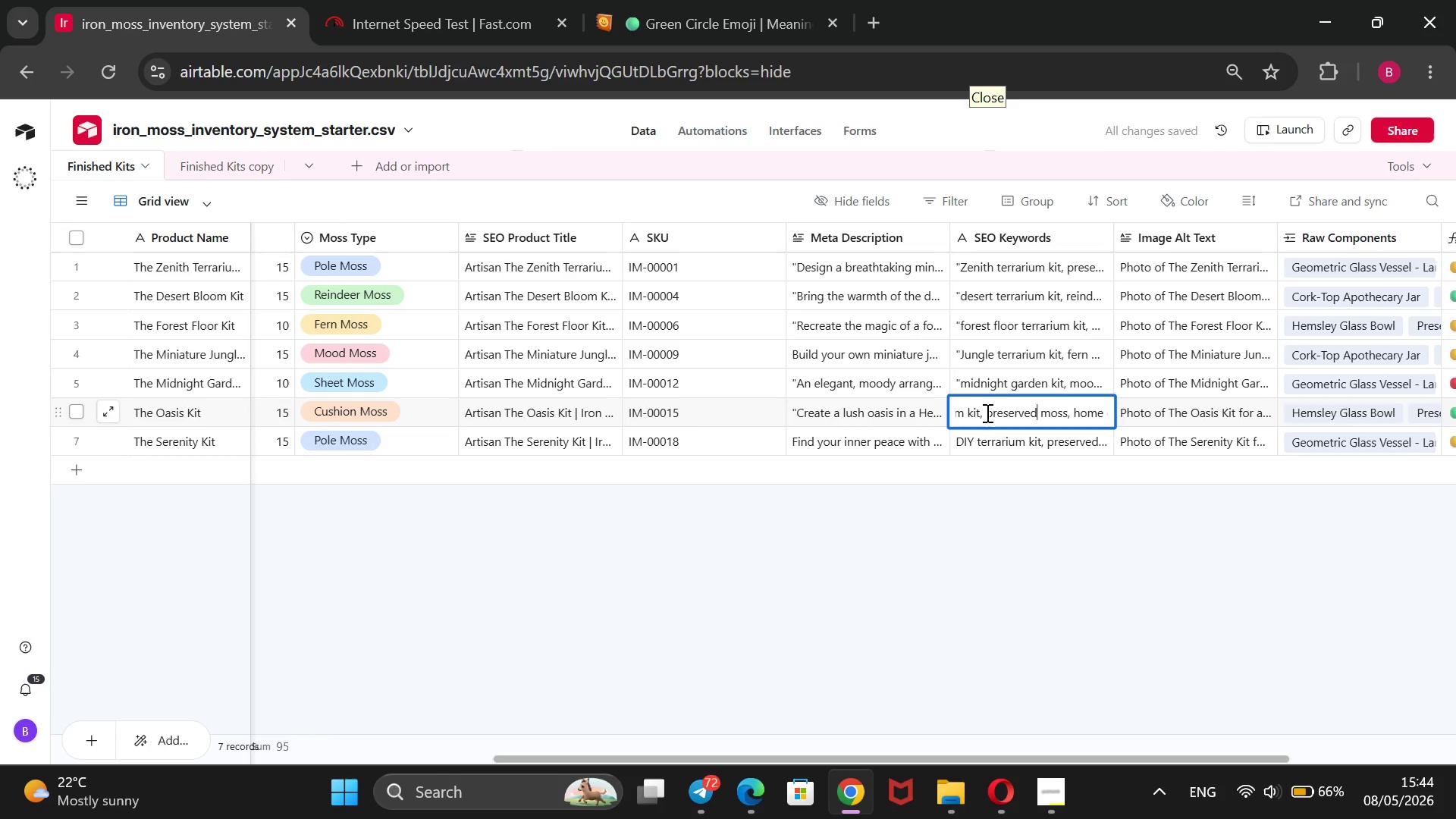 
key(ArrowLeft)
 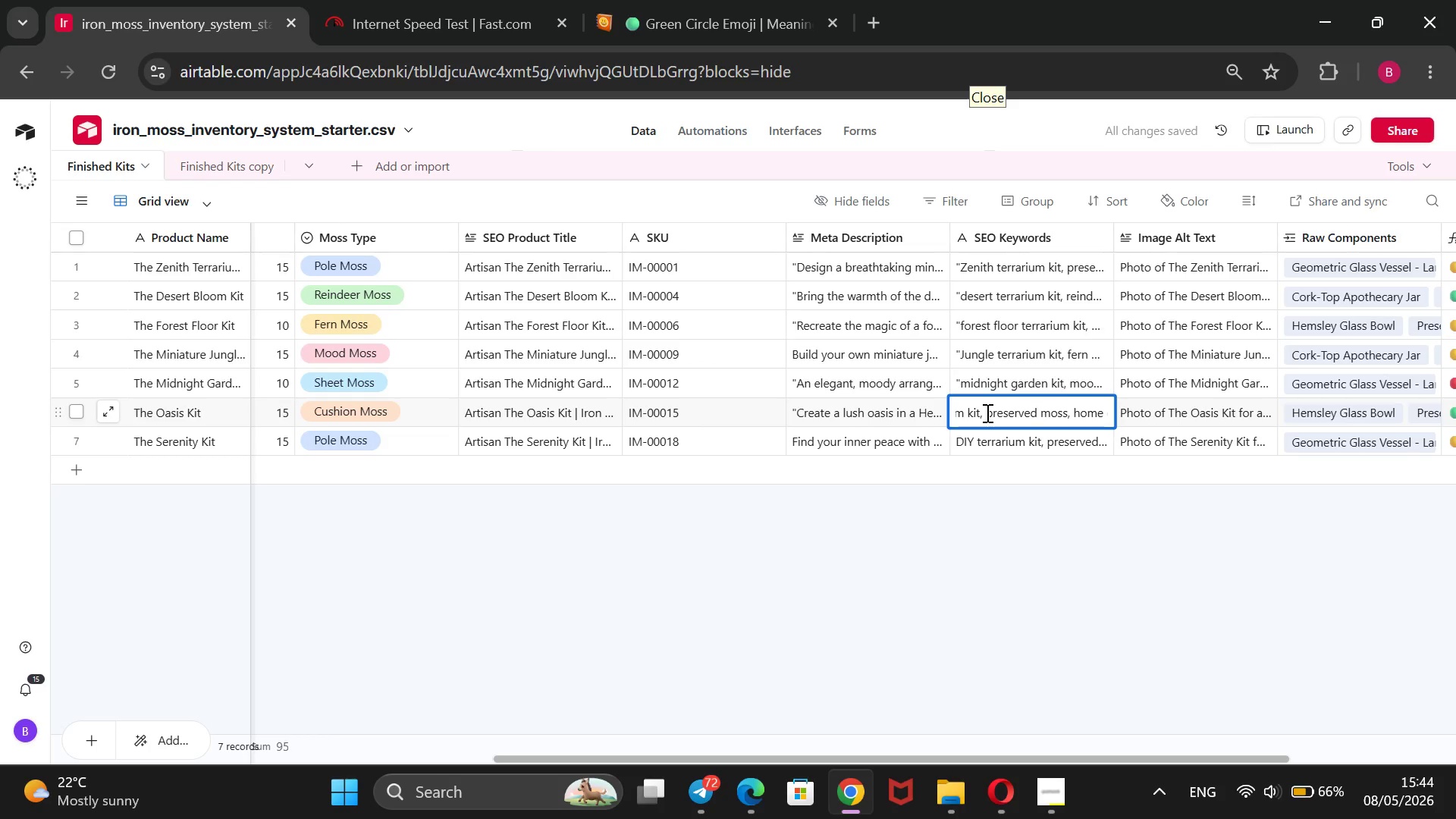 
key(Backspace)
key(Backspace)
key(Backspace)
key(Backspace)
key(Backspace)
key(Backspace)
key(Backspace)
key(Backspace)
key(Backspace)
type(fr)
key(Backspace)
type(ern)
 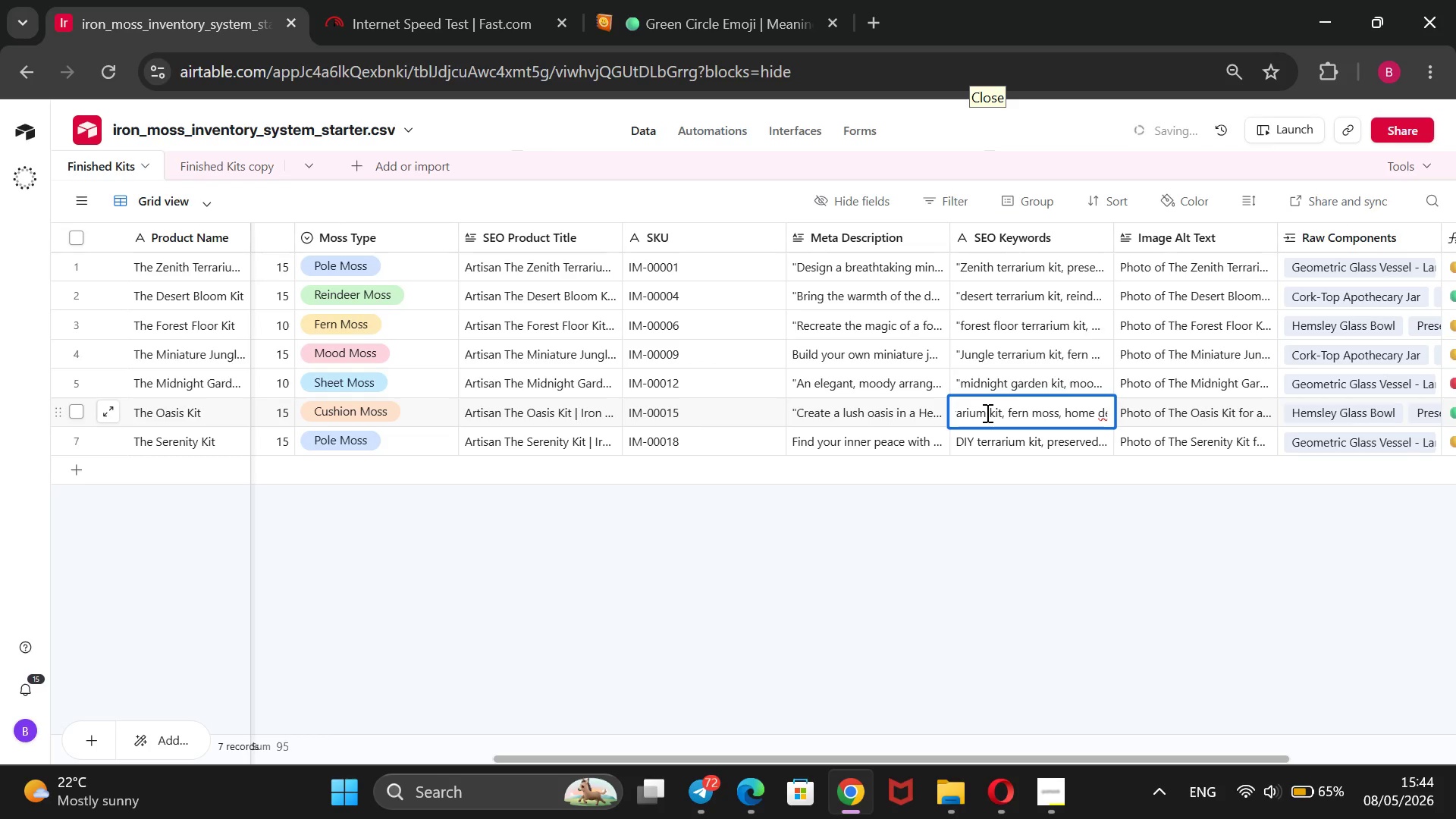 
hold_key(key=ArrowRight, duration=0.84)
 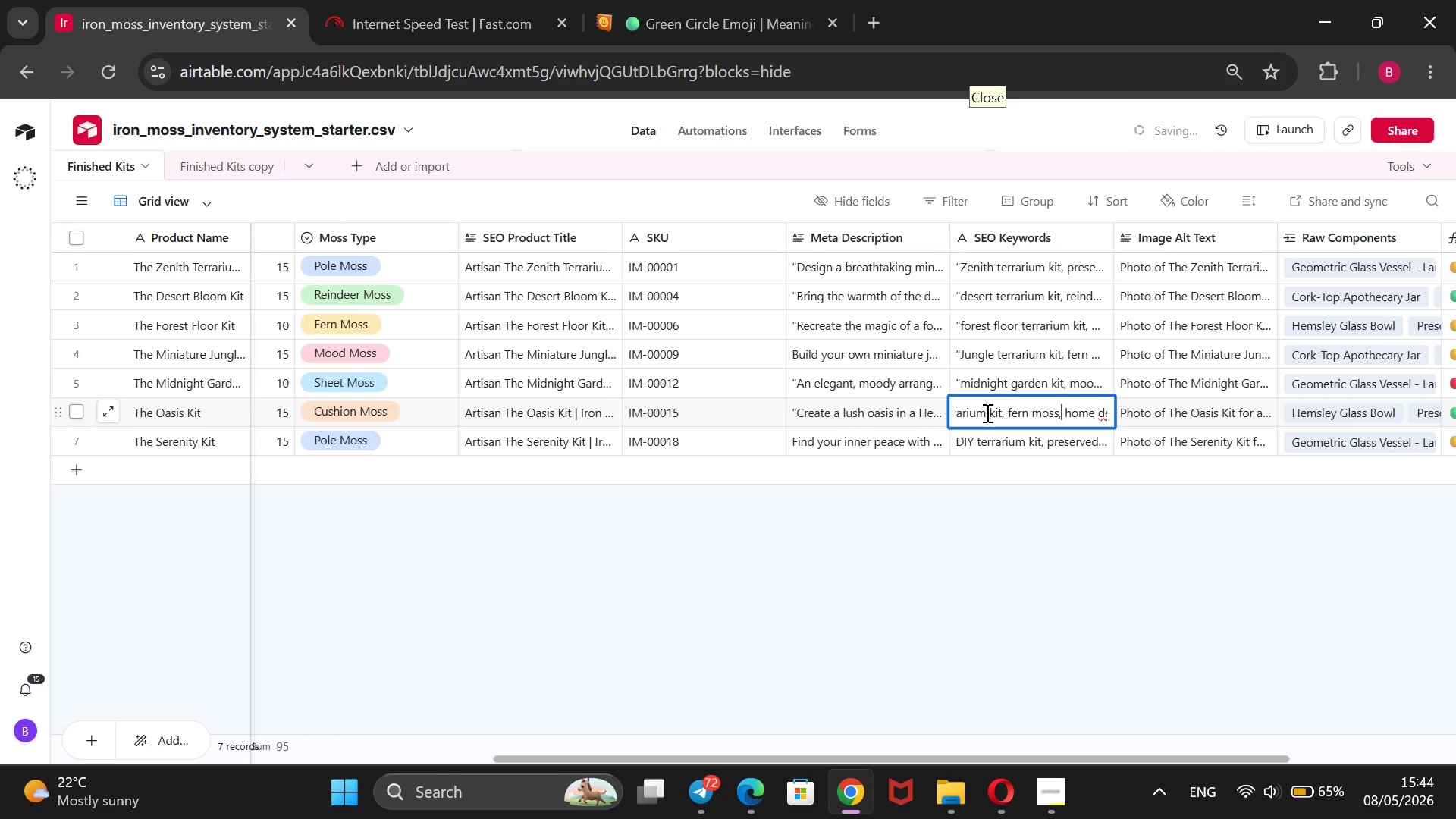 
key(ArrowLeft)
 